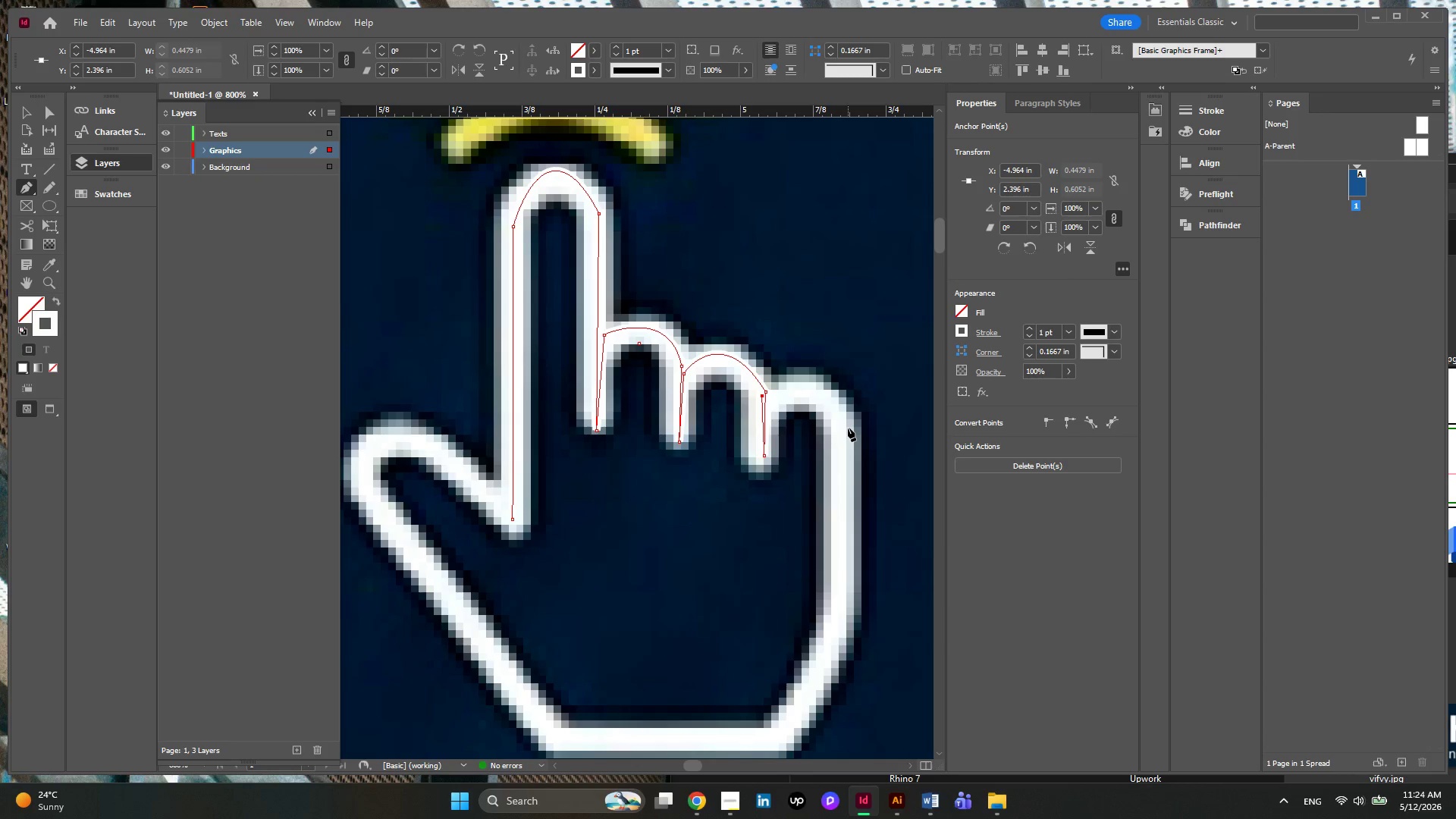 
left_click_drag(start_coordinate=[848, 428], to_coordinate=[875, 497])
 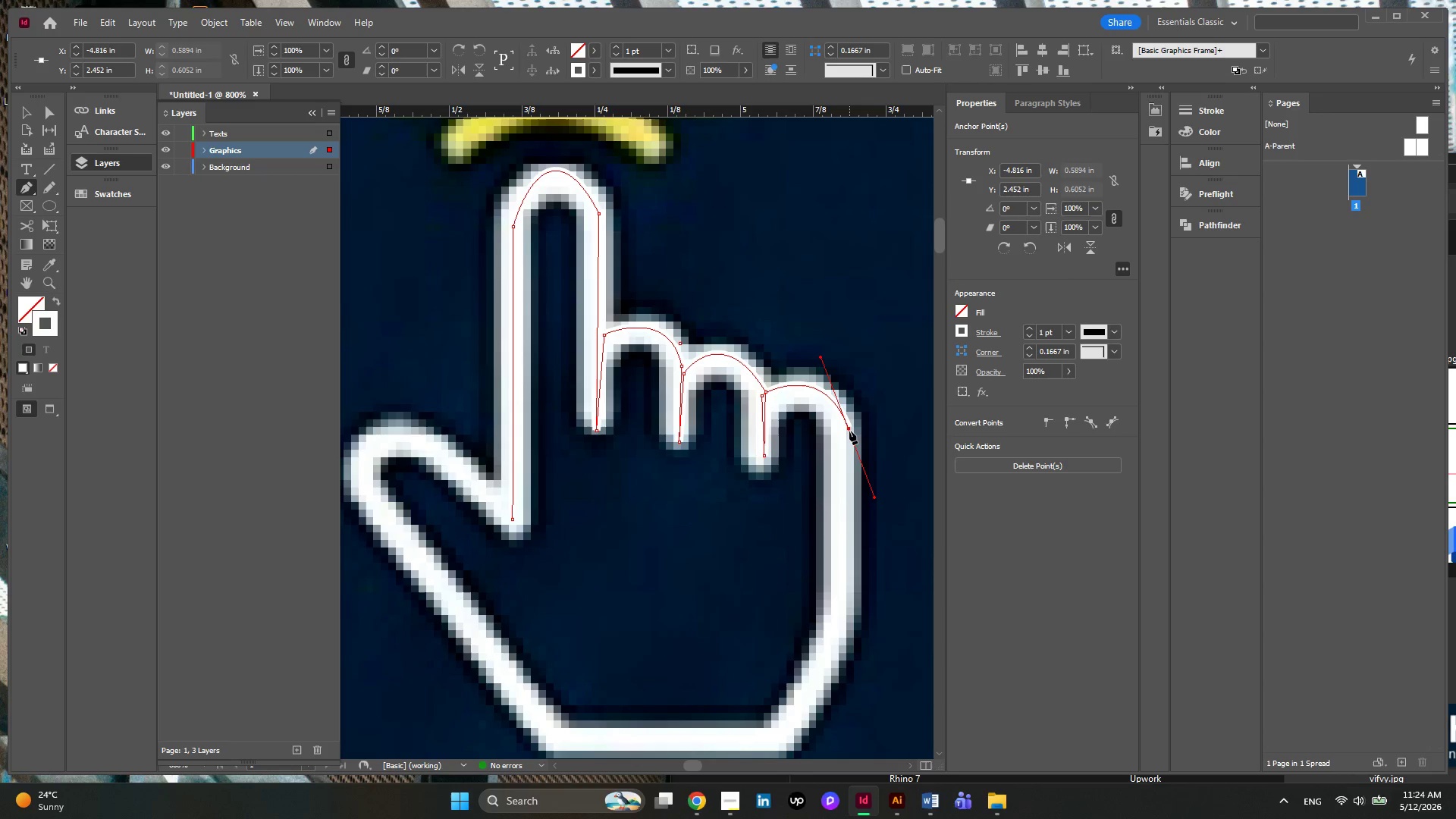 
left_click([849, 429])
 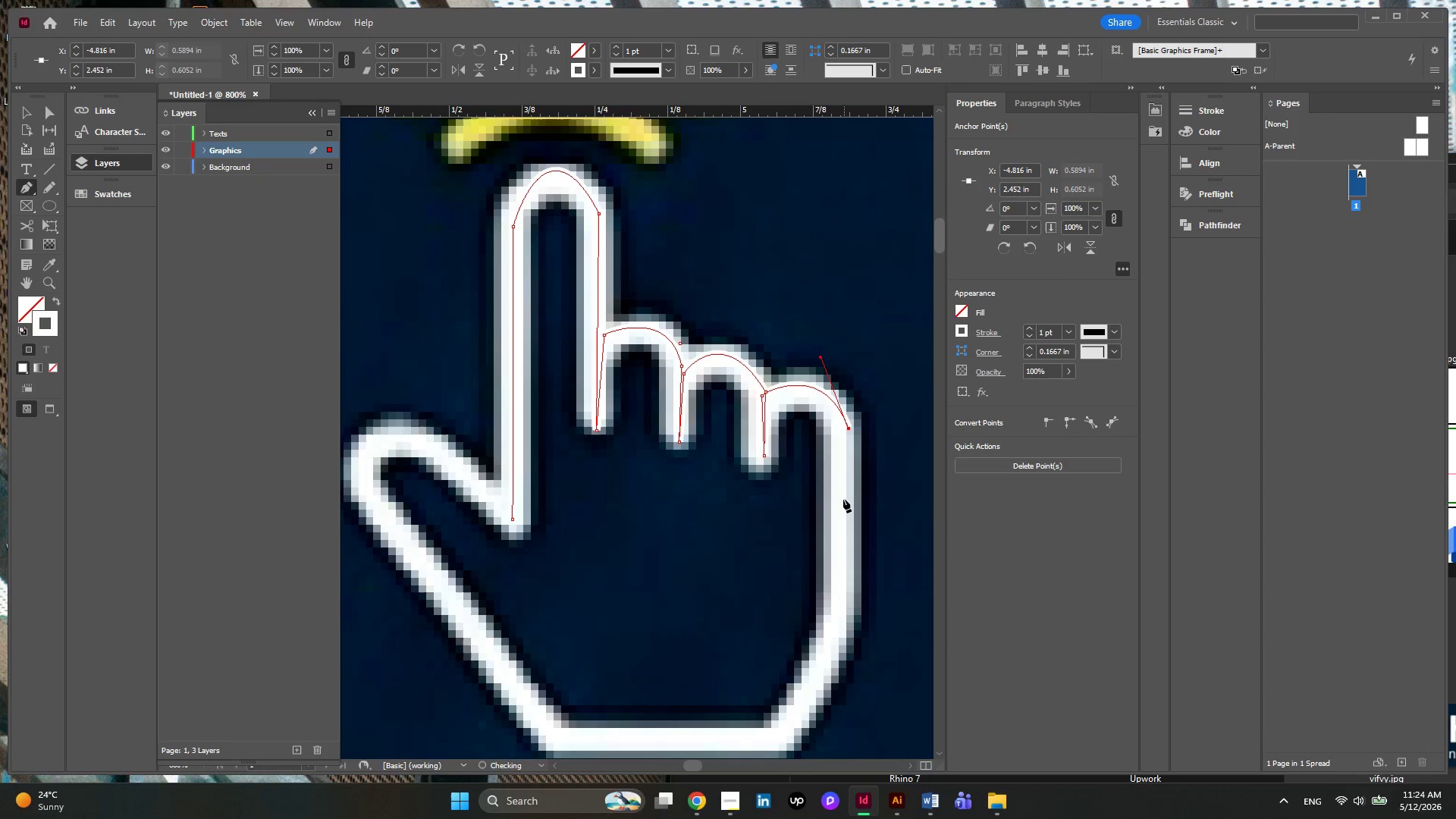 
scroll: coordinate [843, 499], scroll_direction: down, amount: 2.0
 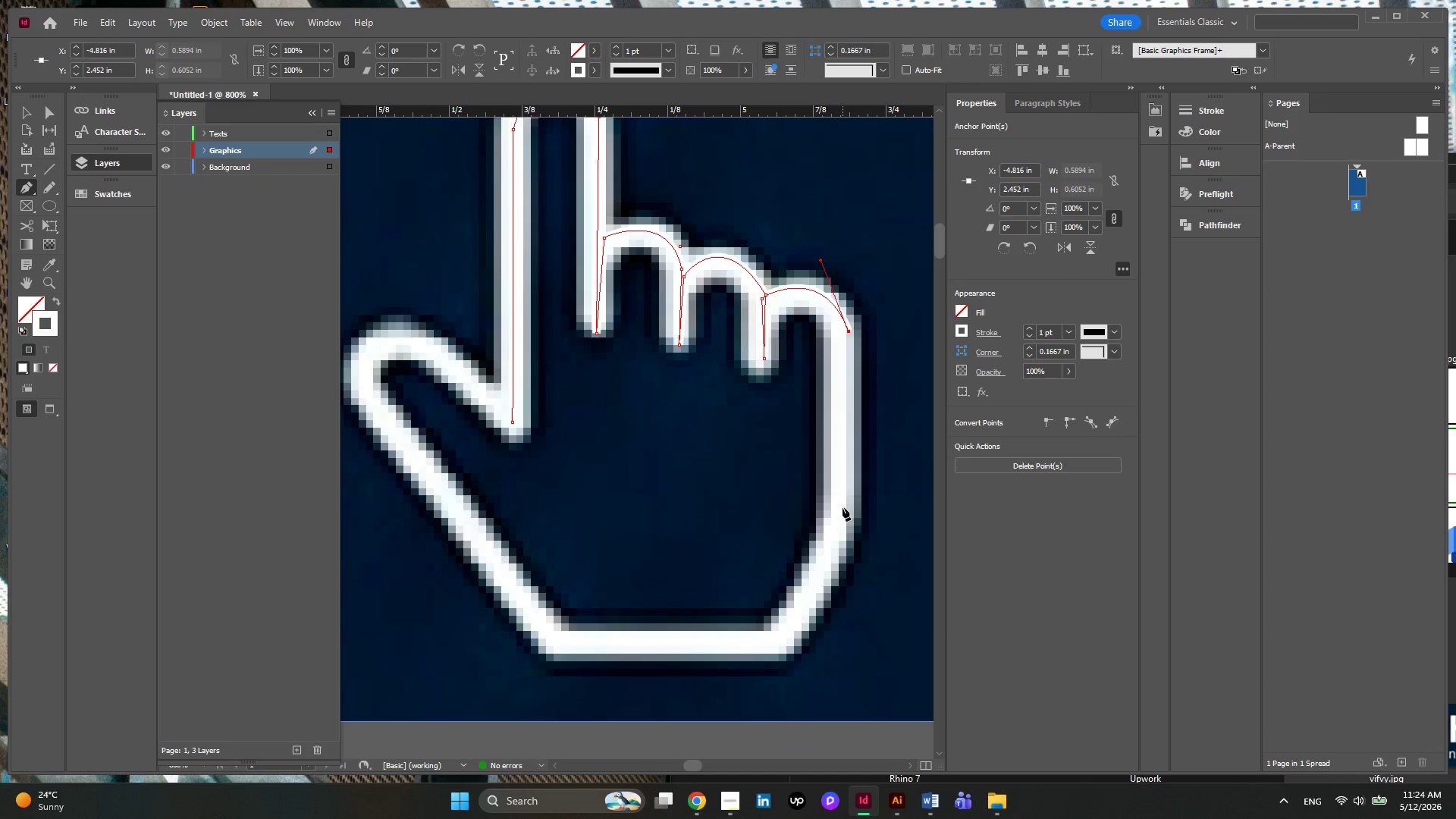 
left_click([843, 507])
 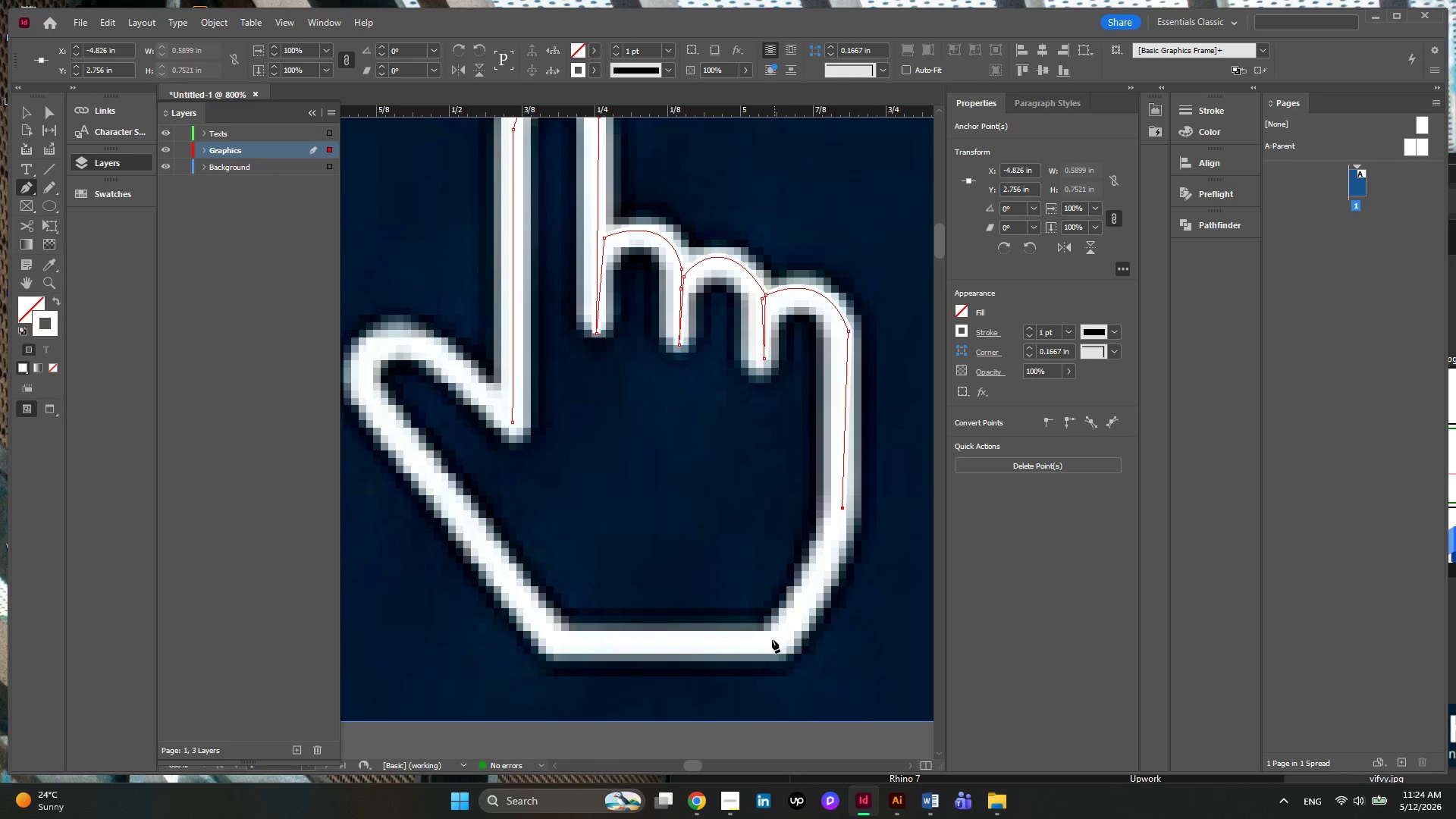 
left_click_drag(start_coordinate=[771, 639], to_coordinate=[692, 698])
 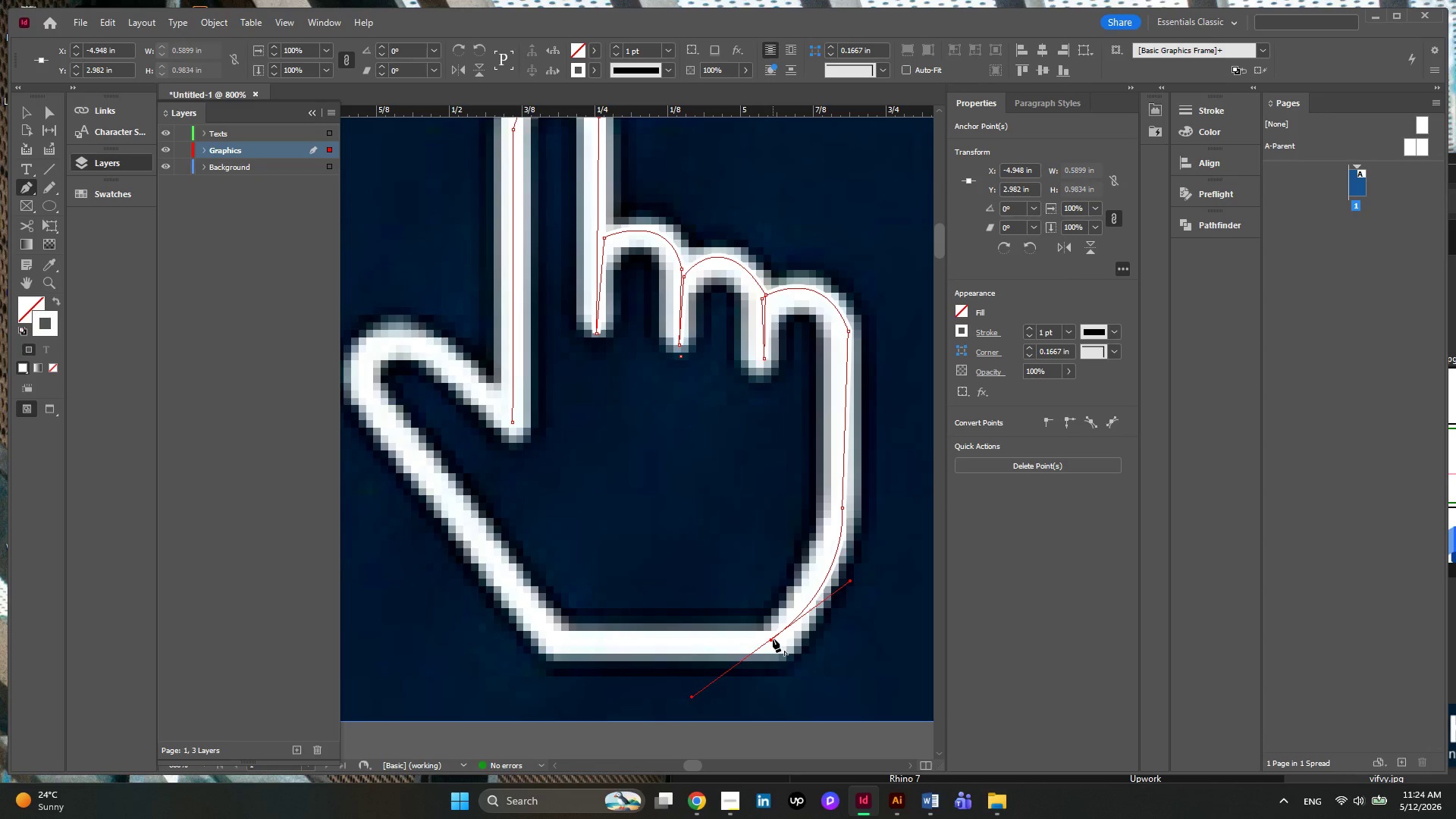 
left_click([772, 639])
 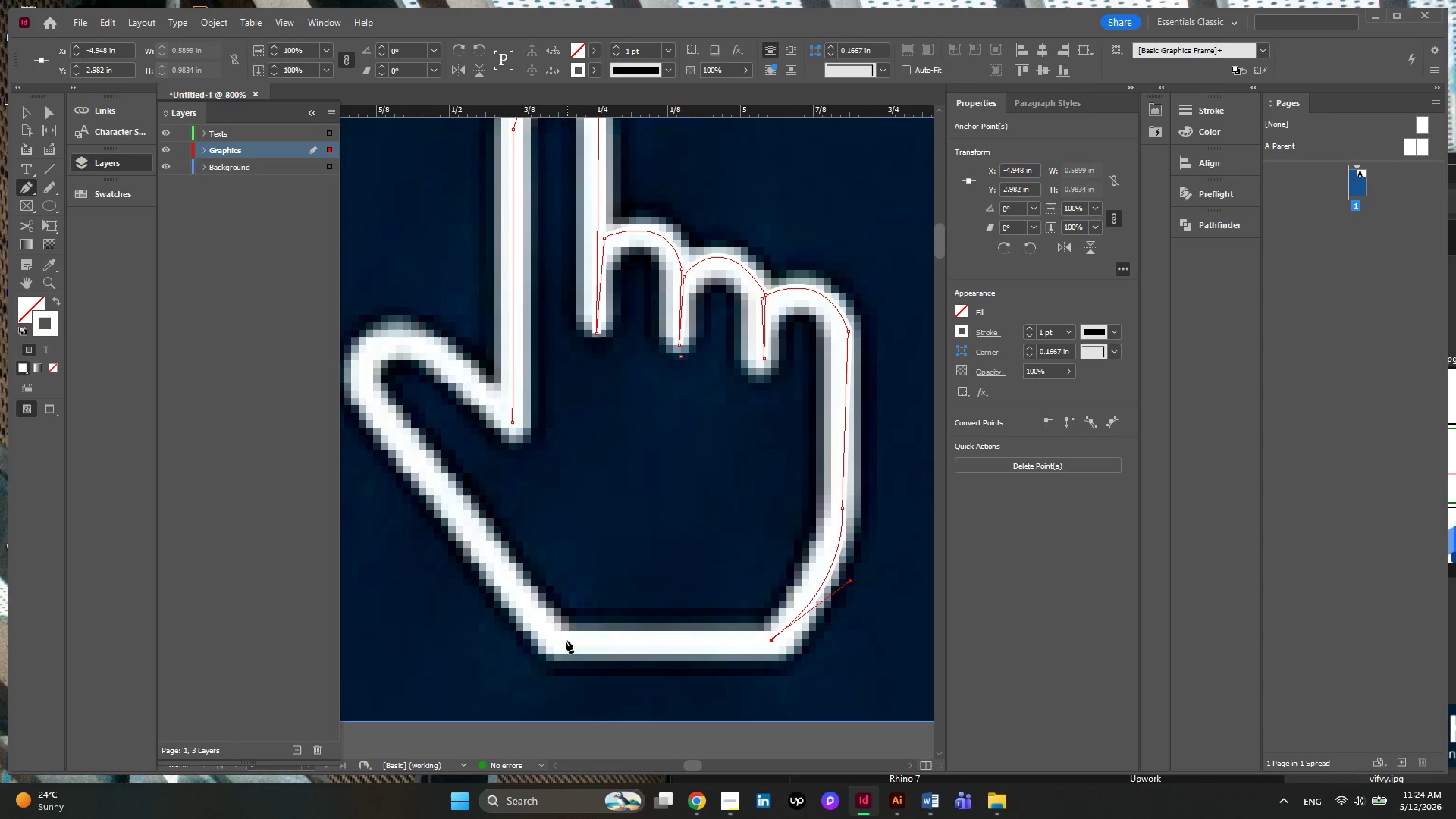 
left_click([554, 640])
 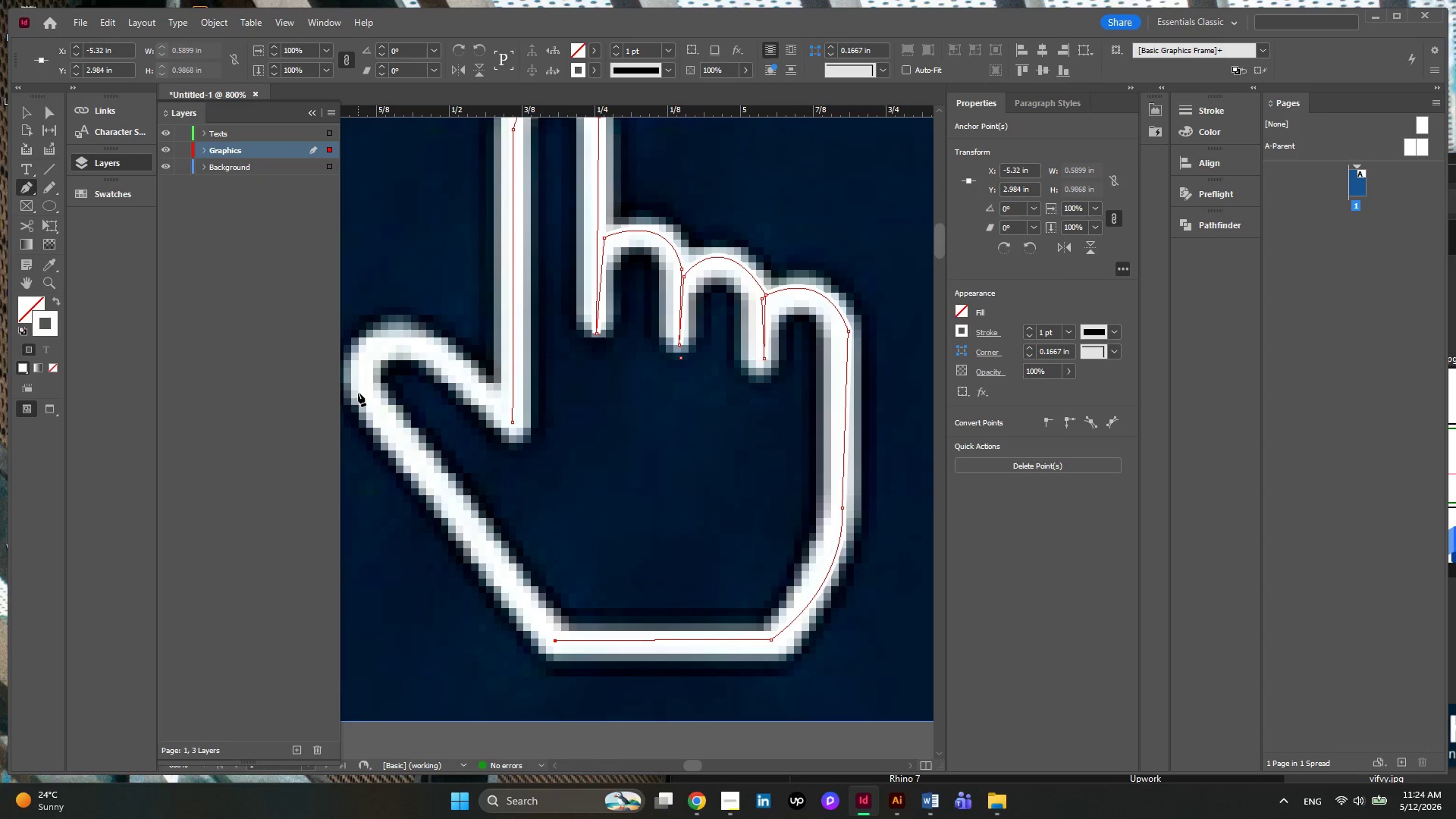 
left_click([362, 392])
 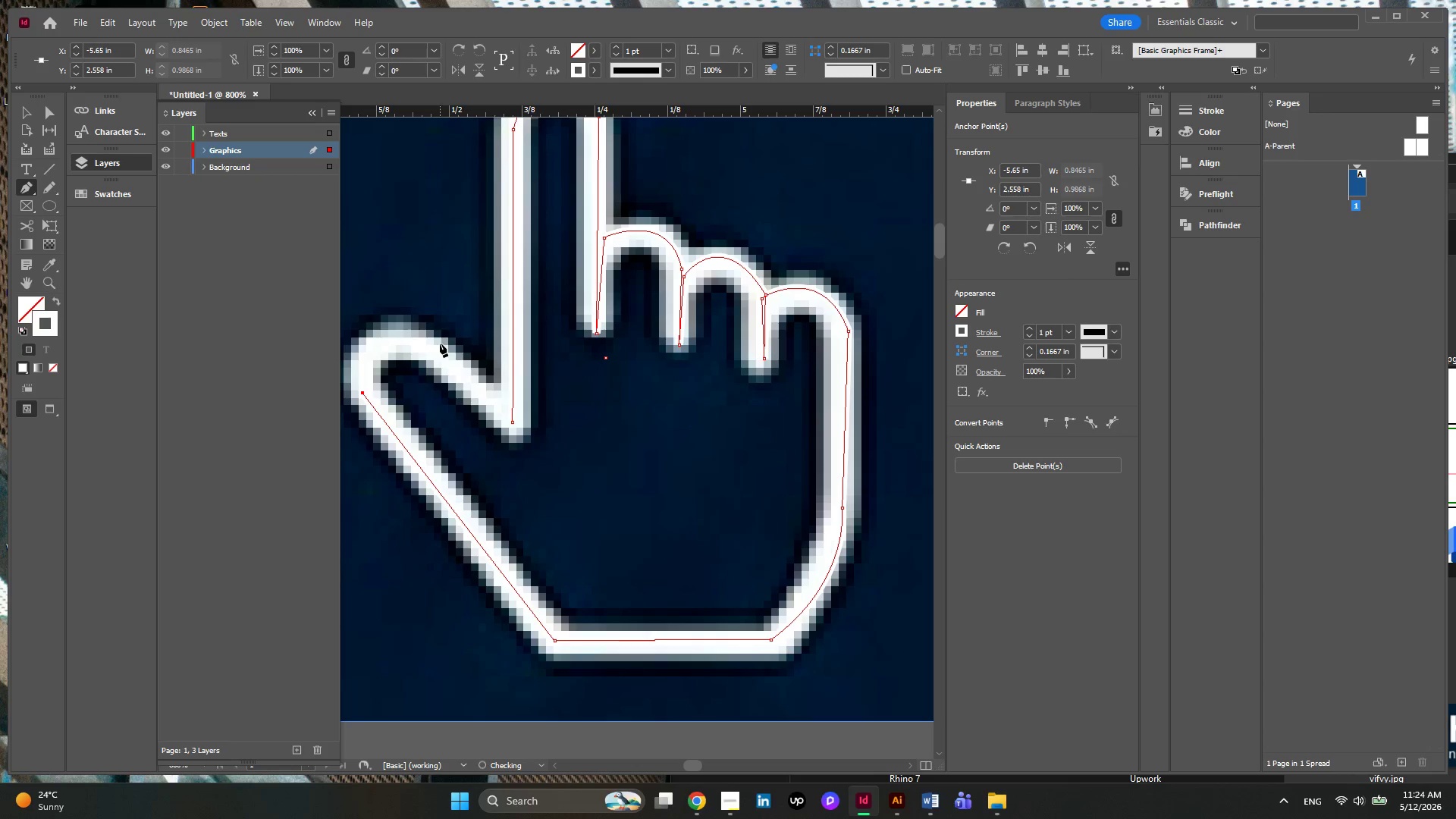 
left_click_drag(start_coordinate=[440, 344], to_coordinate=[526, 384])
 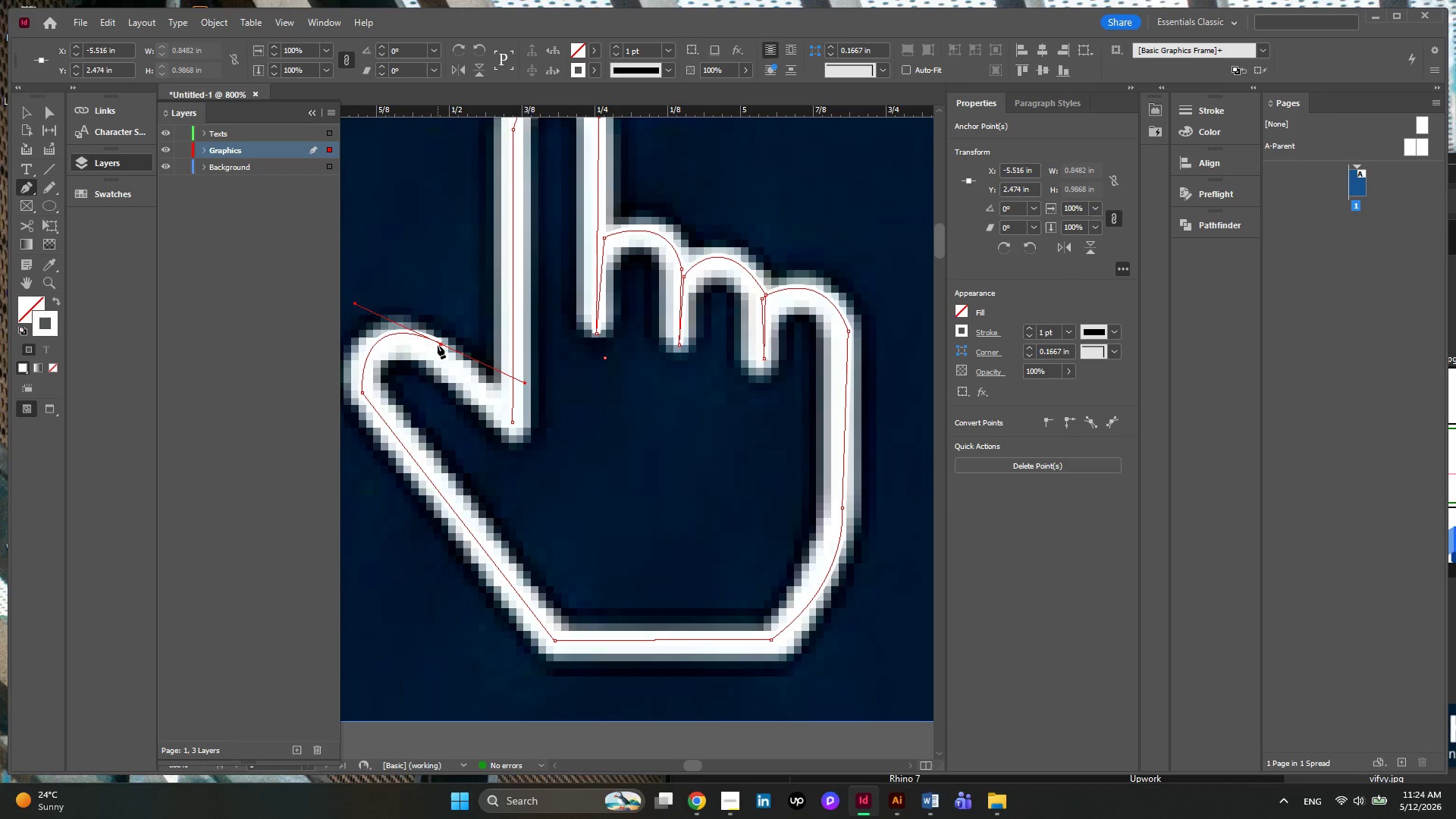 
left_click([438, 344])
 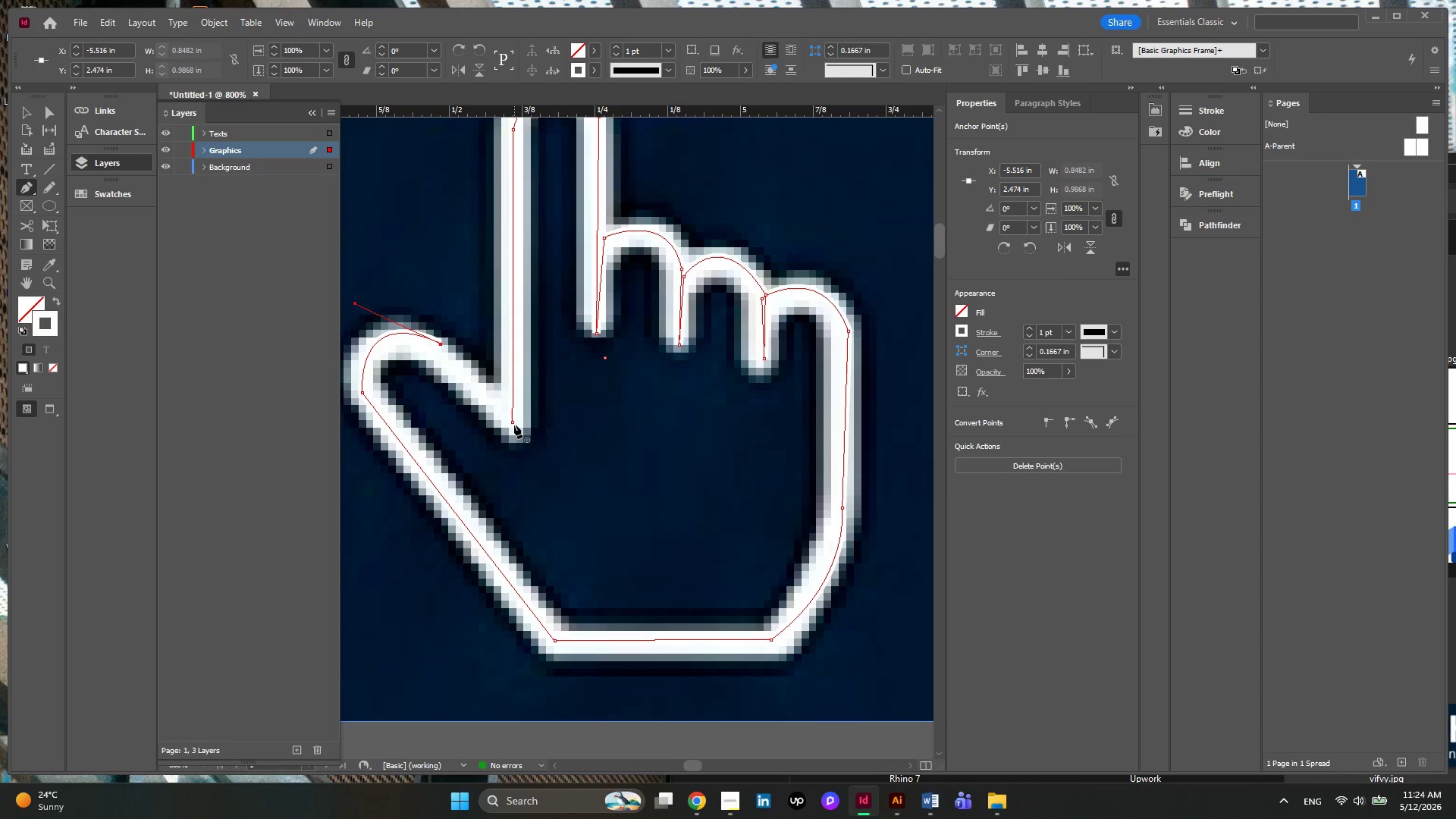 
left_click([513, 422])
 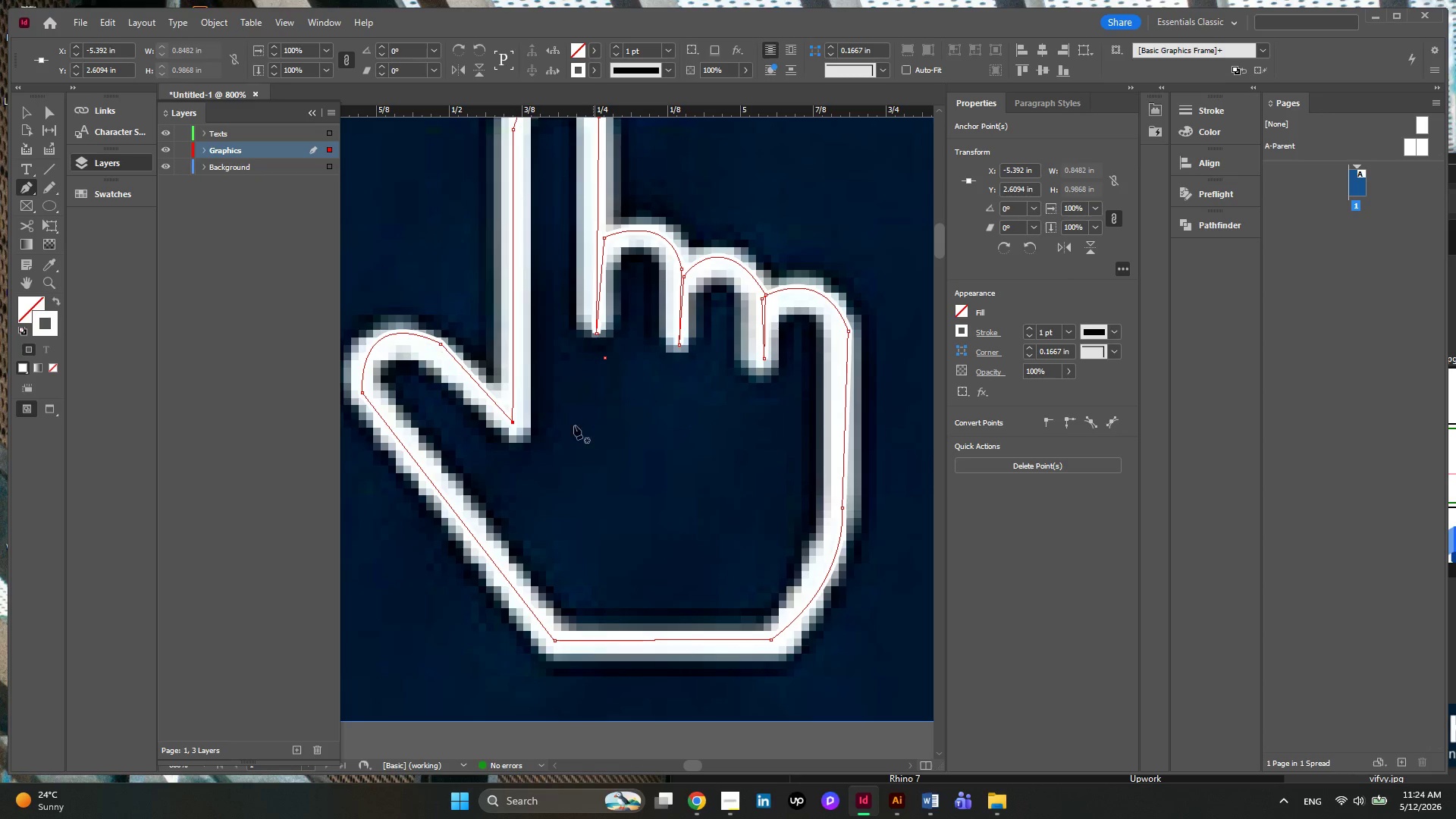 
hold_key(key=AltLeft, duration=0.33)
 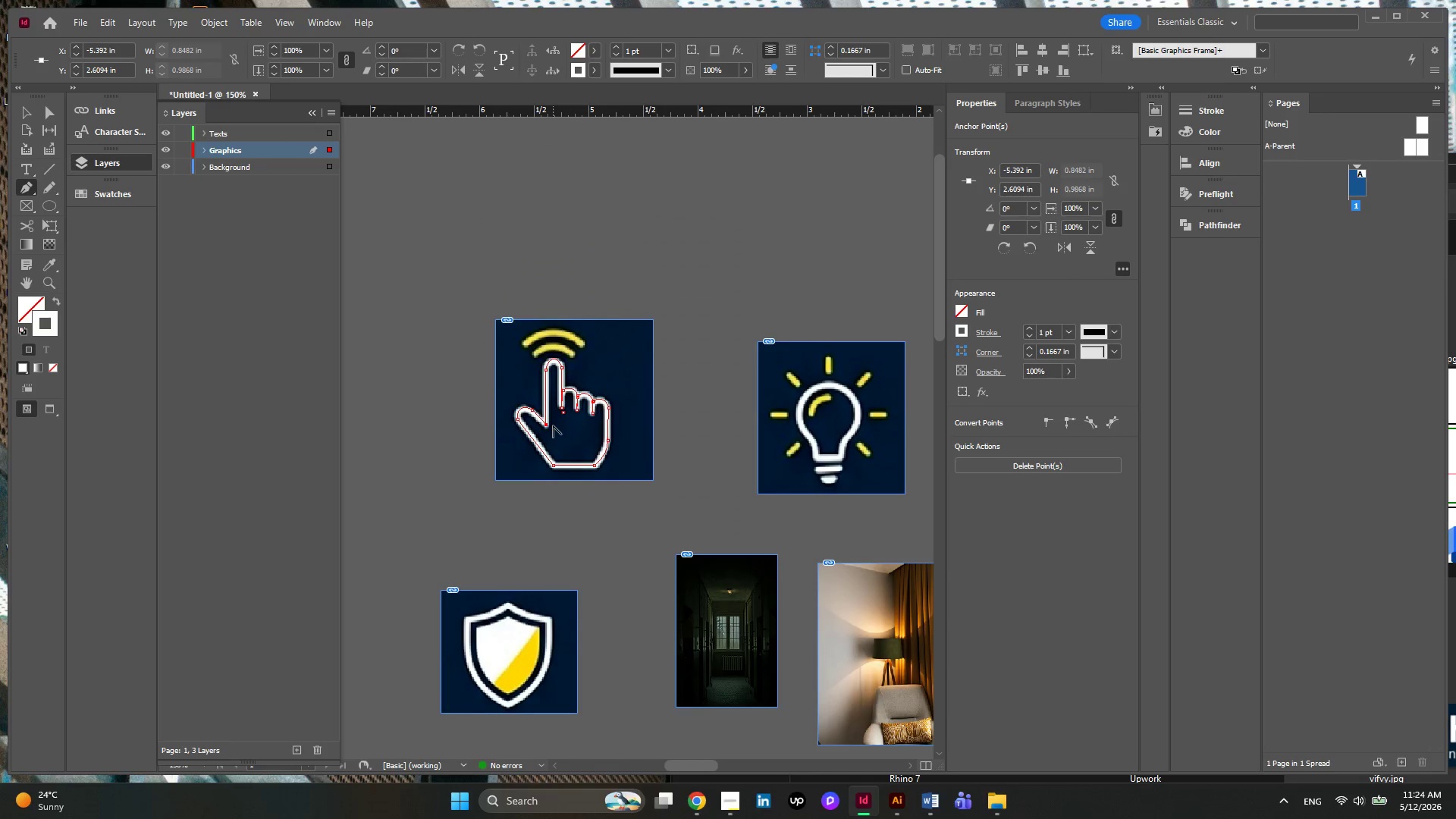 
key(Alt+AltLeft)
 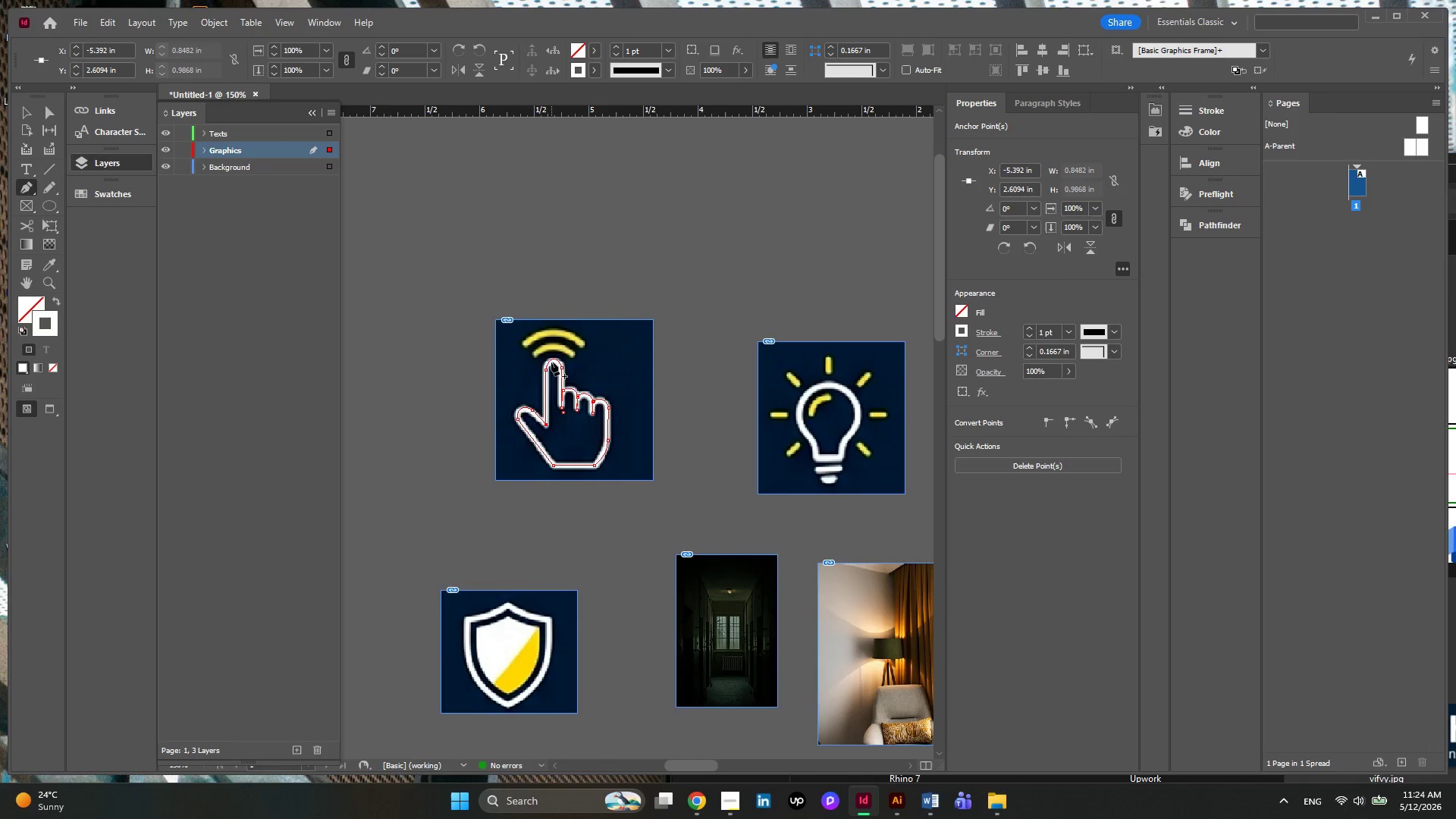 
scroll: coordinate [553, 425], scroll_direction: down, amount: 5.0
 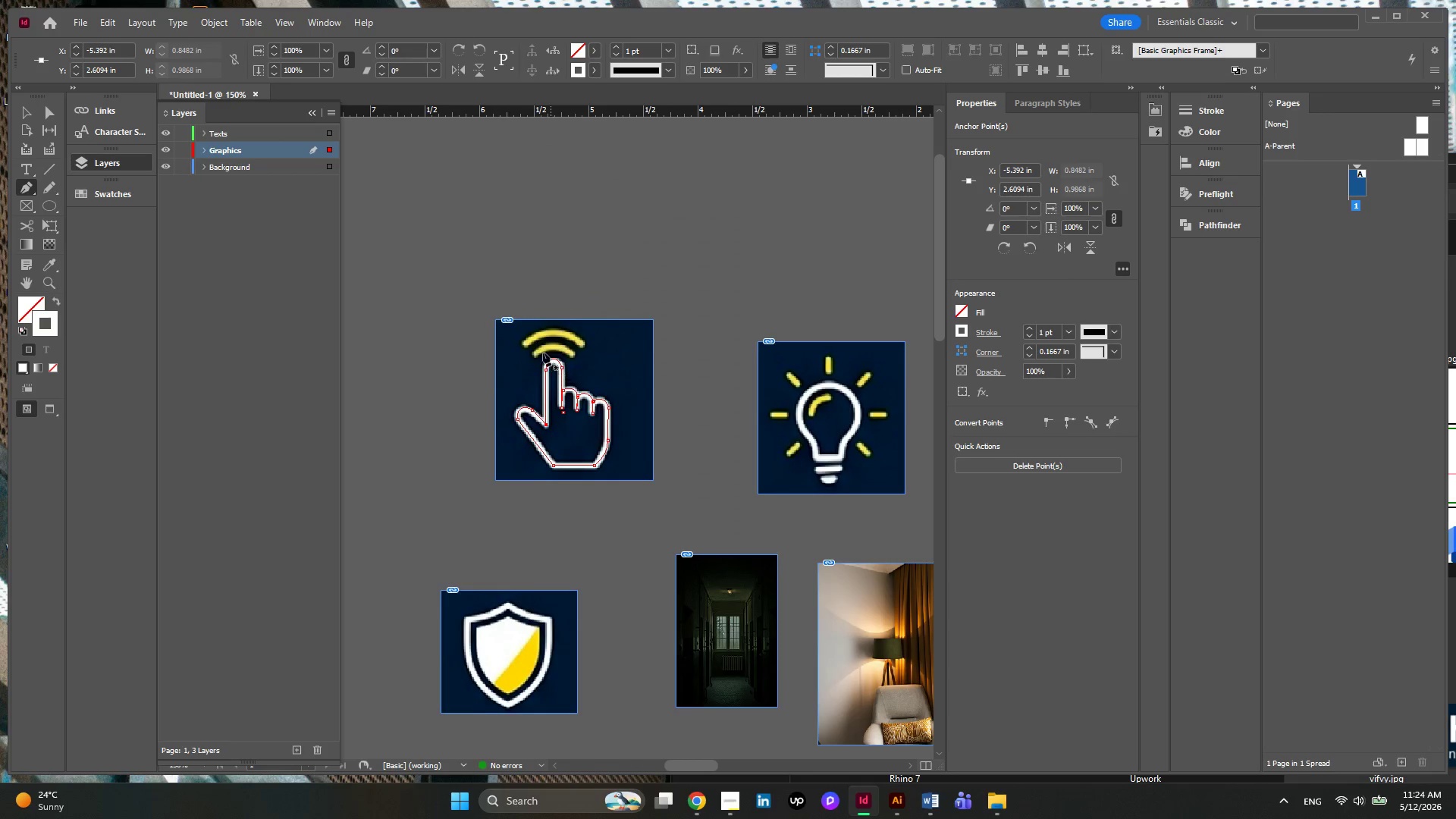 
hold_key(key=AltLeft, duration=0.42)
 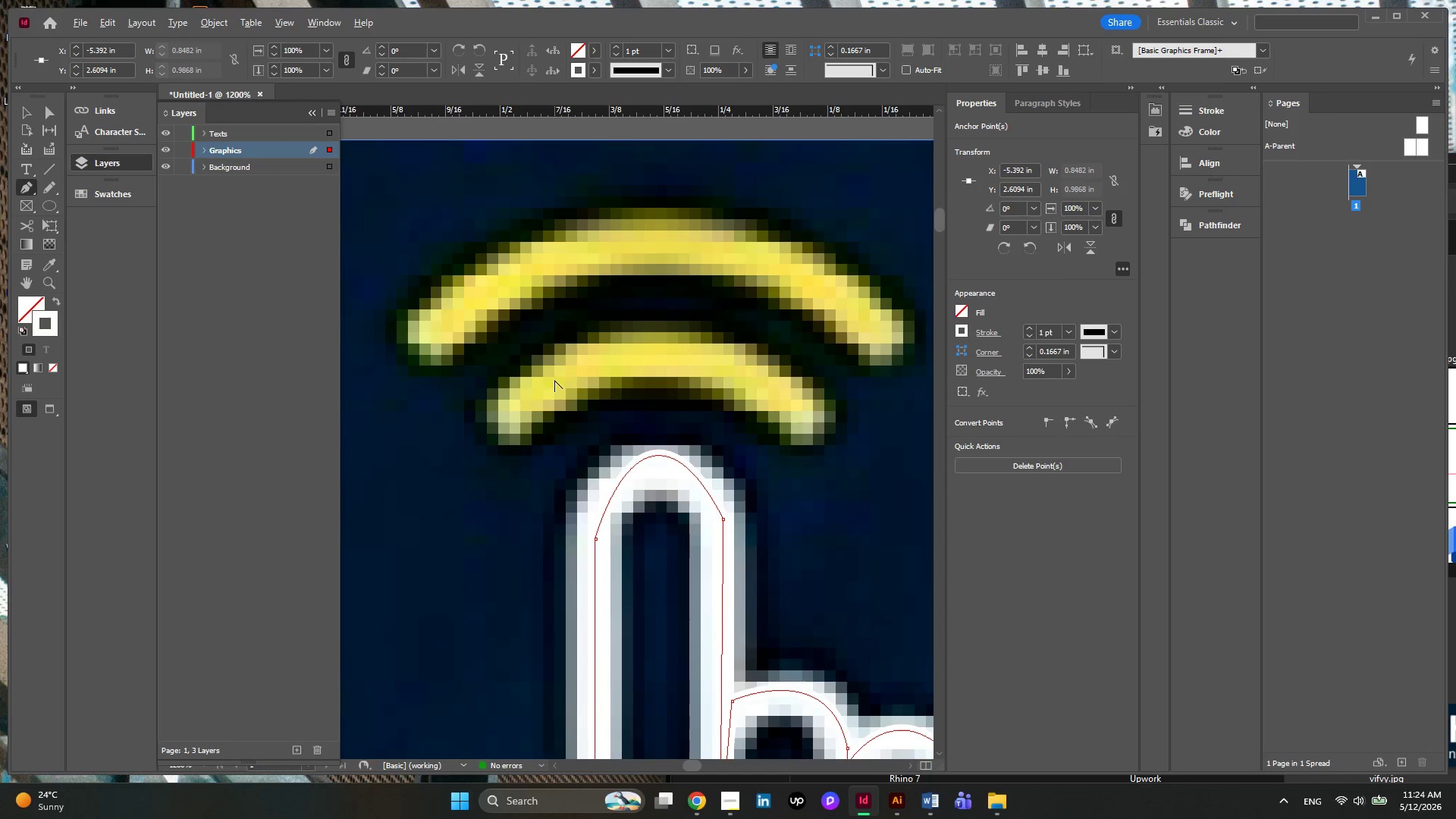 
key(Alt+AltLeft)
 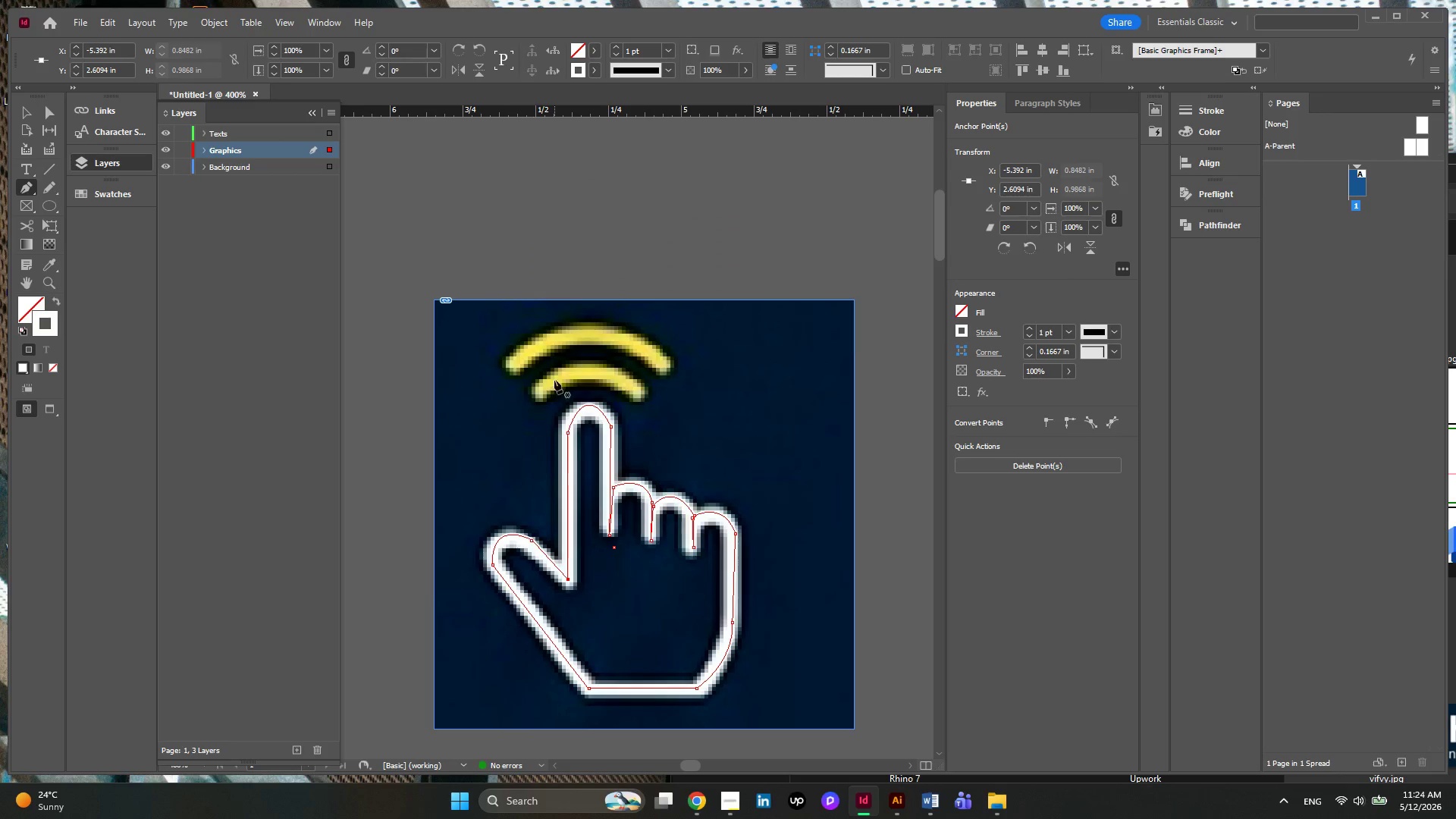 
scroll: coordinate [533, 332], scroll_direction: up, amount: 3.0
 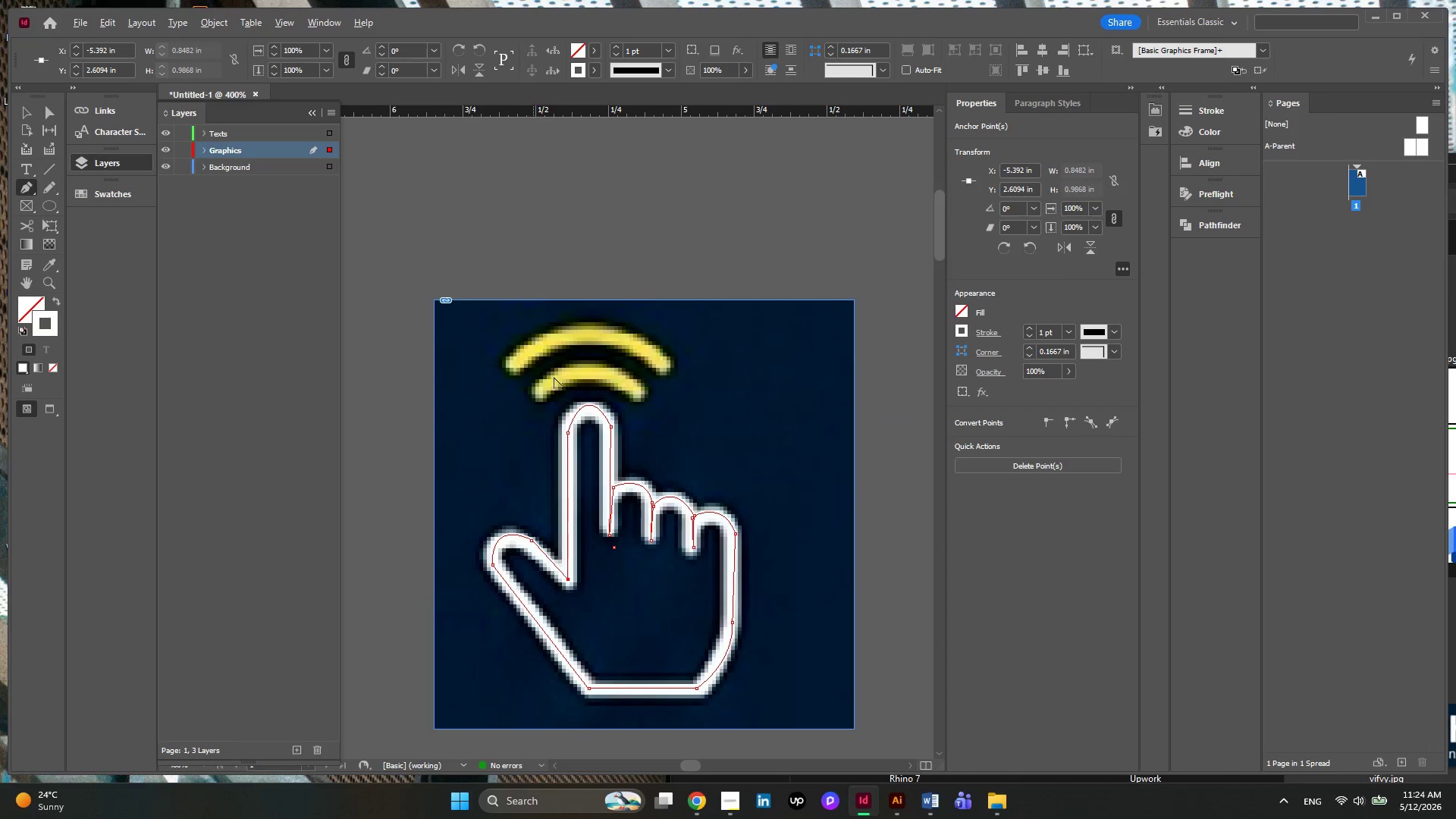 
key(Alt+AltLeft)
 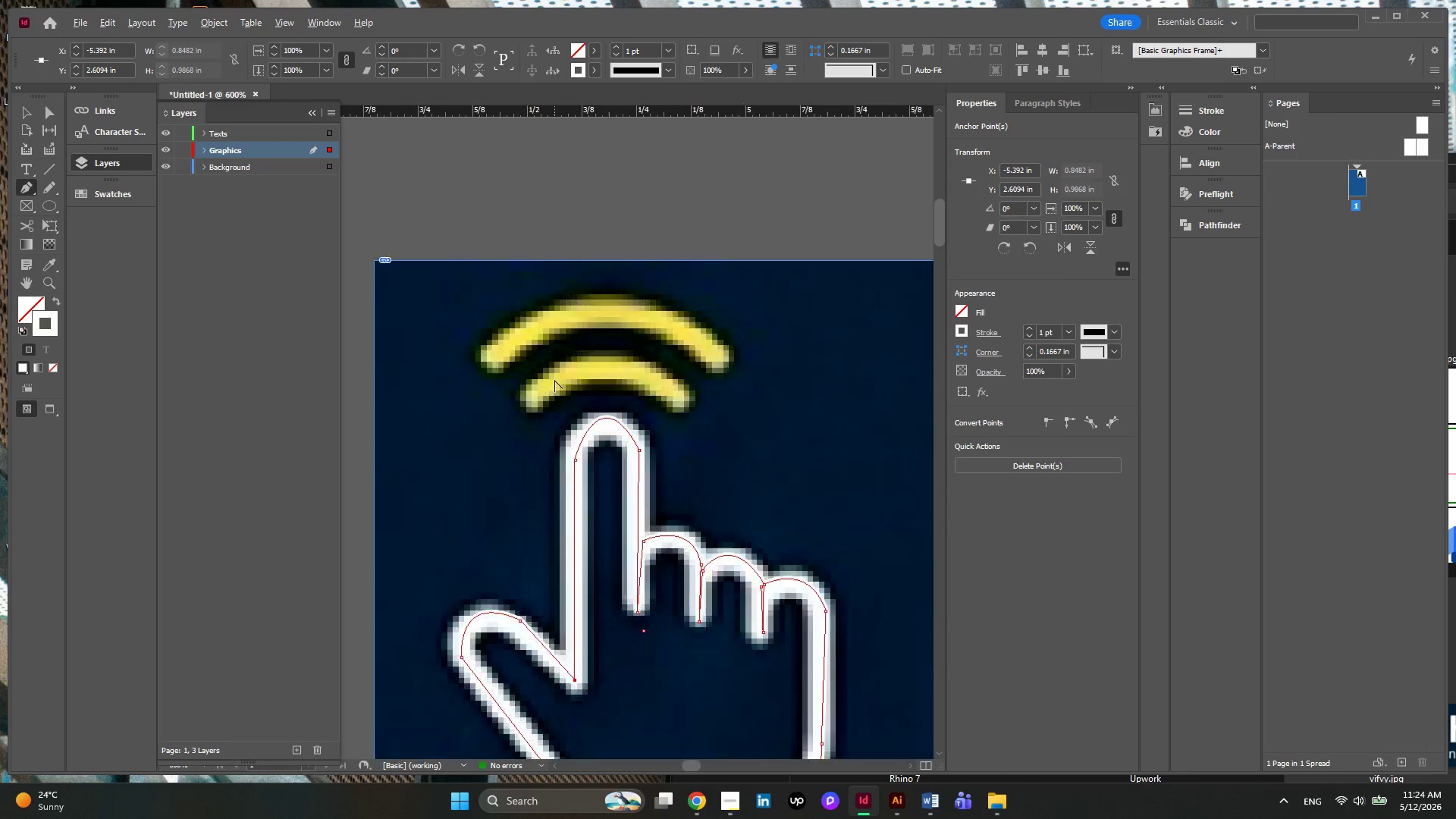 
scroll: coordinate [554, 380], scroll_direction: up, amount: 3.0
 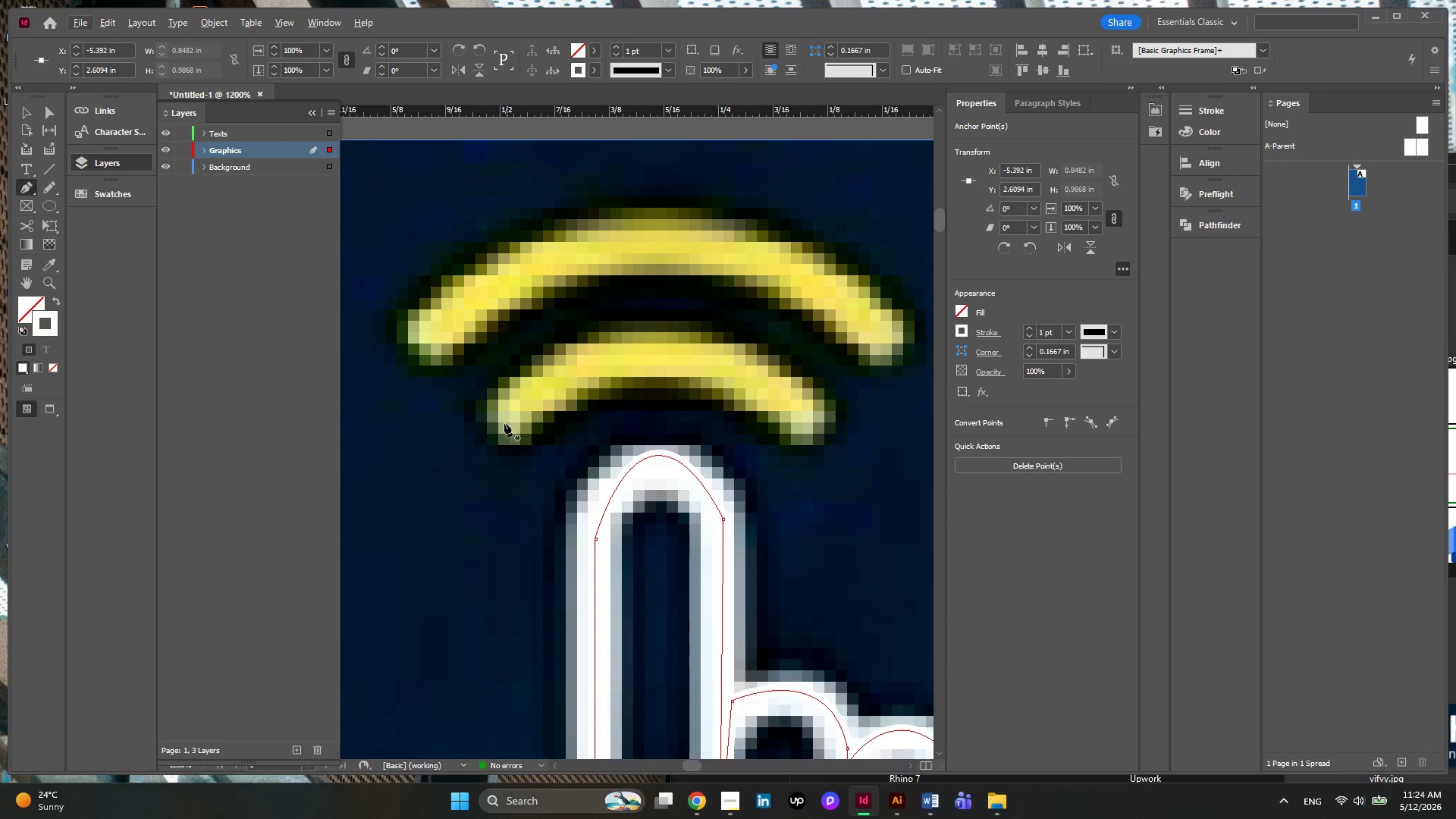 
left_click([501, 426])
 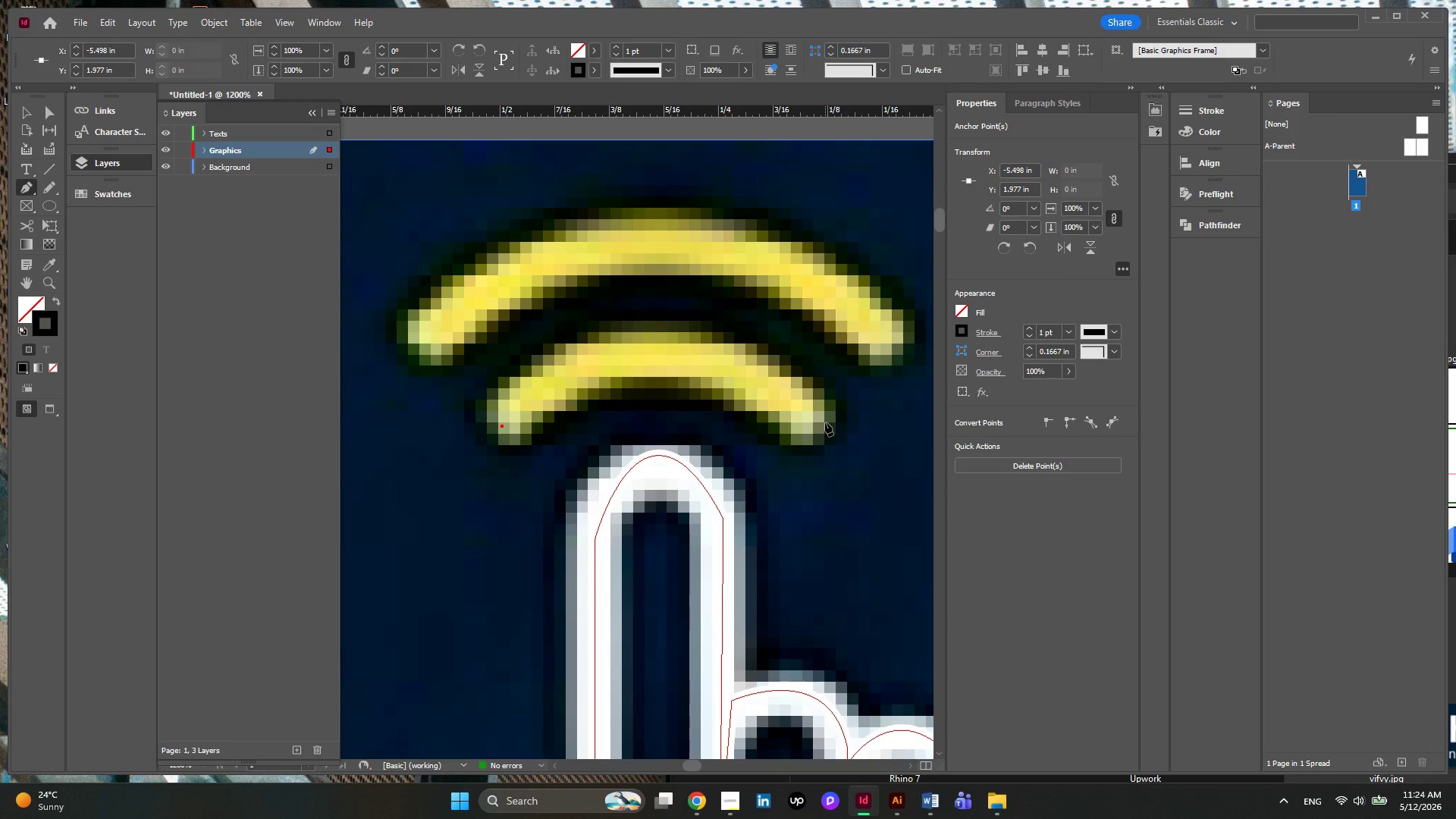 
left_click_drag(start_coordinate=[825, 422], to_coordinate=[595, 394])
 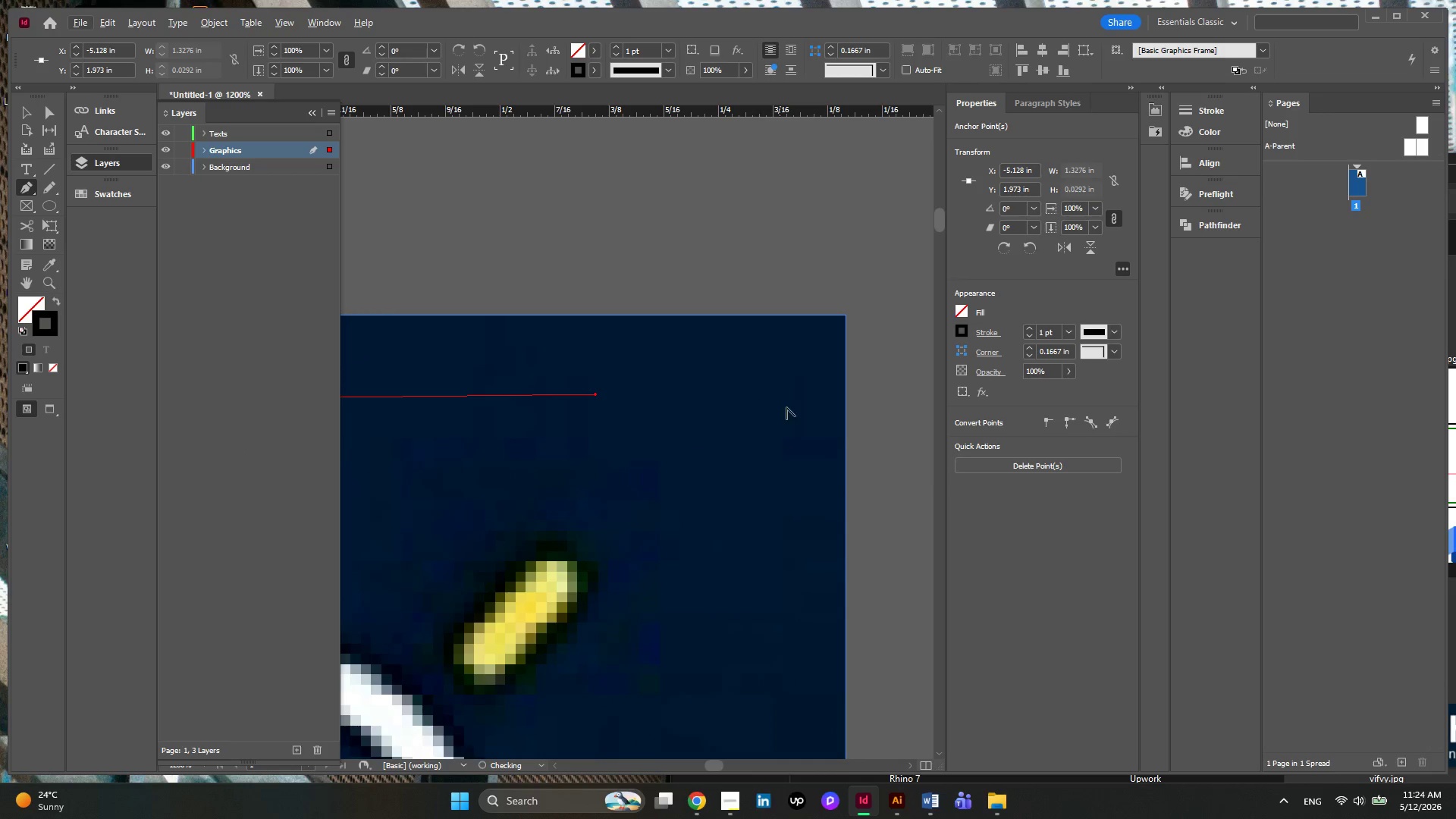 
hold_key(key=AltLeft, duration=0.55)
scroll: coordinate [661, 511], scroll_direction: down, amount: 4.0
 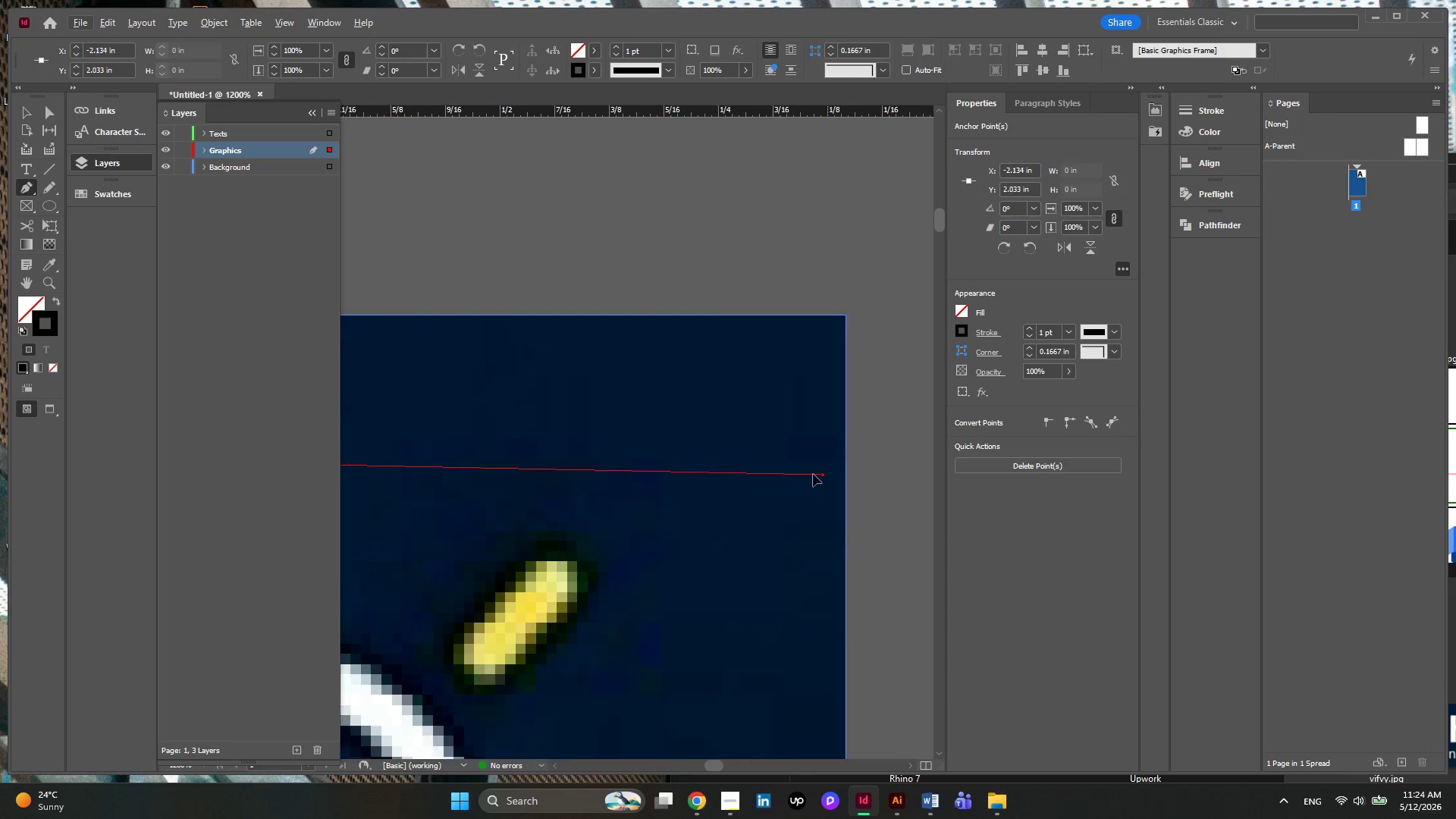 
hold_key(key=AltLeft, duration=0.42)
scroll: coordinate [620, 473], scroll_direction: down, amount: 4.0
 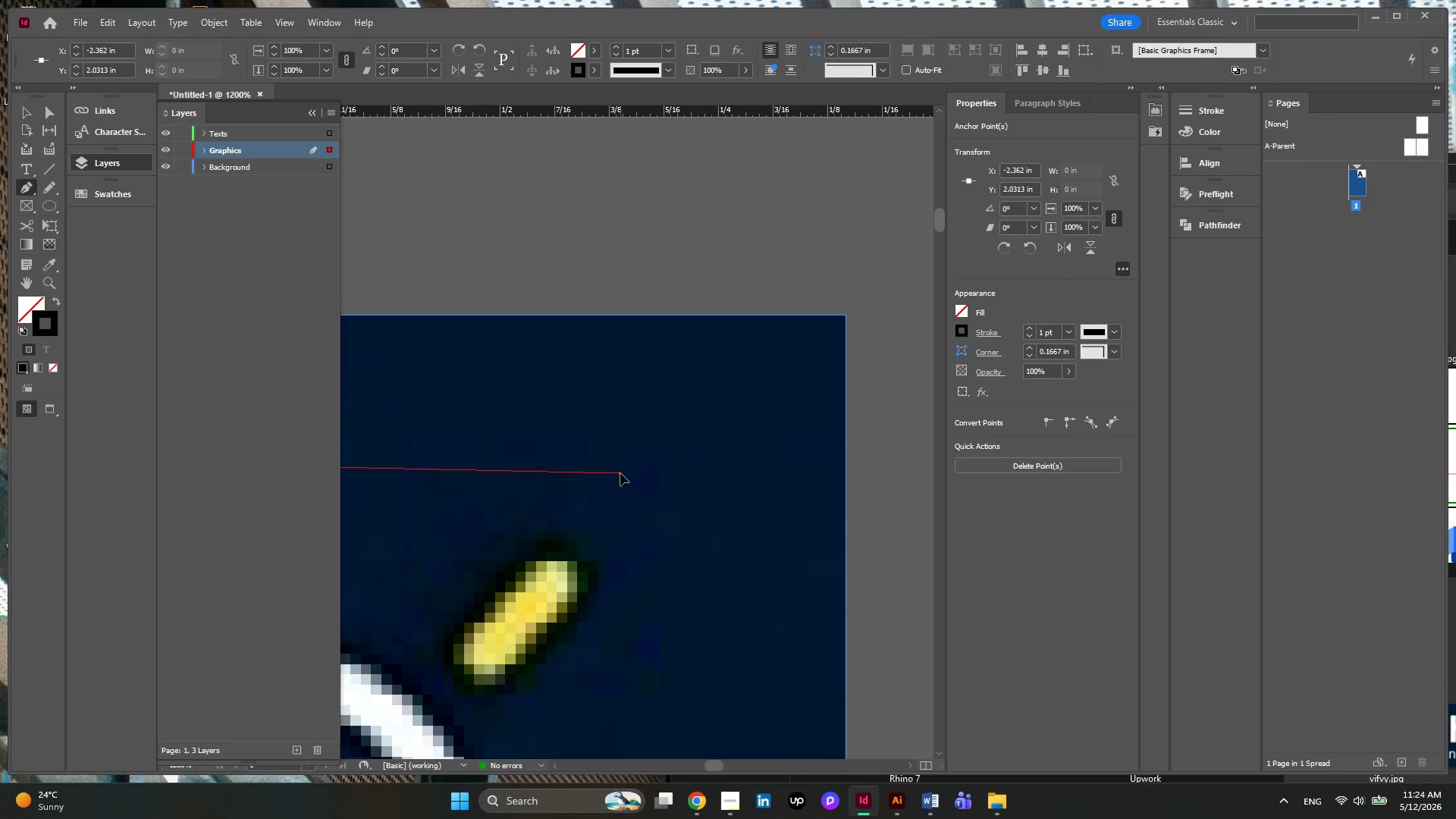 
hold_key(key=ControlLeft, duration=0.53)
scroll: coordinate [620, 473], scroll_direction: down, amount: 3.0
 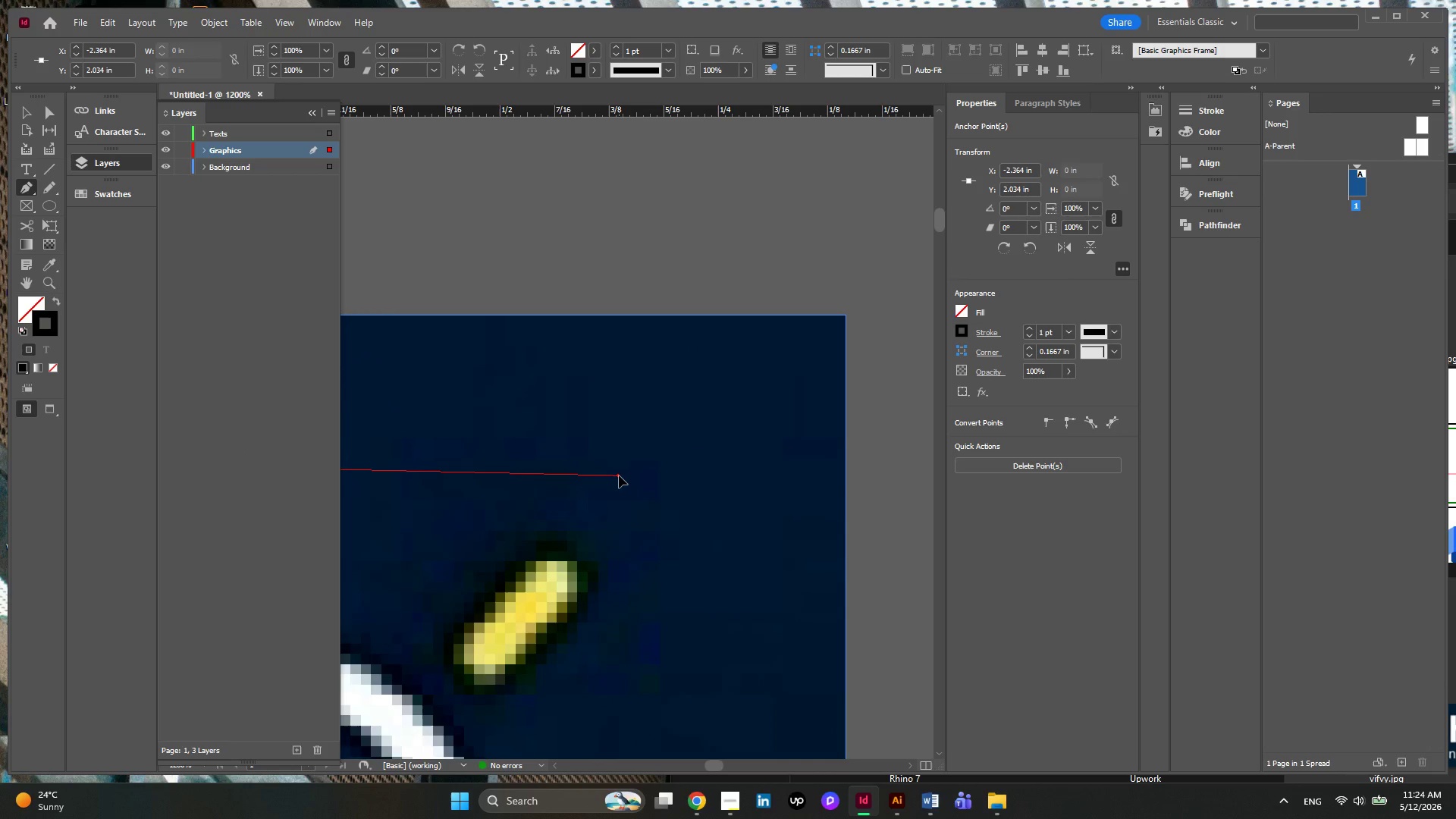 
hold_key(key=AltLeft, duration=0.31)
scroll: coordinate [619, 475], scroll_direction: down, amount: 4.0
 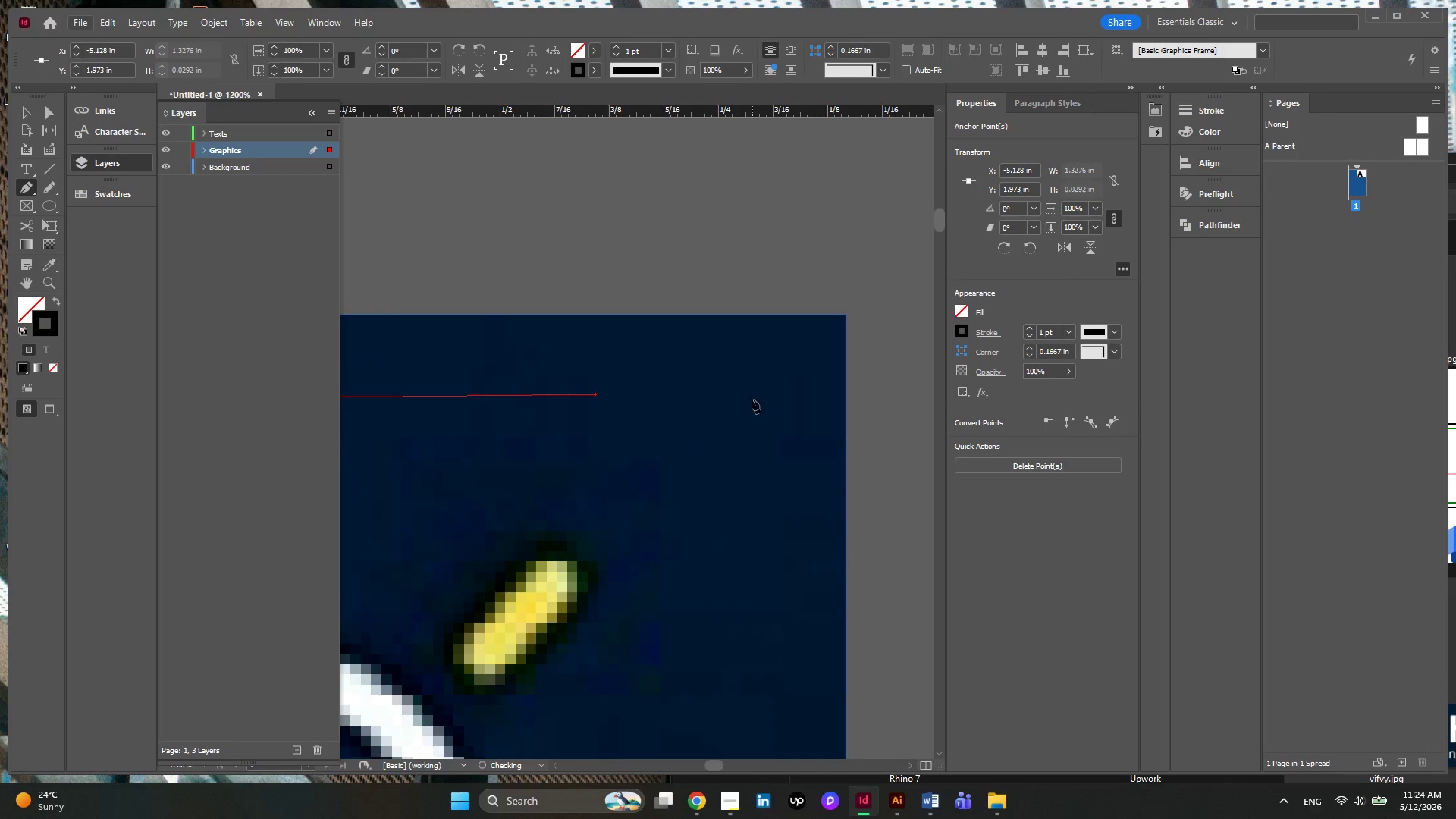 
hold_key(key=AltLeft, duration=0.62)
hold_key(key=AltLeft, duration=0.38)
scroll: coordinate [787, 409], scroll_direction: down, amount: 7.0
 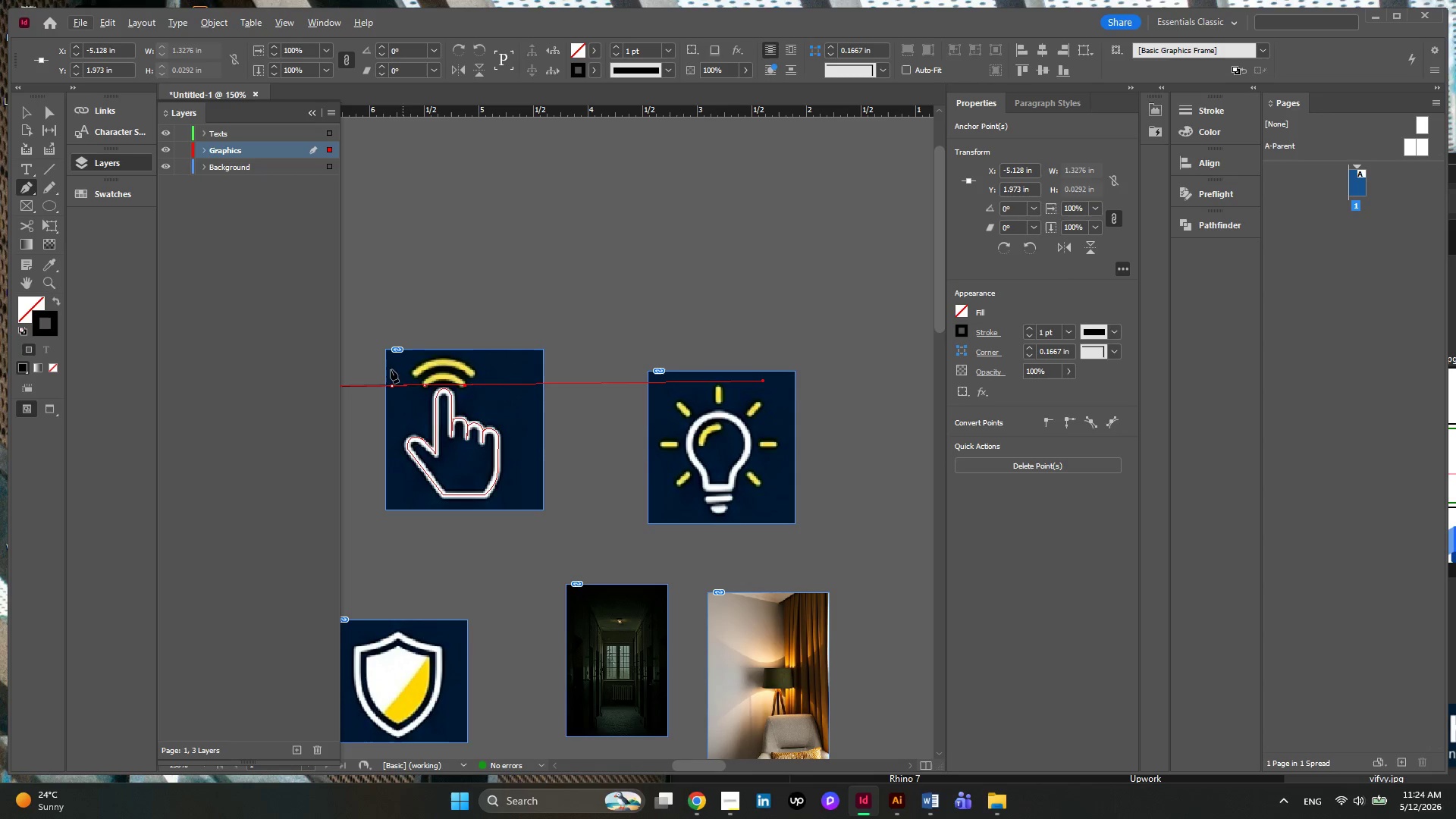 
key(Alt+AltLeft)
 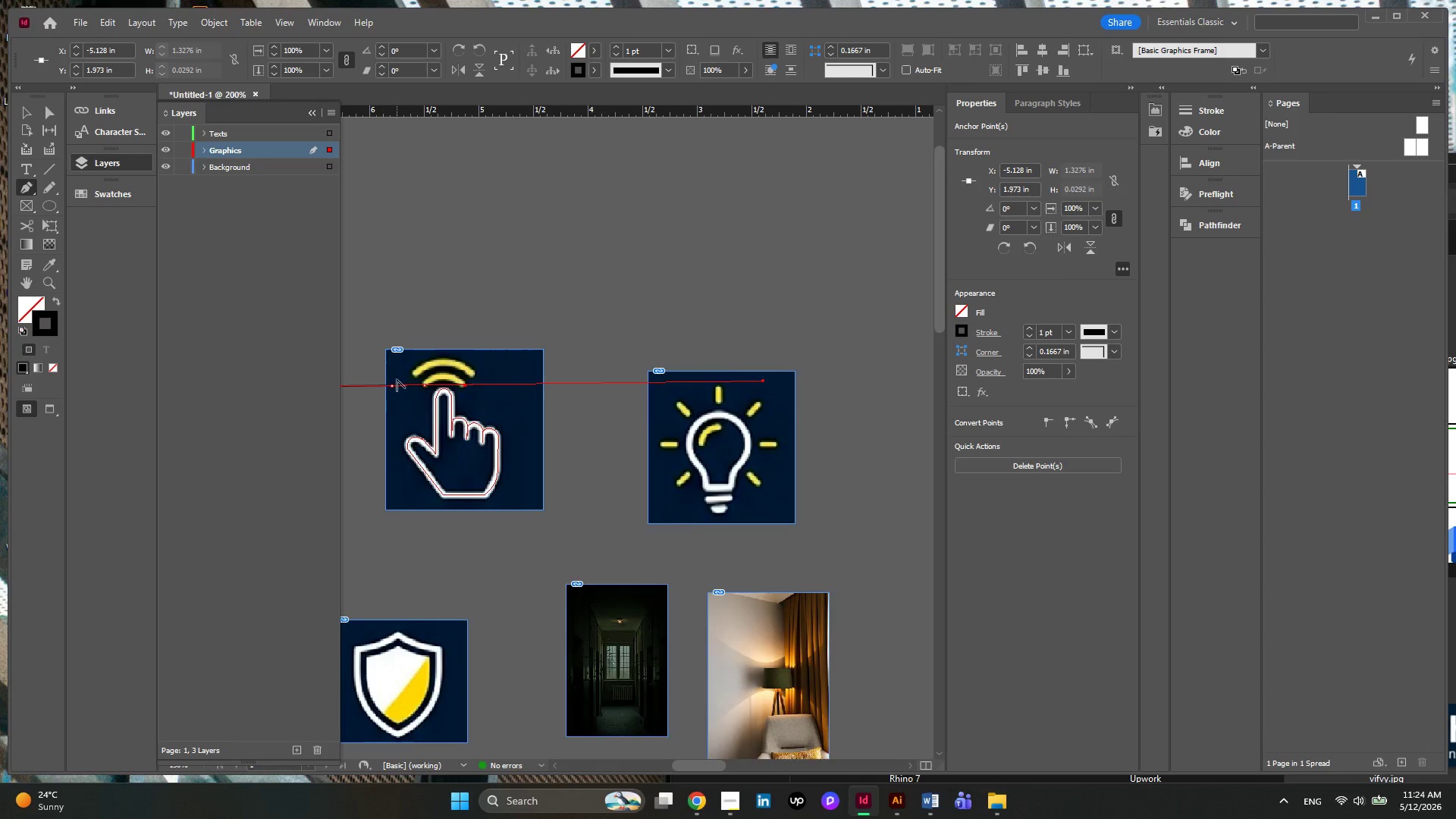 
scroll: coordinate [397, 379], scroll_direction: up, amount: 1.0
 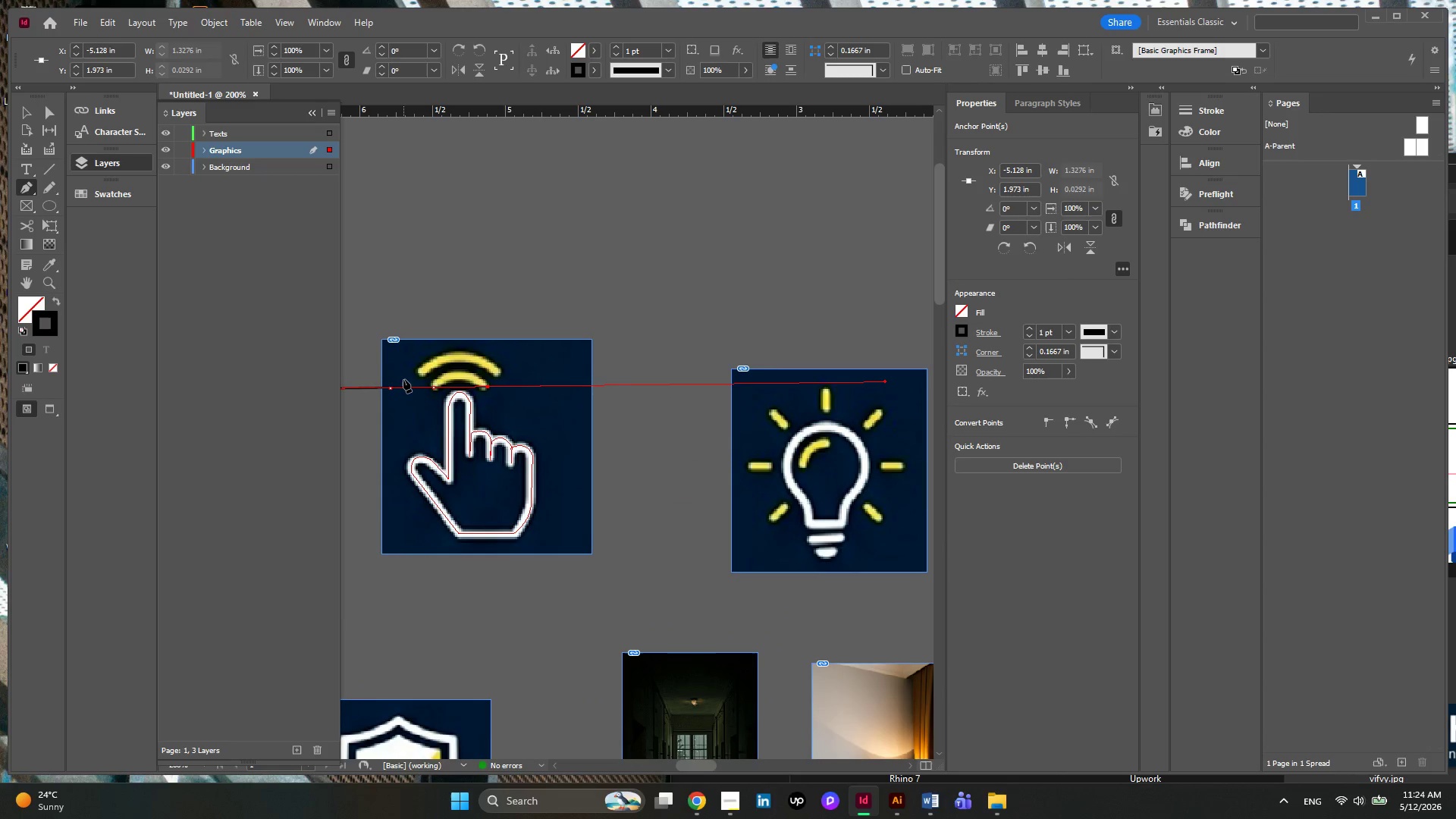 
key(Control+Z)
 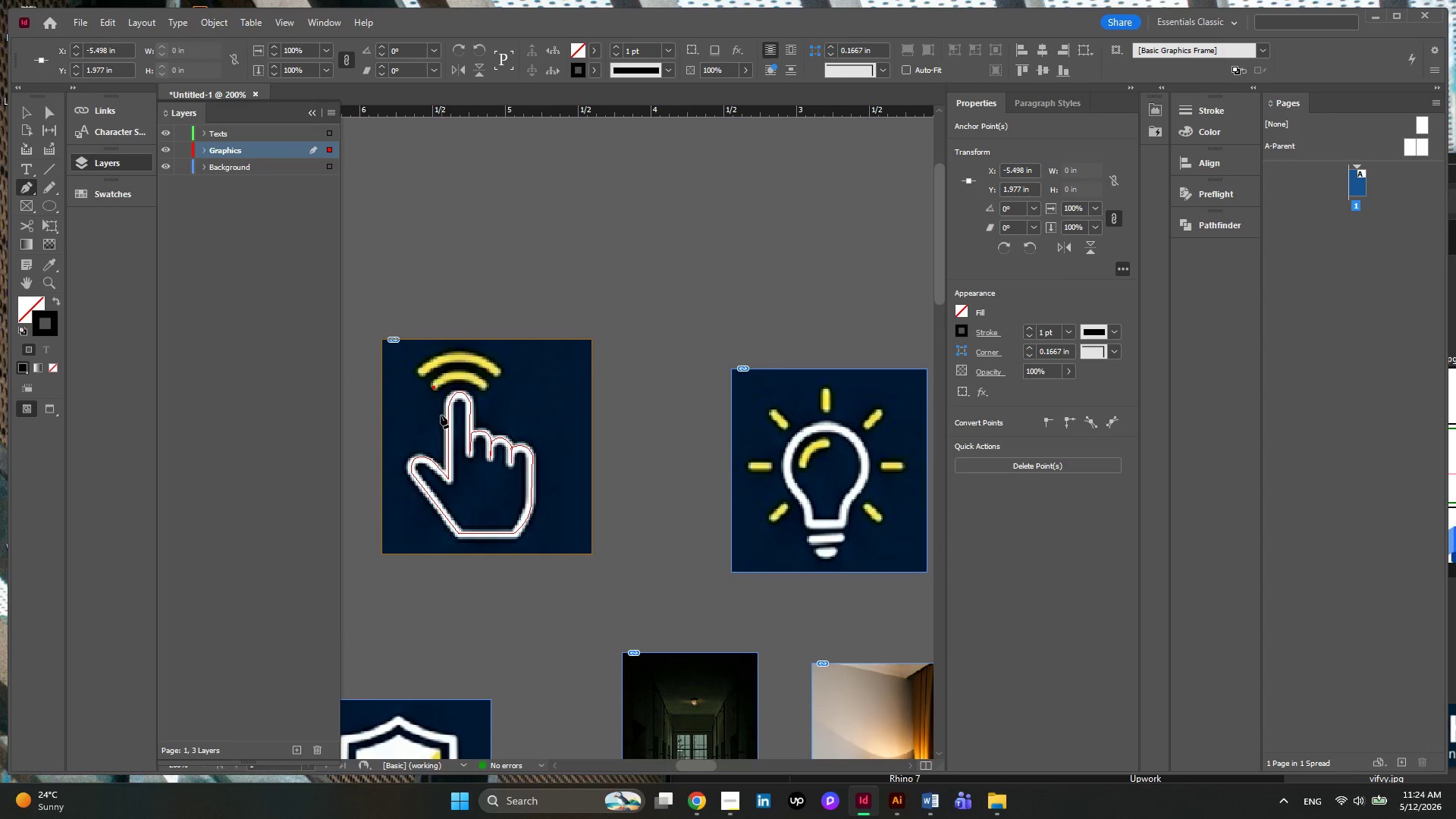 
hold_key(key=AltLeft, duration=0.48)
scroll: coordinate [397, 381], scroll_direction: up, amount: 4.0
 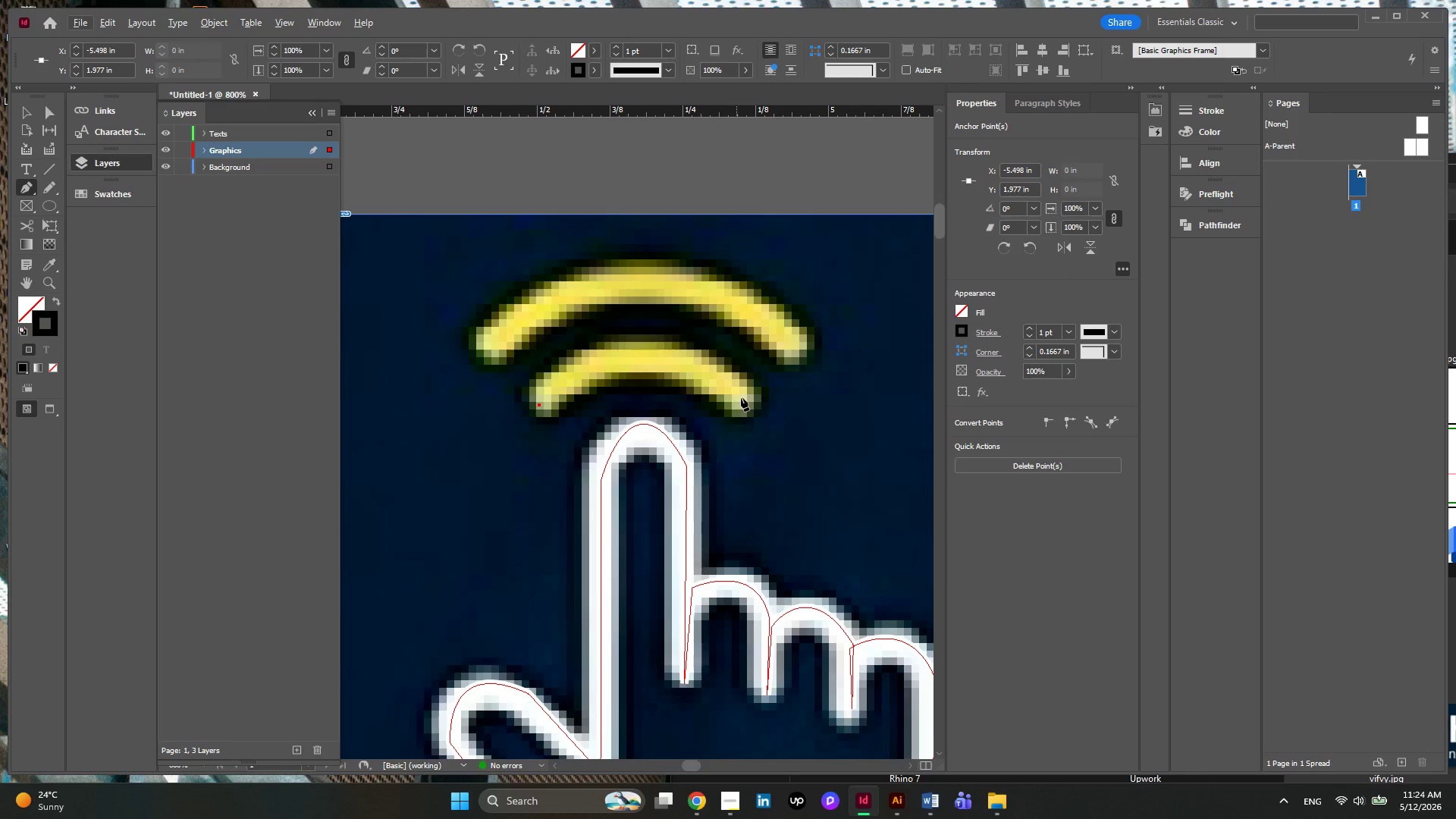 
left_click([742, 399])
 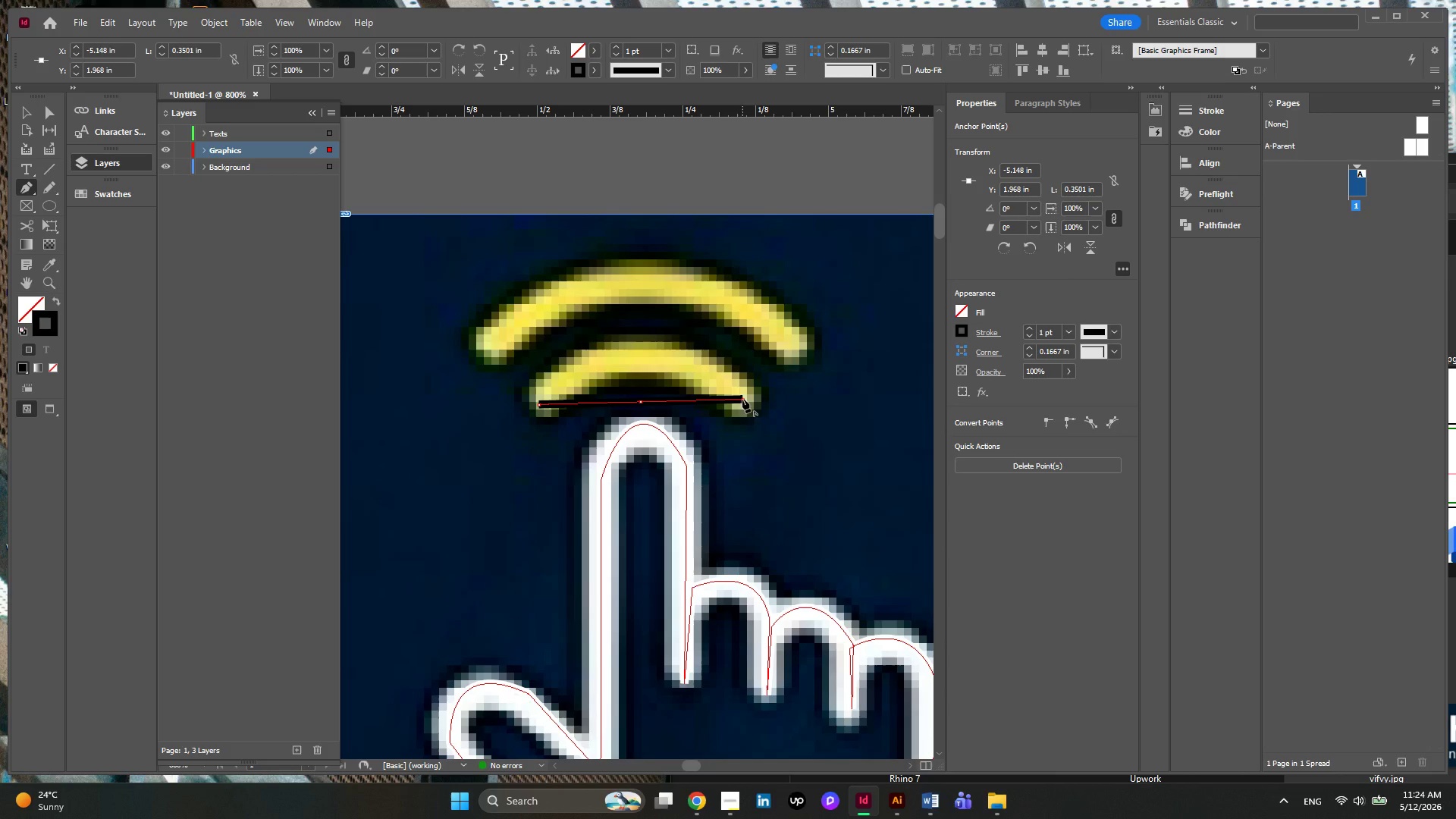 
key(Control+ControlLeft)
 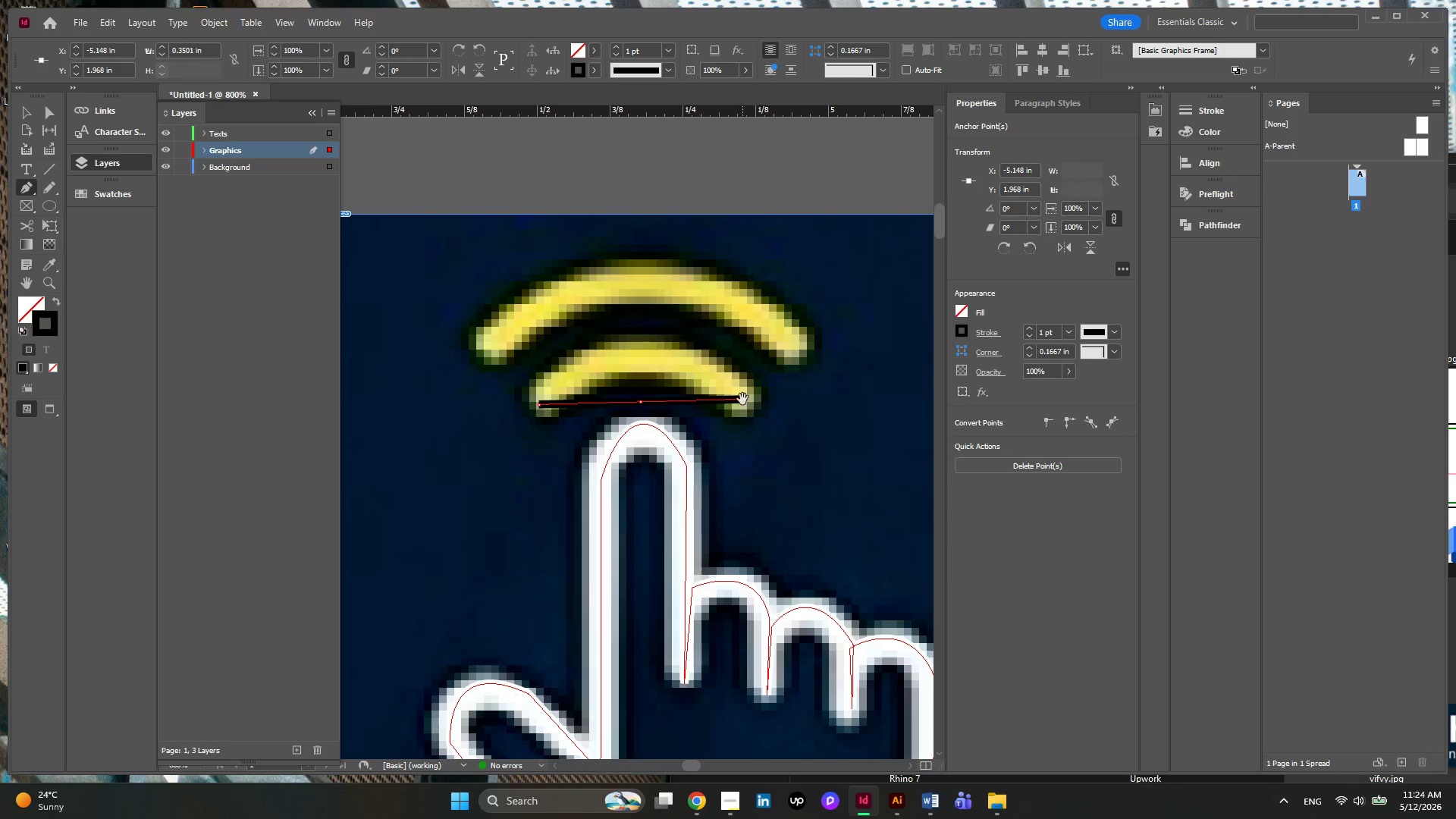 
key(Control+Z)
 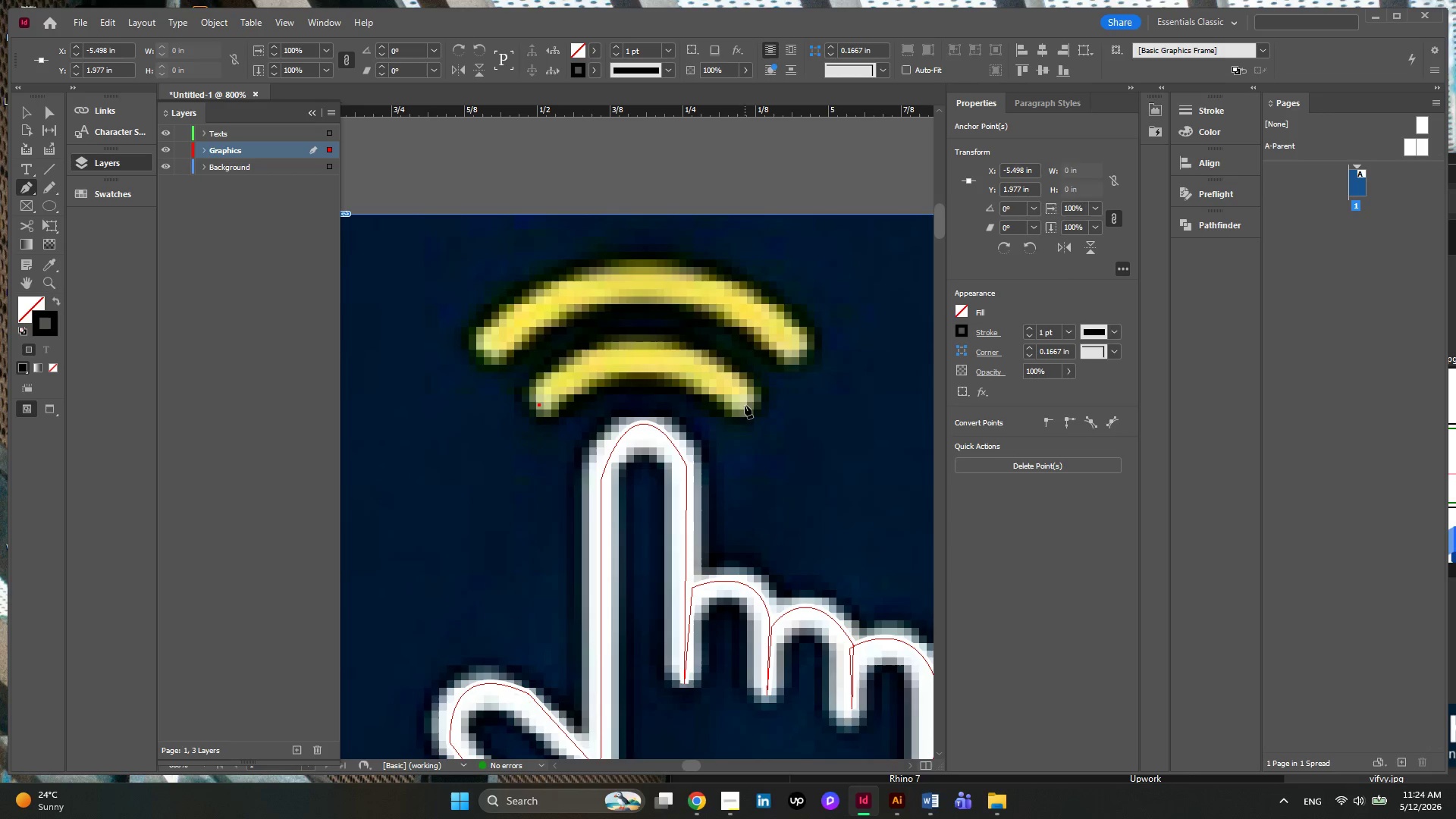 
left_click_drag(start_coordinate=[745, 405], to_coordinate=[852, 519])
 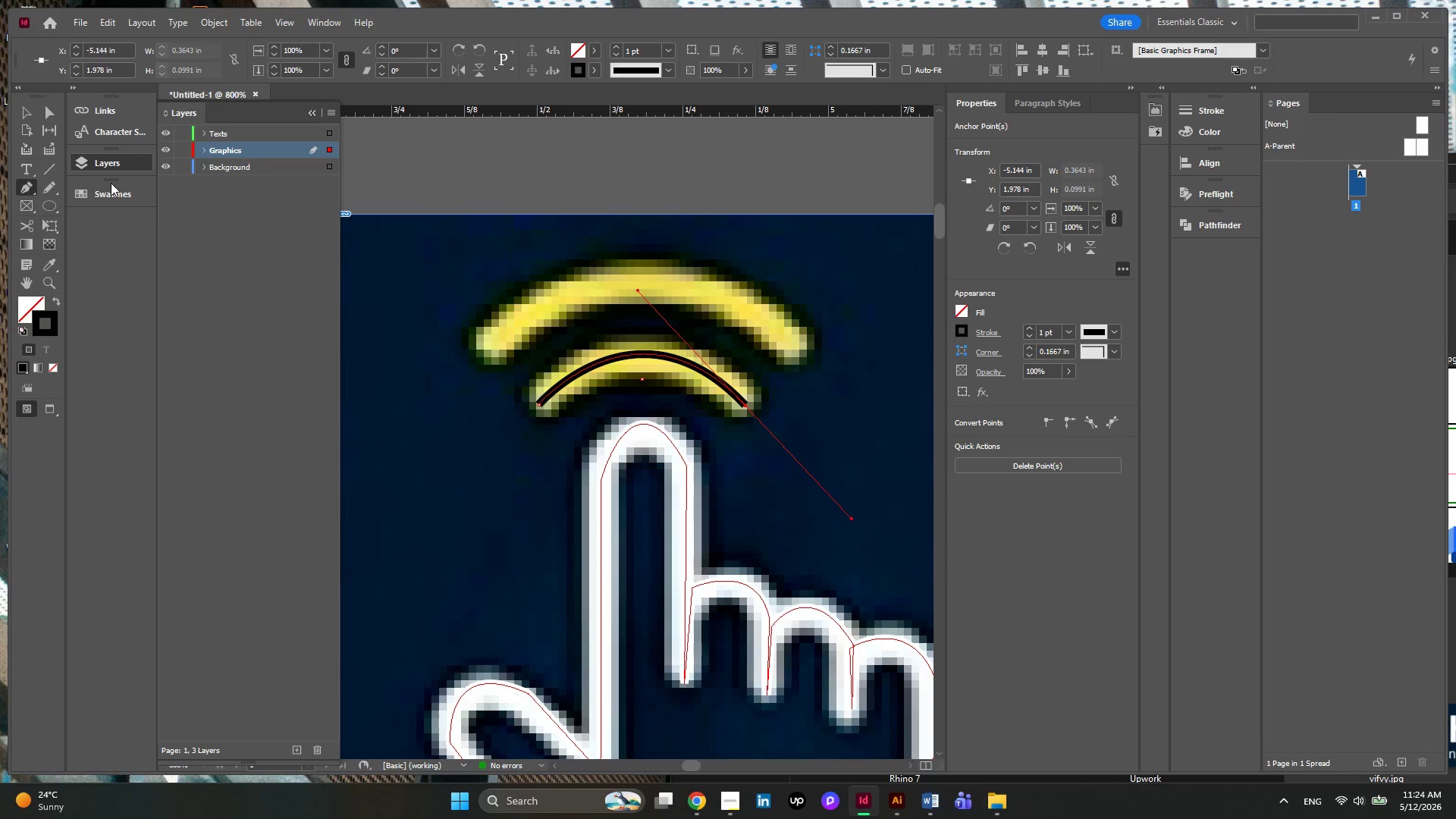 
left_click([118, 198])
 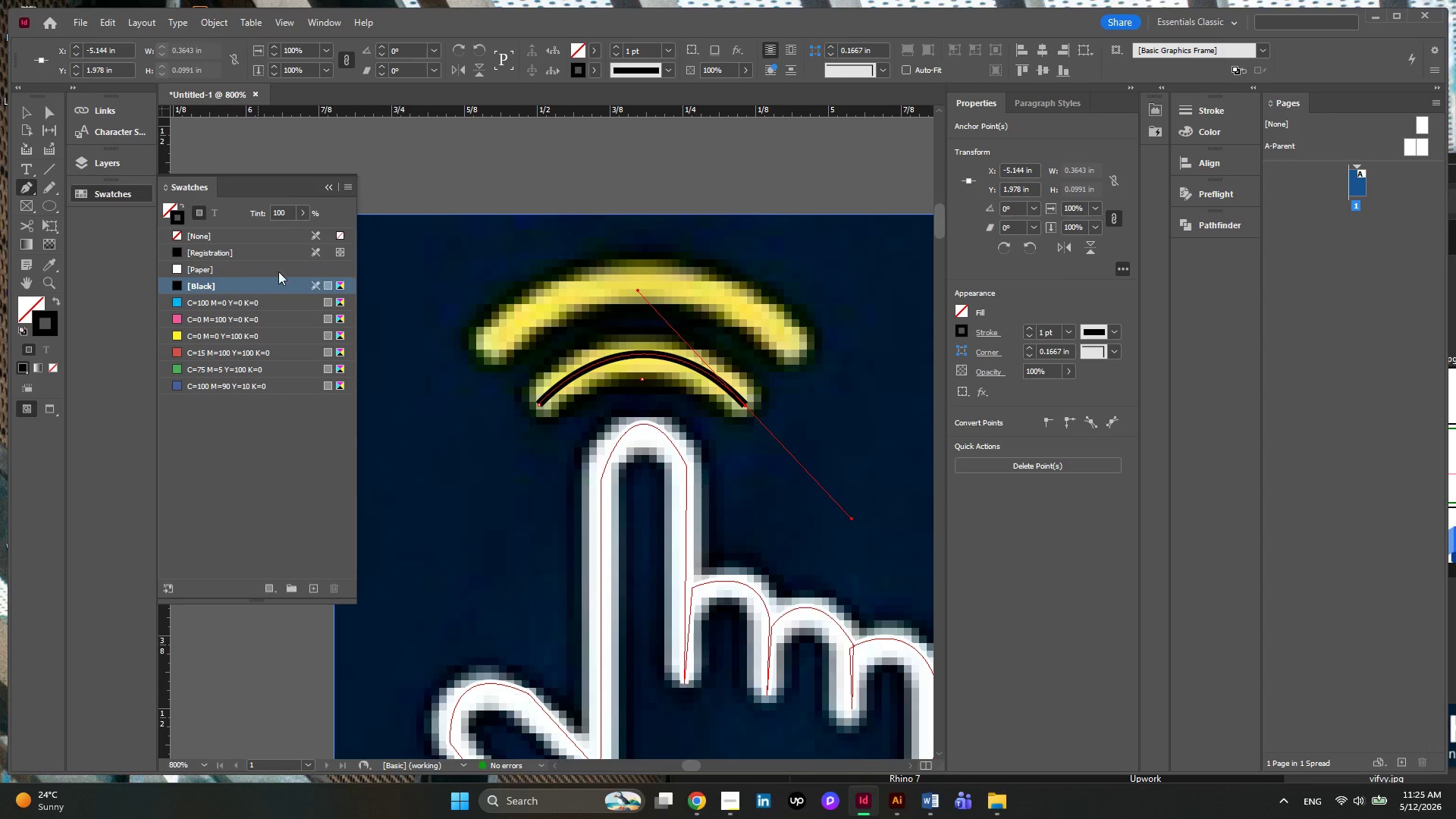 
wait(5.84)
 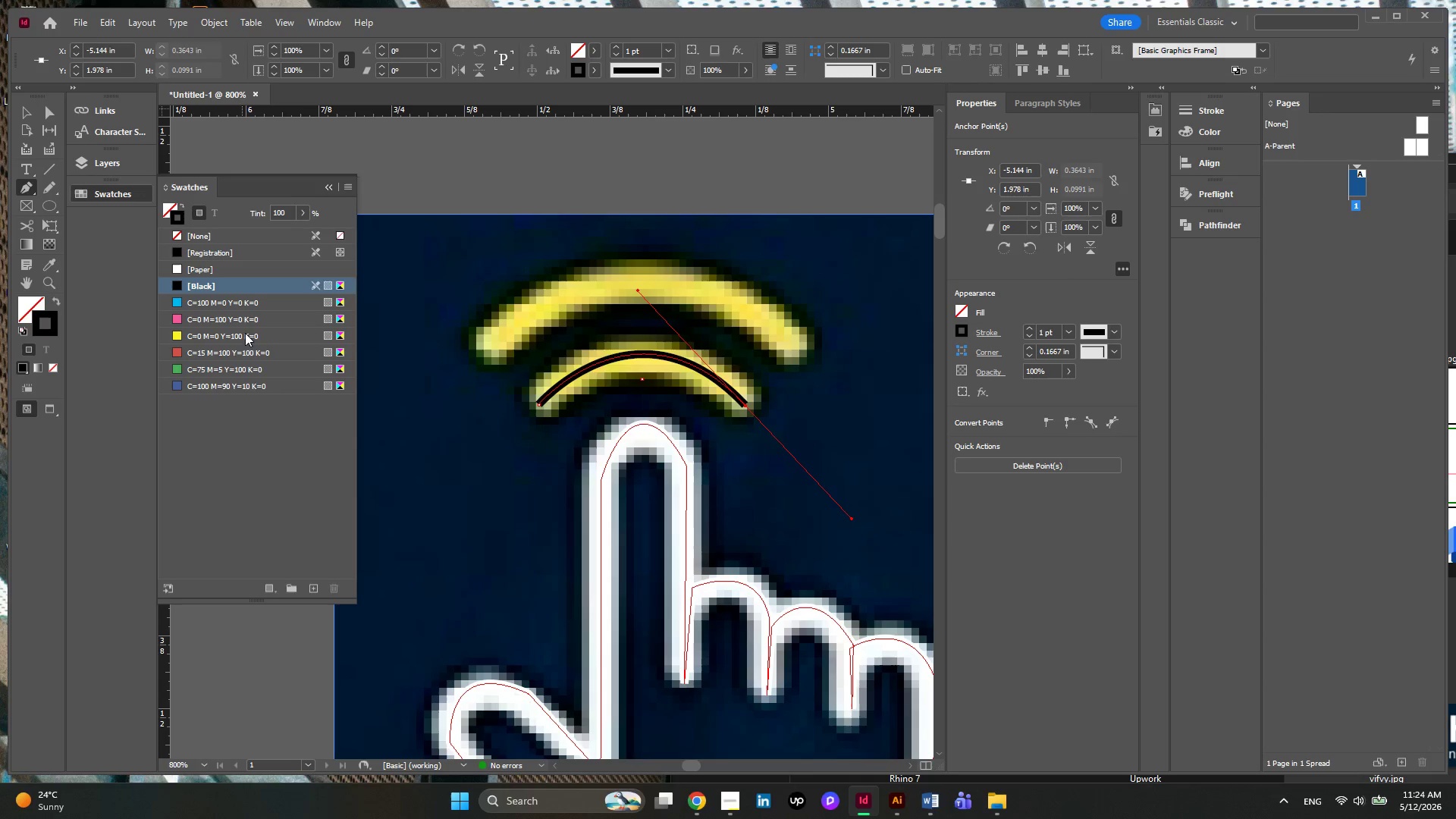 
left_click([325, 191])
 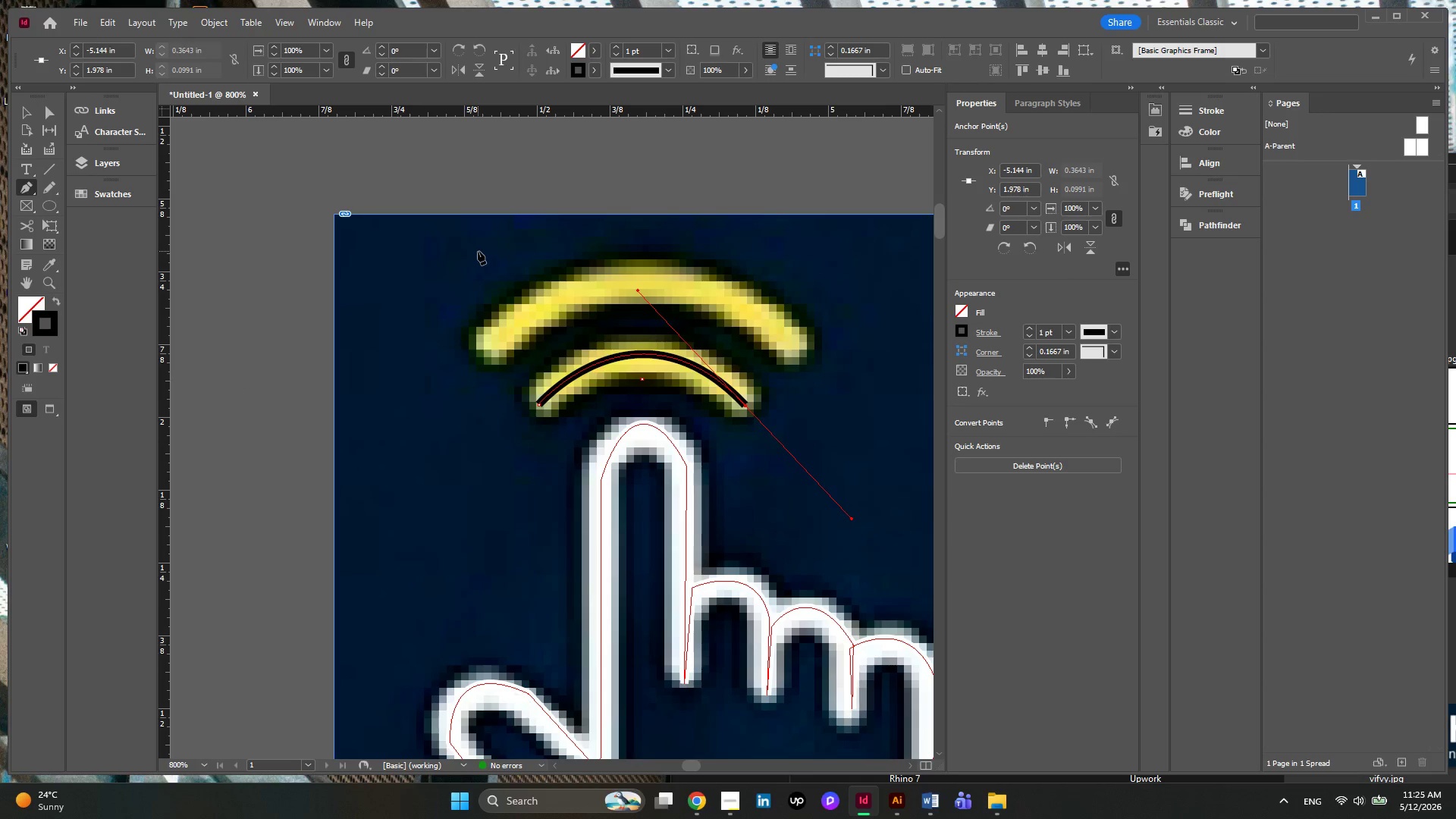 
hold_key(key=AltLeft, duration=0.44)
 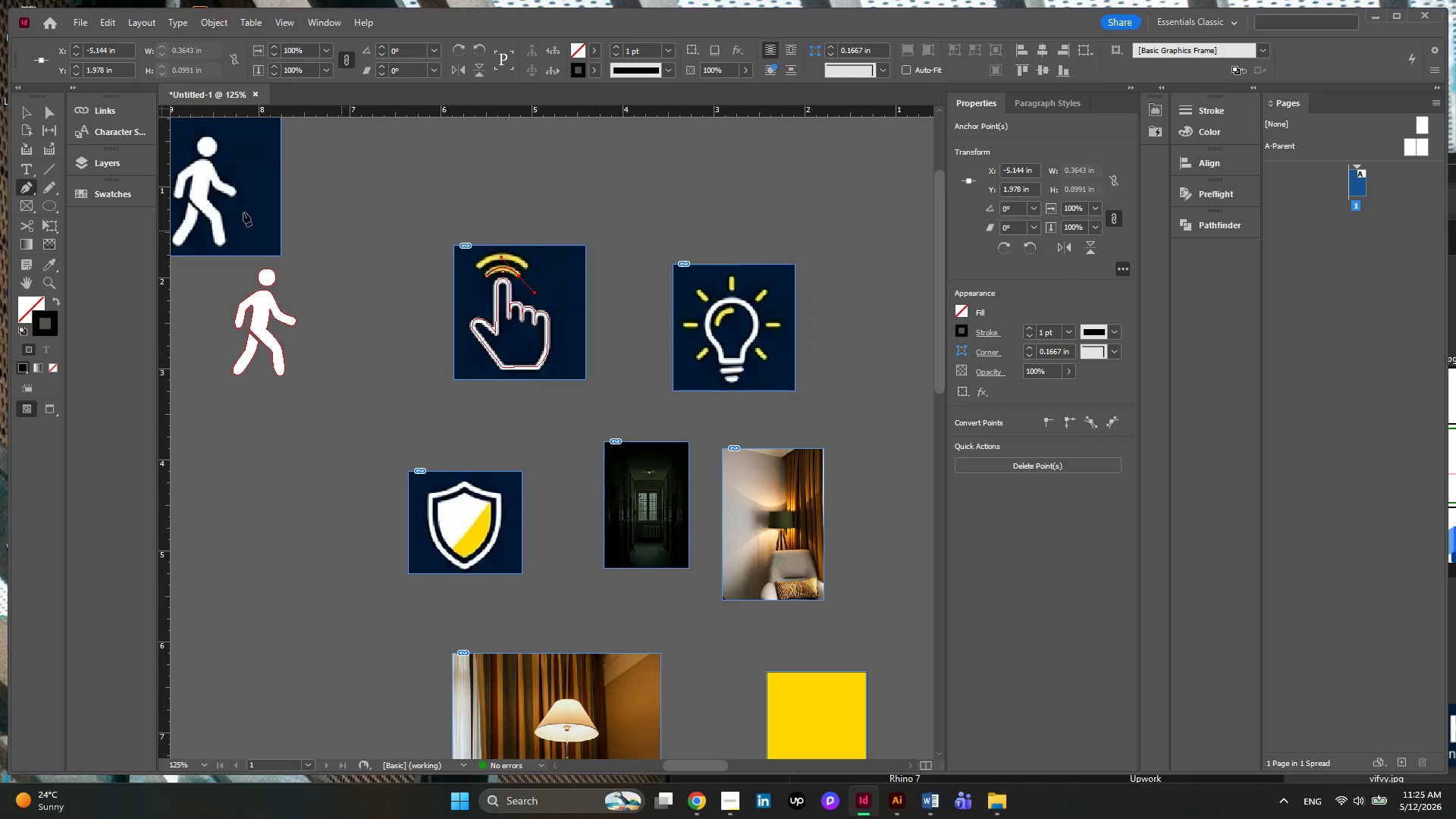 
key(Alt+AltLeft)
 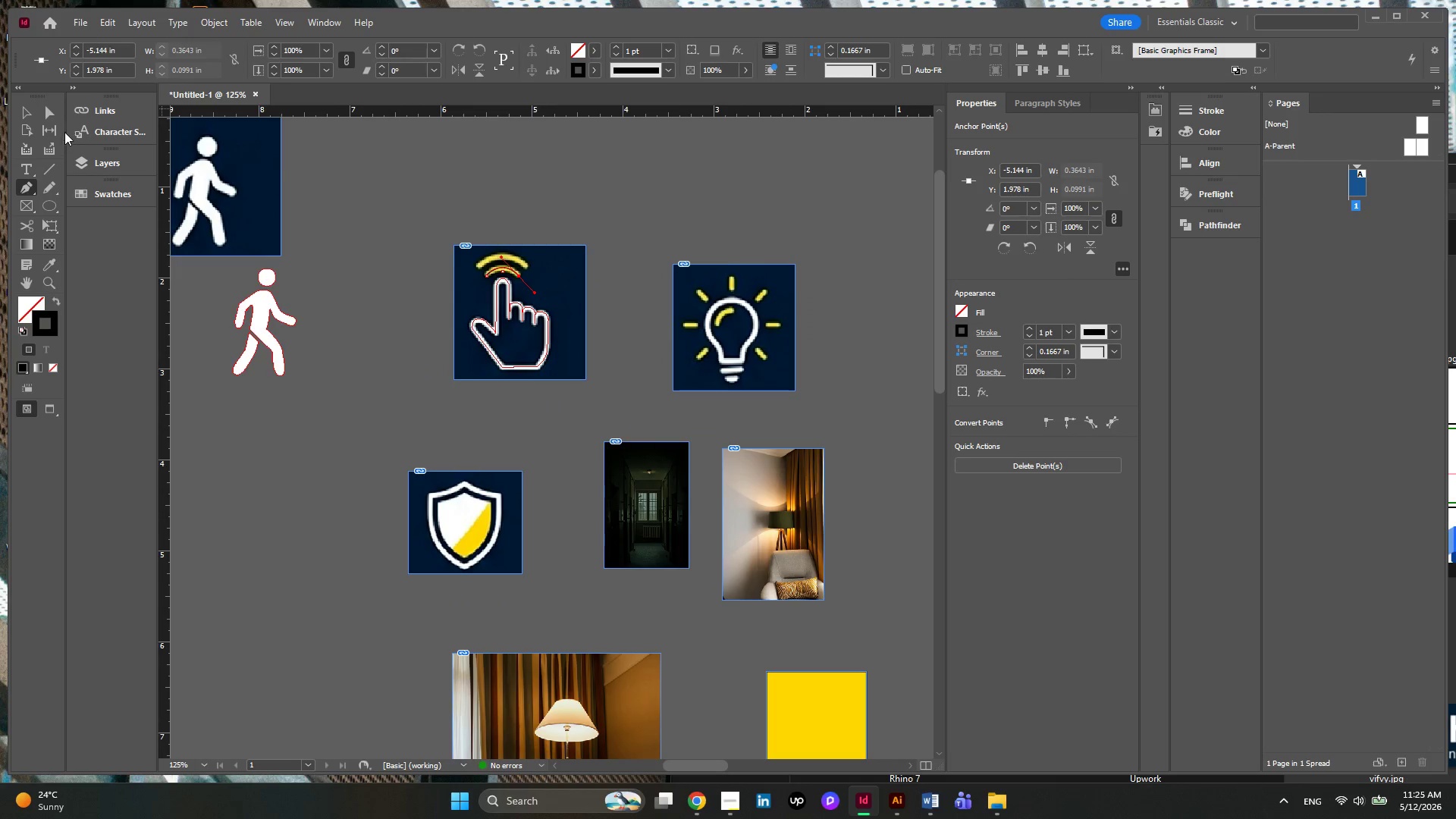 
scroll: coordinate [478, 252], scroll_direction: down, amount: 6.0
 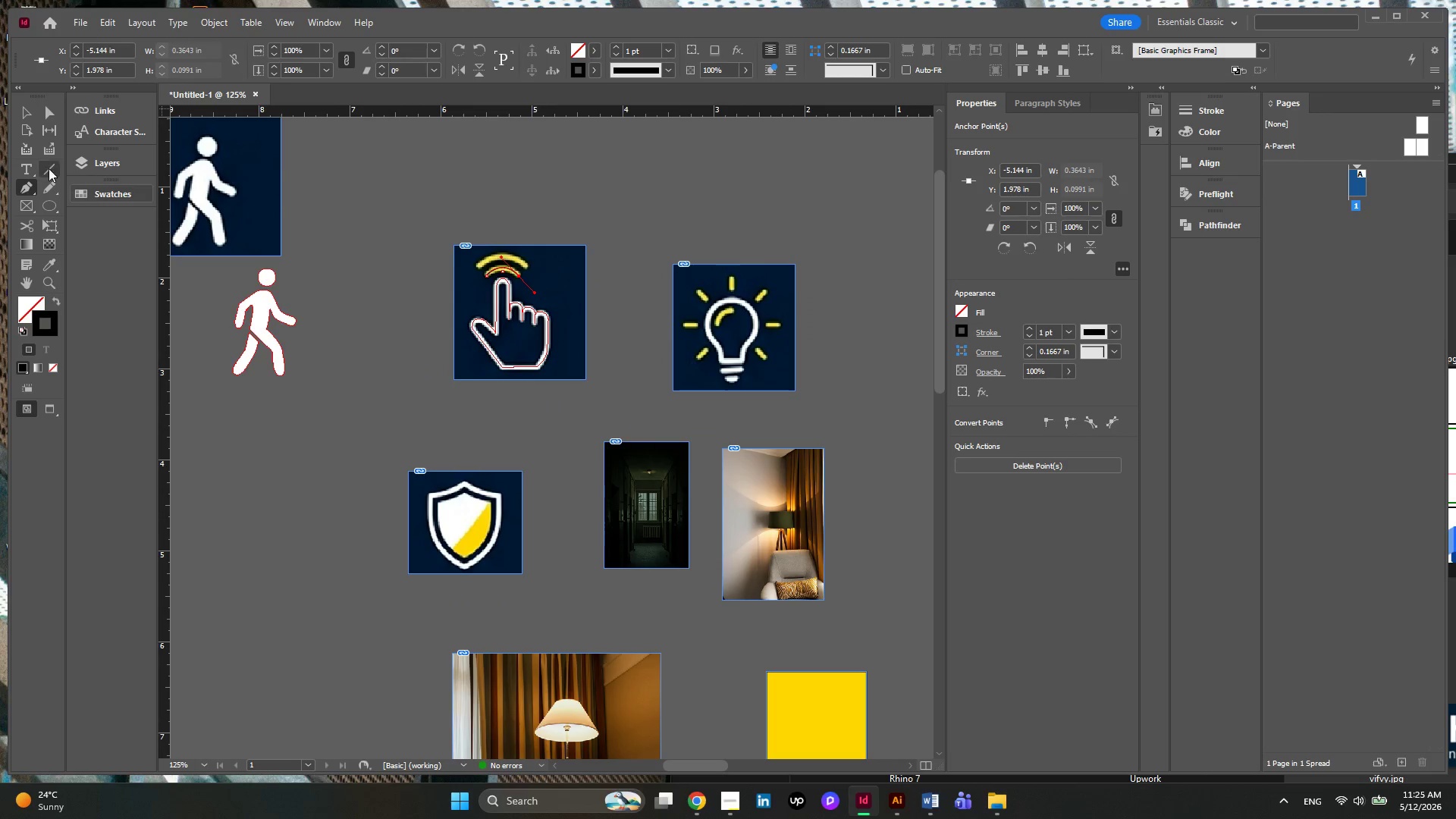 
left_click([29, 114])
 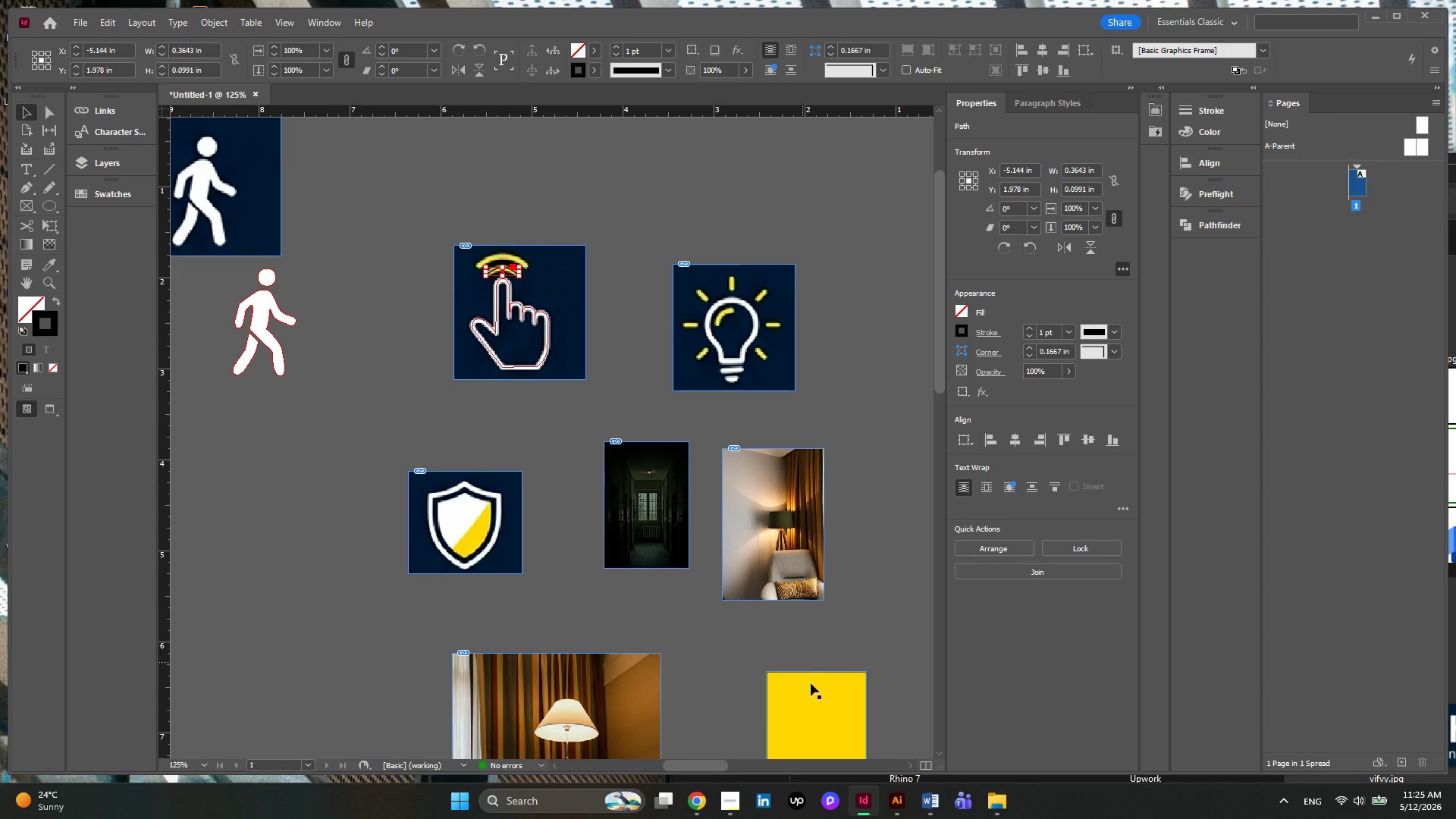 
left_click([821, 708])
 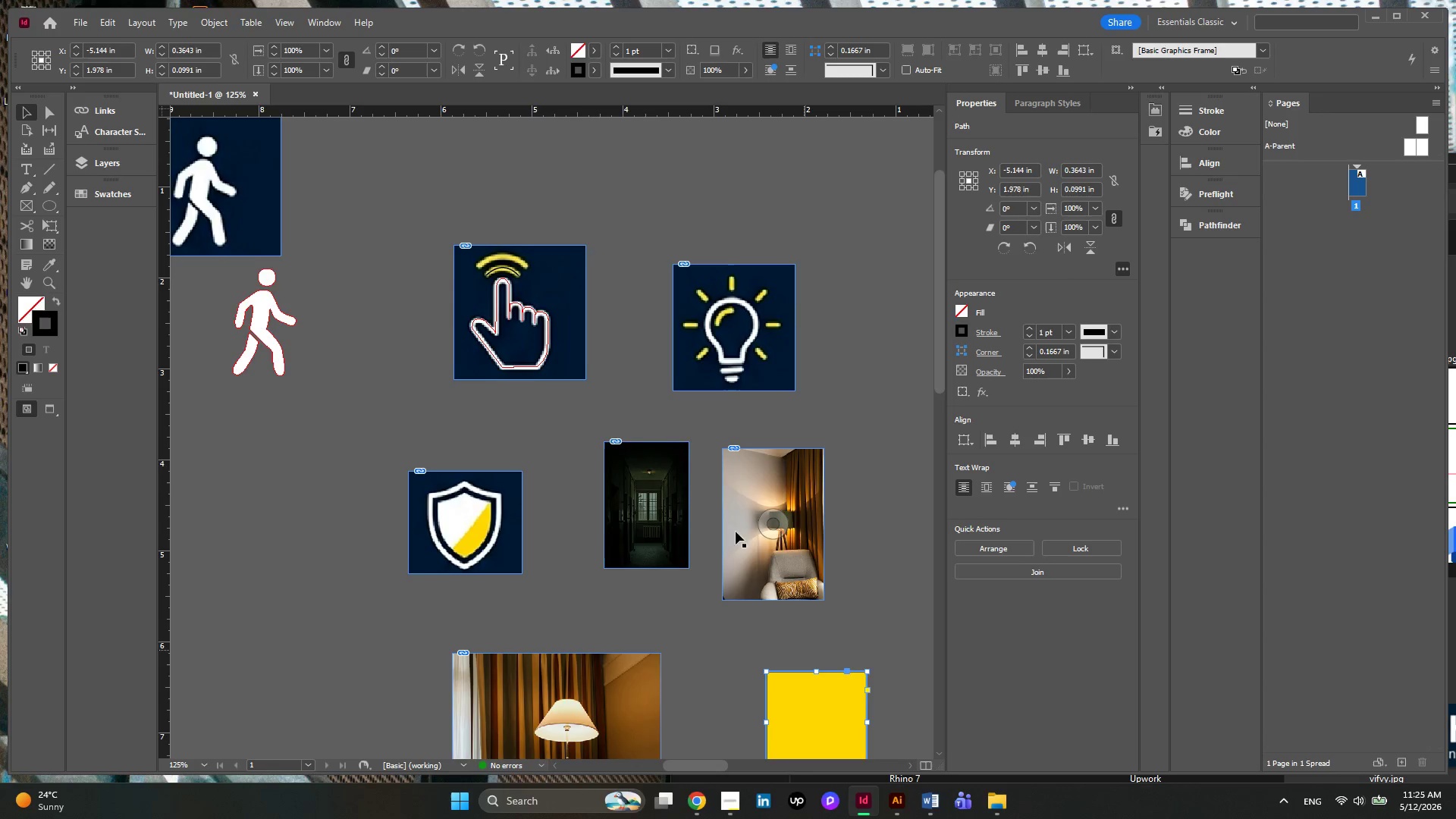 
scroll: coordinate [710, 484], scroll_direction: down, amount: 9.0
 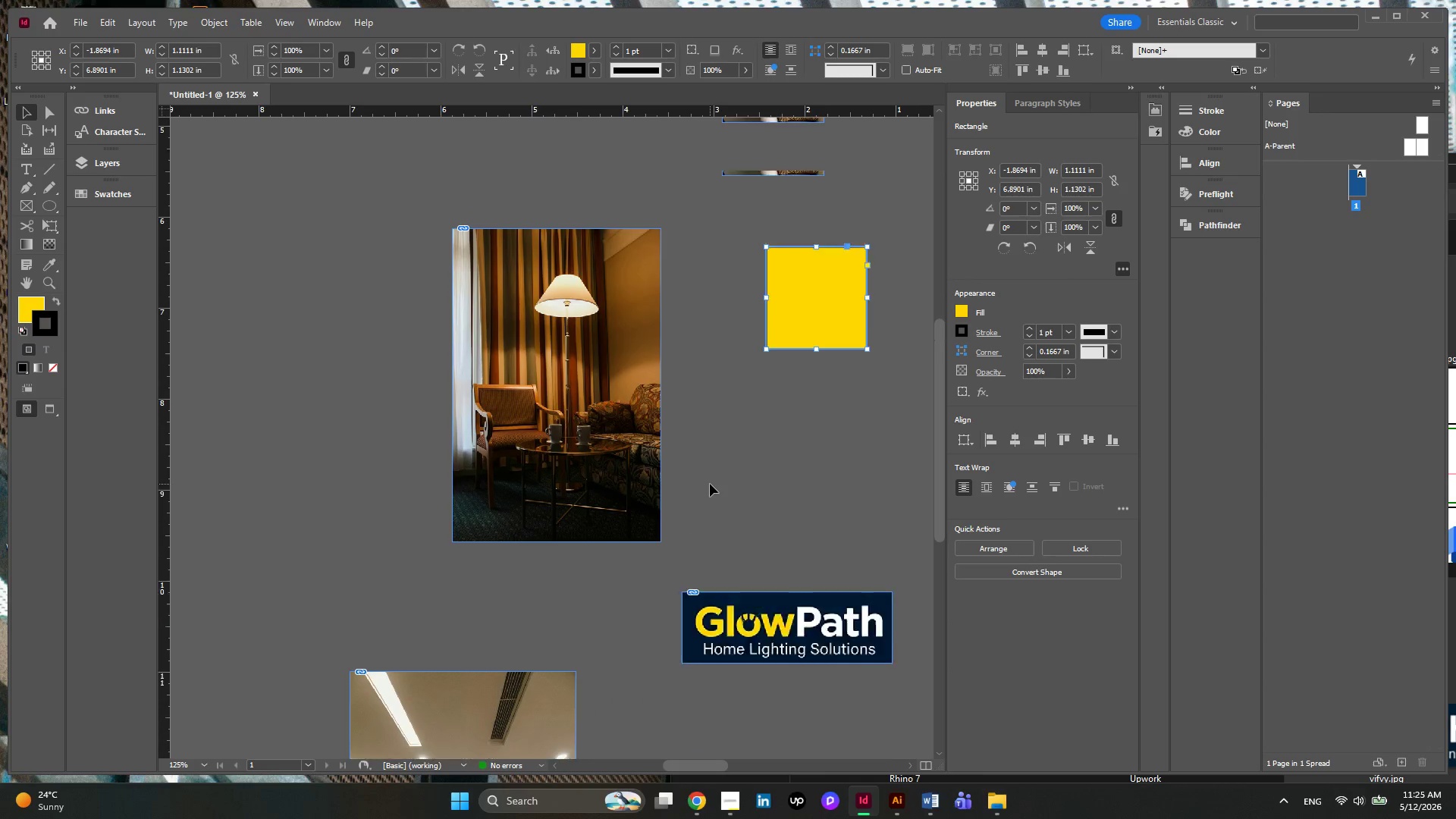 
scroll: coordinate [710, 484], scroll_direction: up, amount: 8.0
 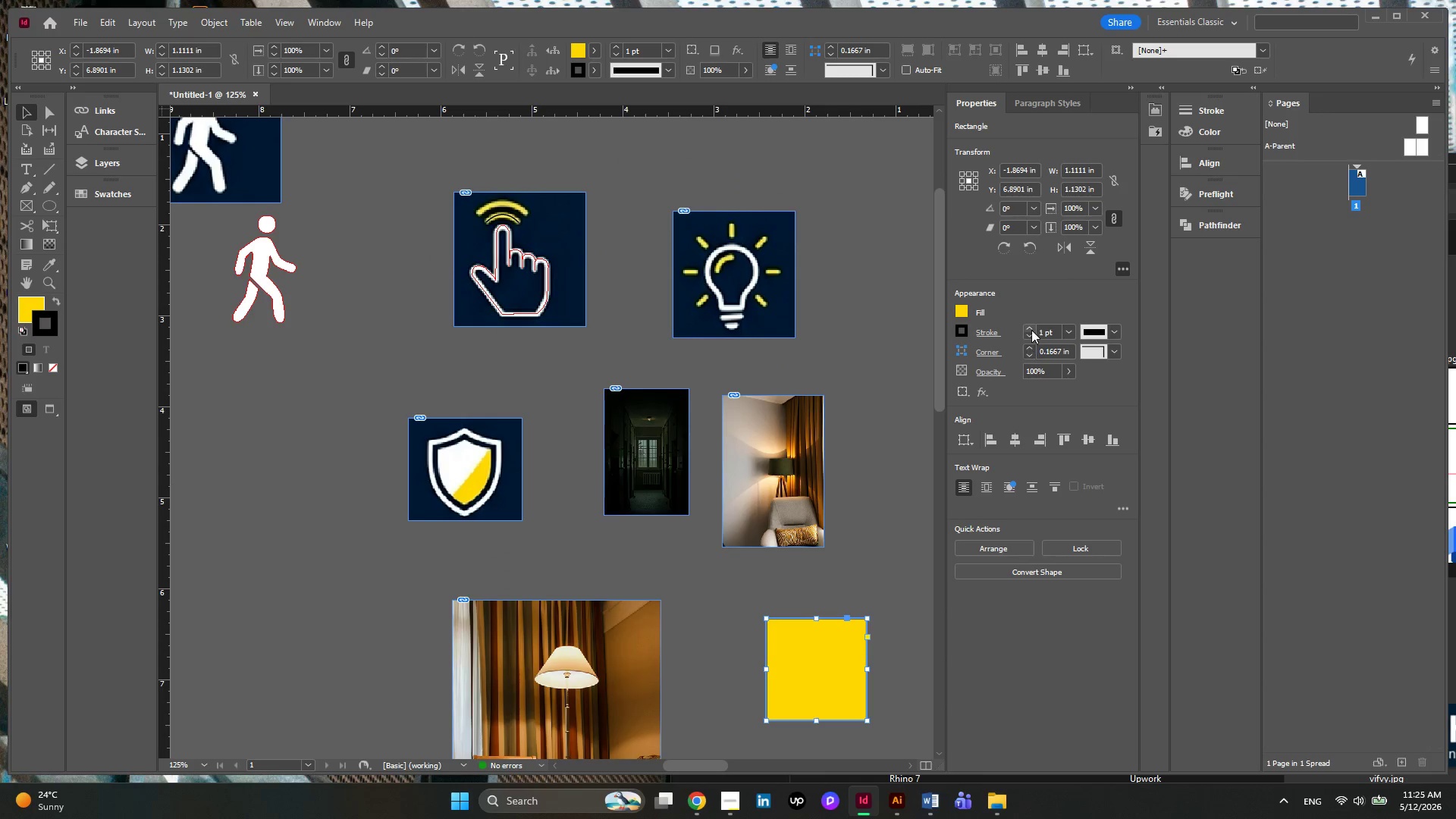 
double_click([1031, 334])
 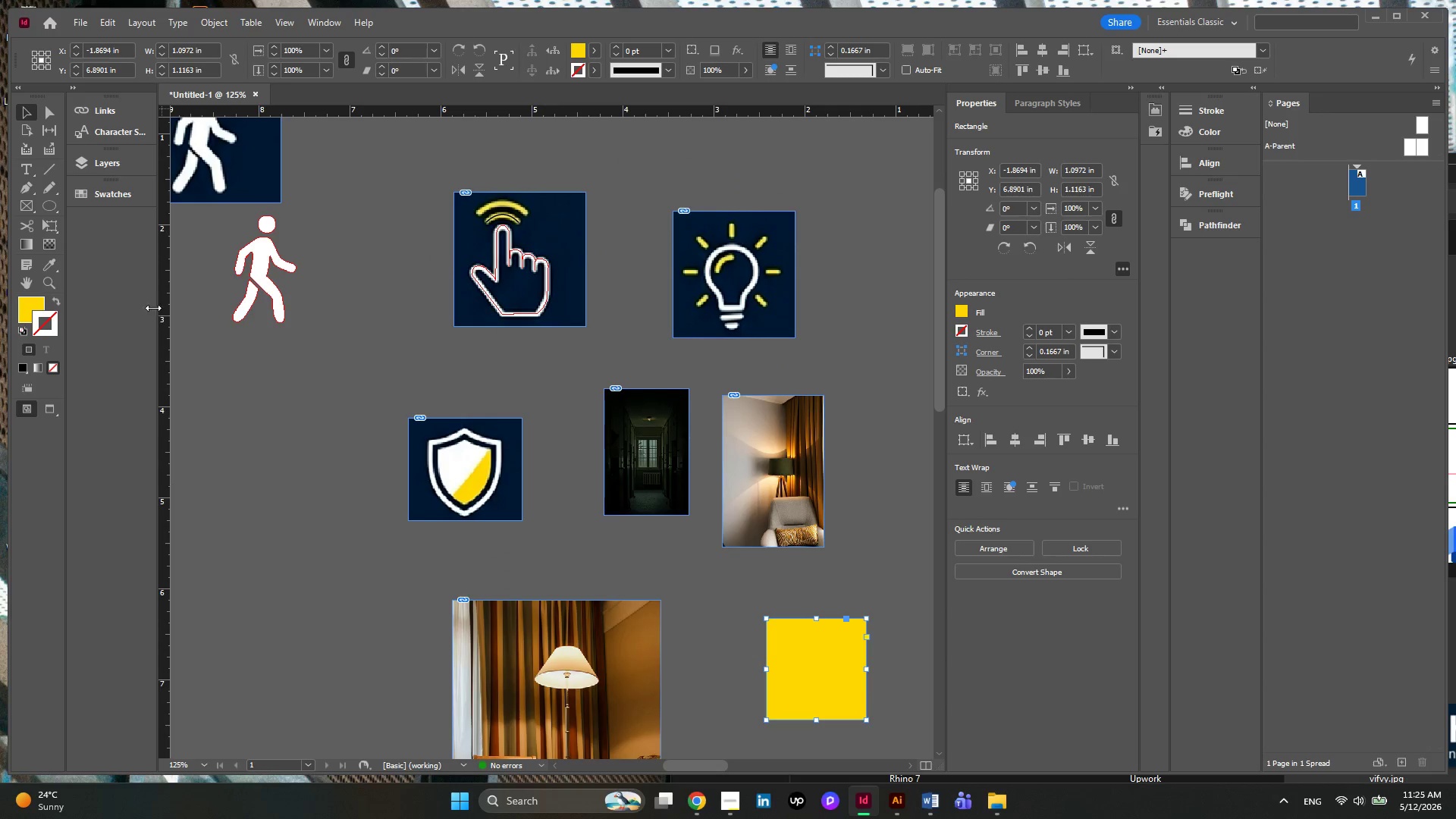 
left_click([93, 190])
 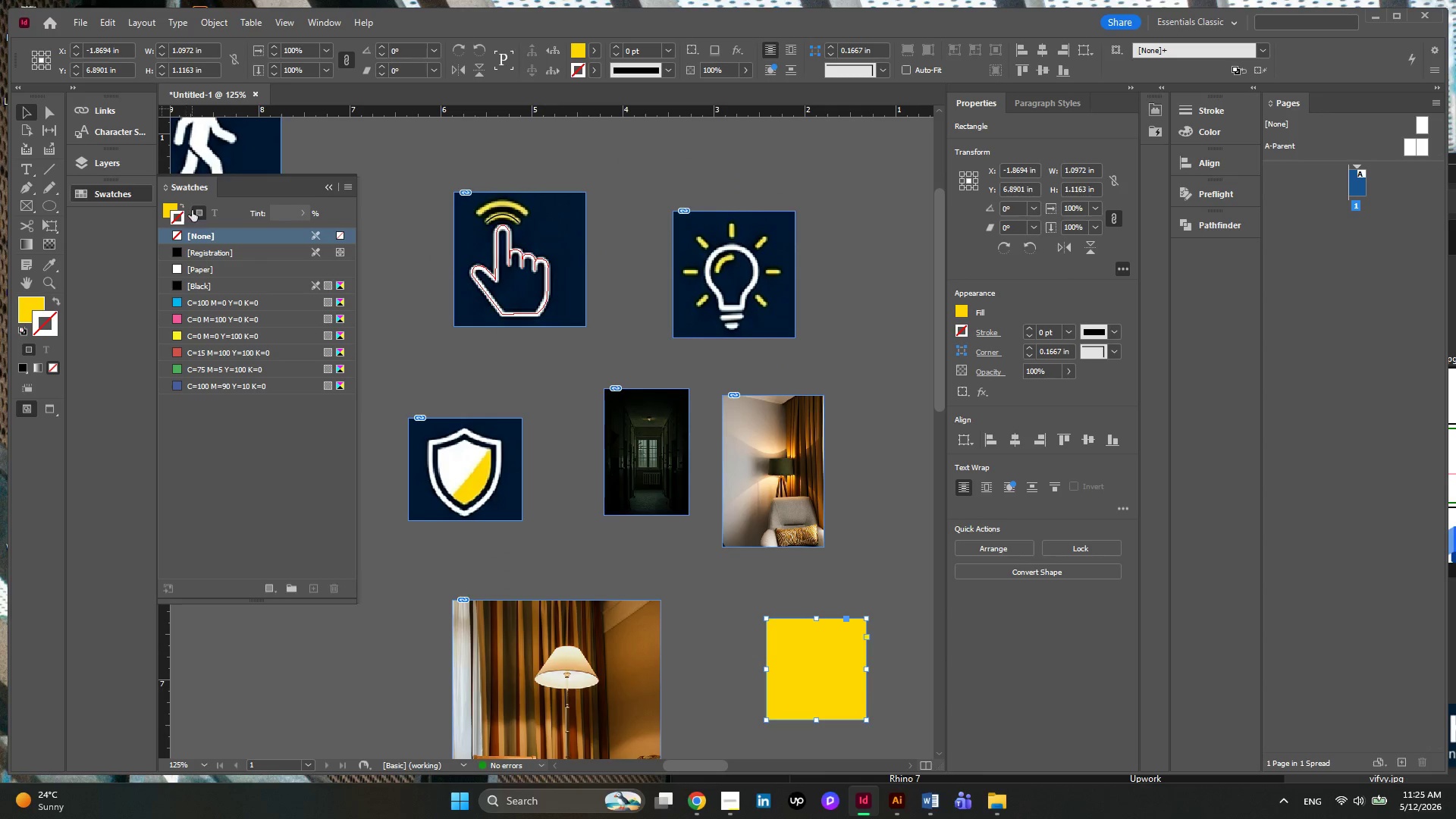 
left_click([183, 205])
 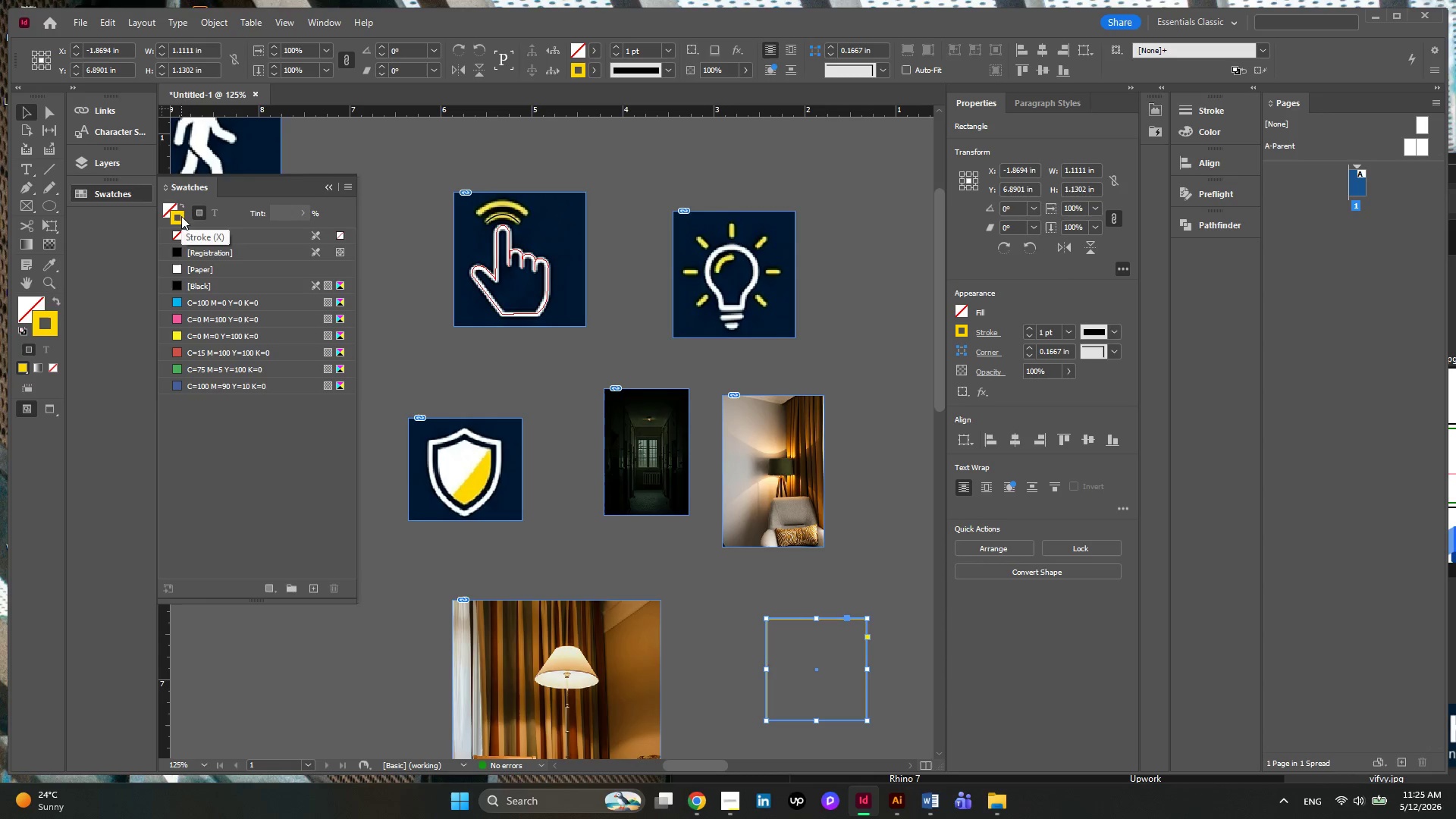 
left_click([184, 205])
 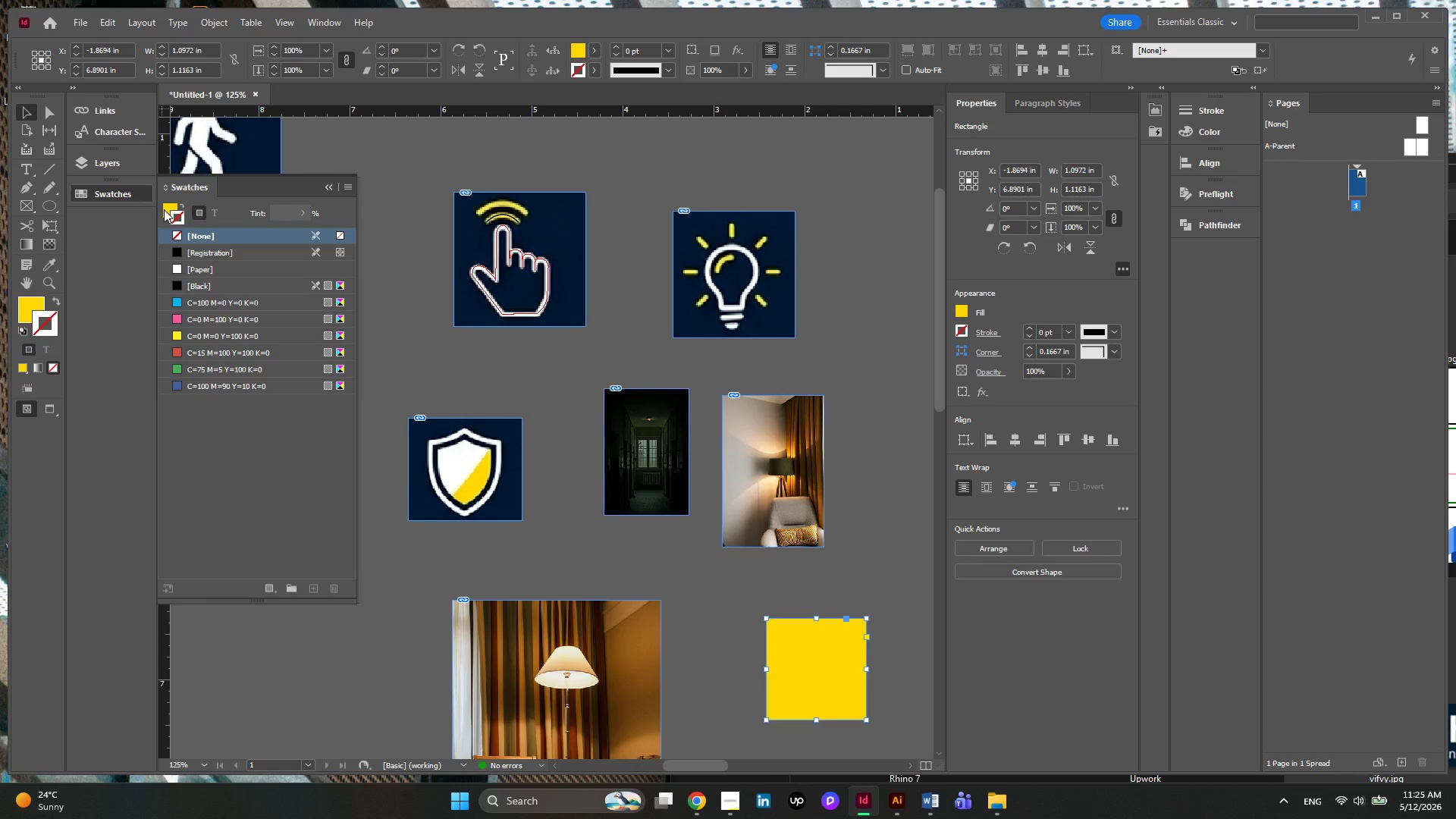 
left_click_drag(start_coordinate=[164, 209], to_coordinate=[205, 392])
 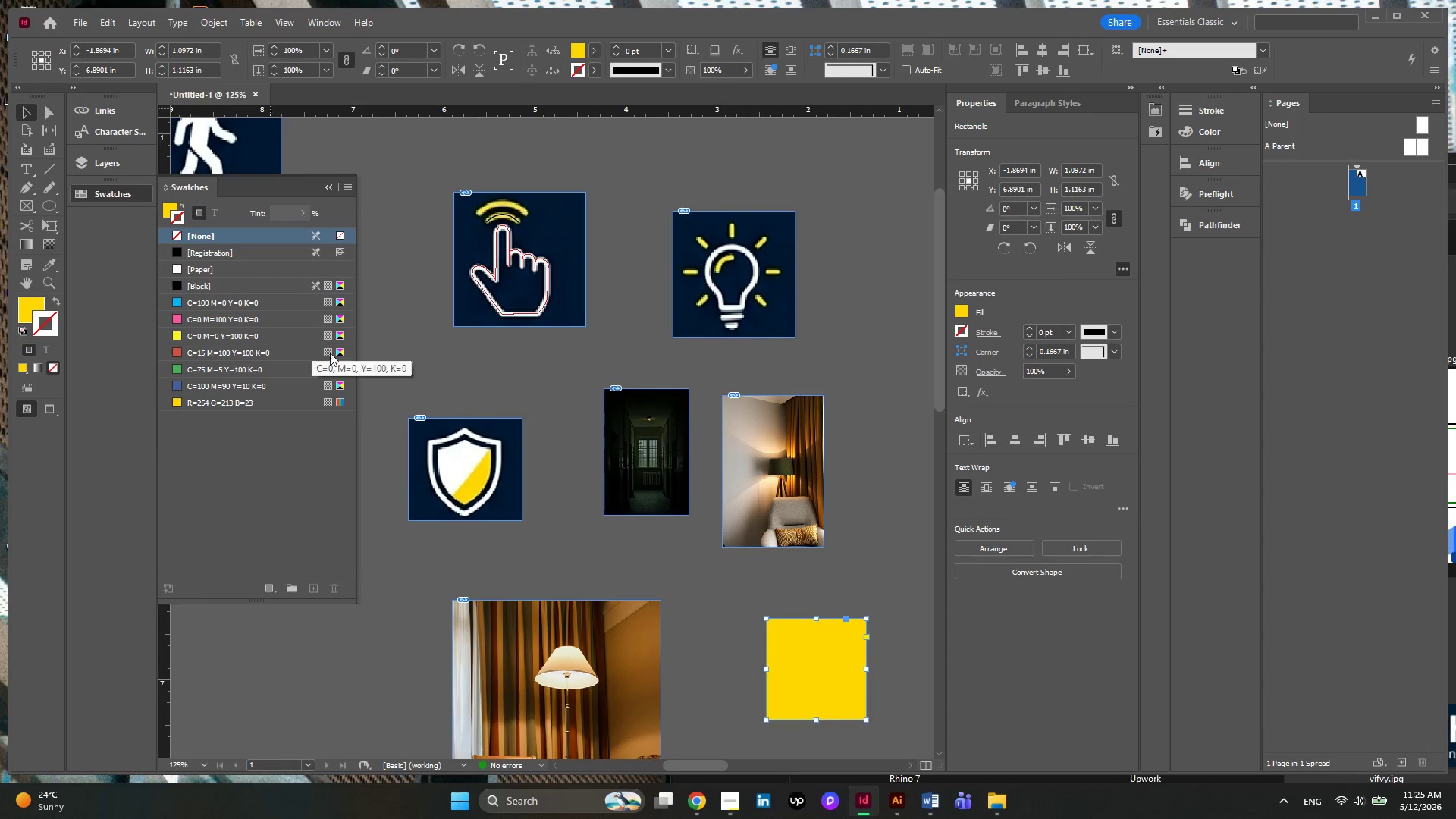 
scroll: coordinate [612, 478], scroll_direction: down, amount: 7.0
 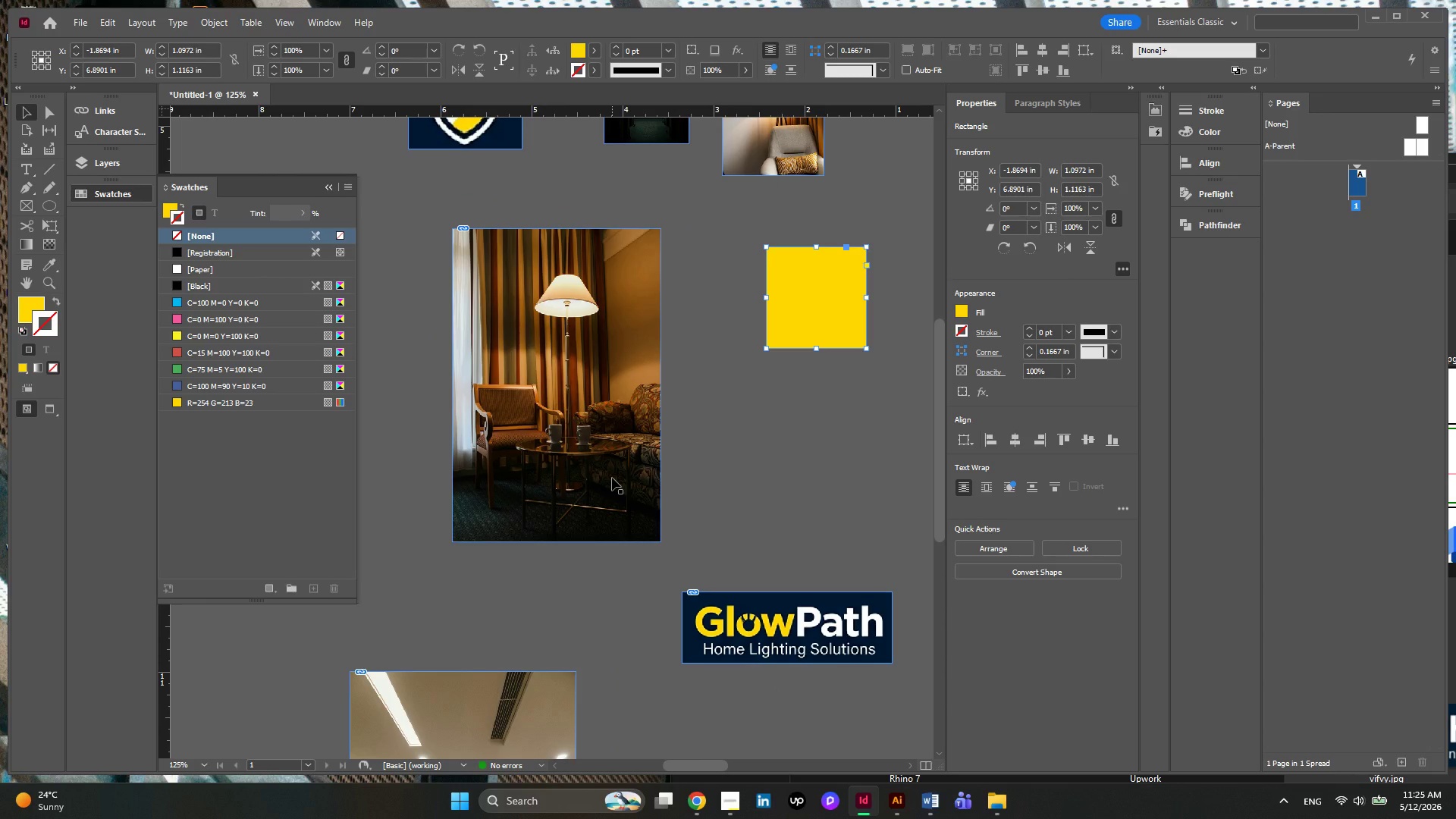 
hold_key(key=ControlLeft, duration=0.36)
scroll: coordinate [612, 478], scroll_direction: down, amount: 2.0
 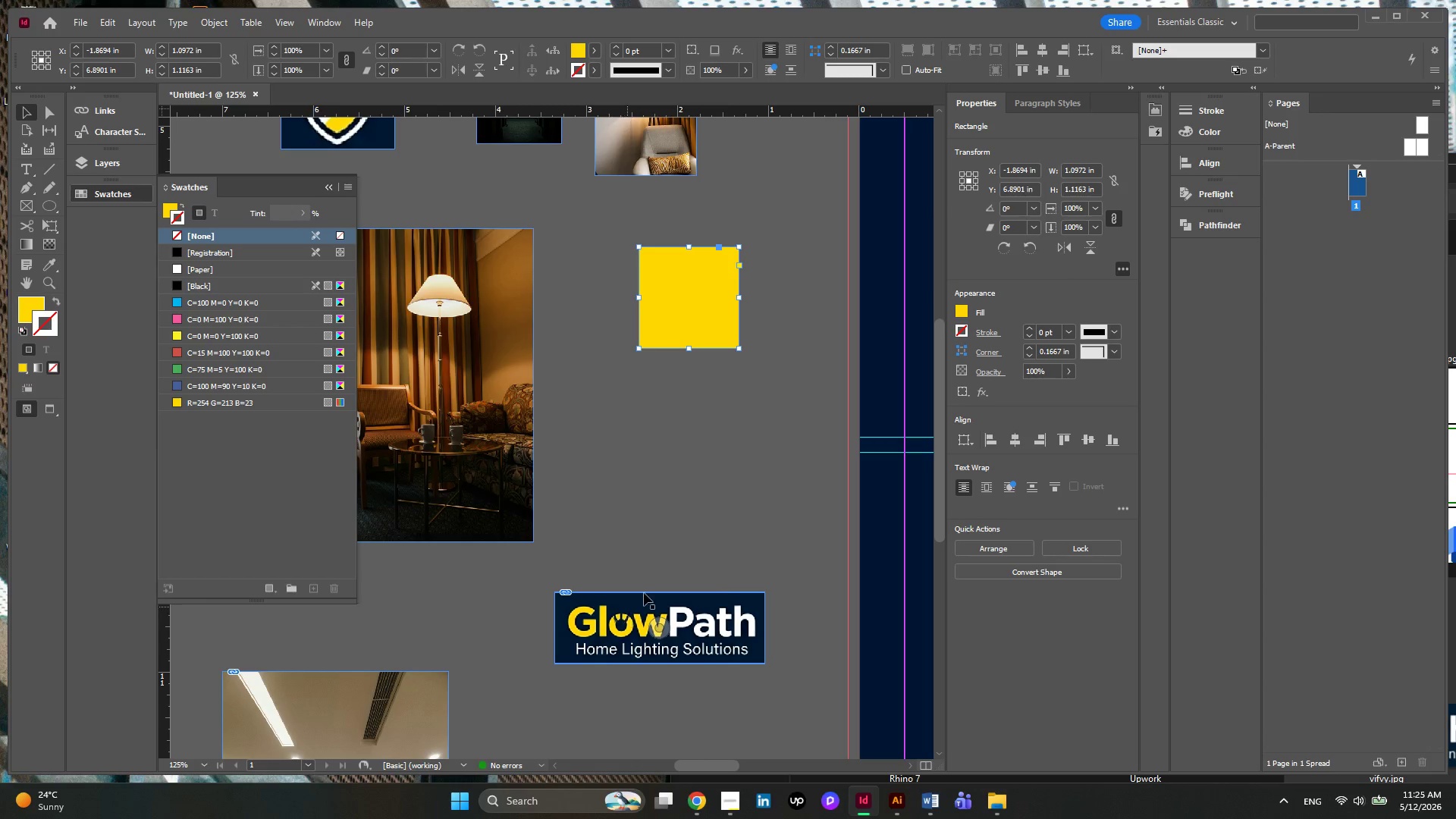 
key(Control+ControlLeft)
 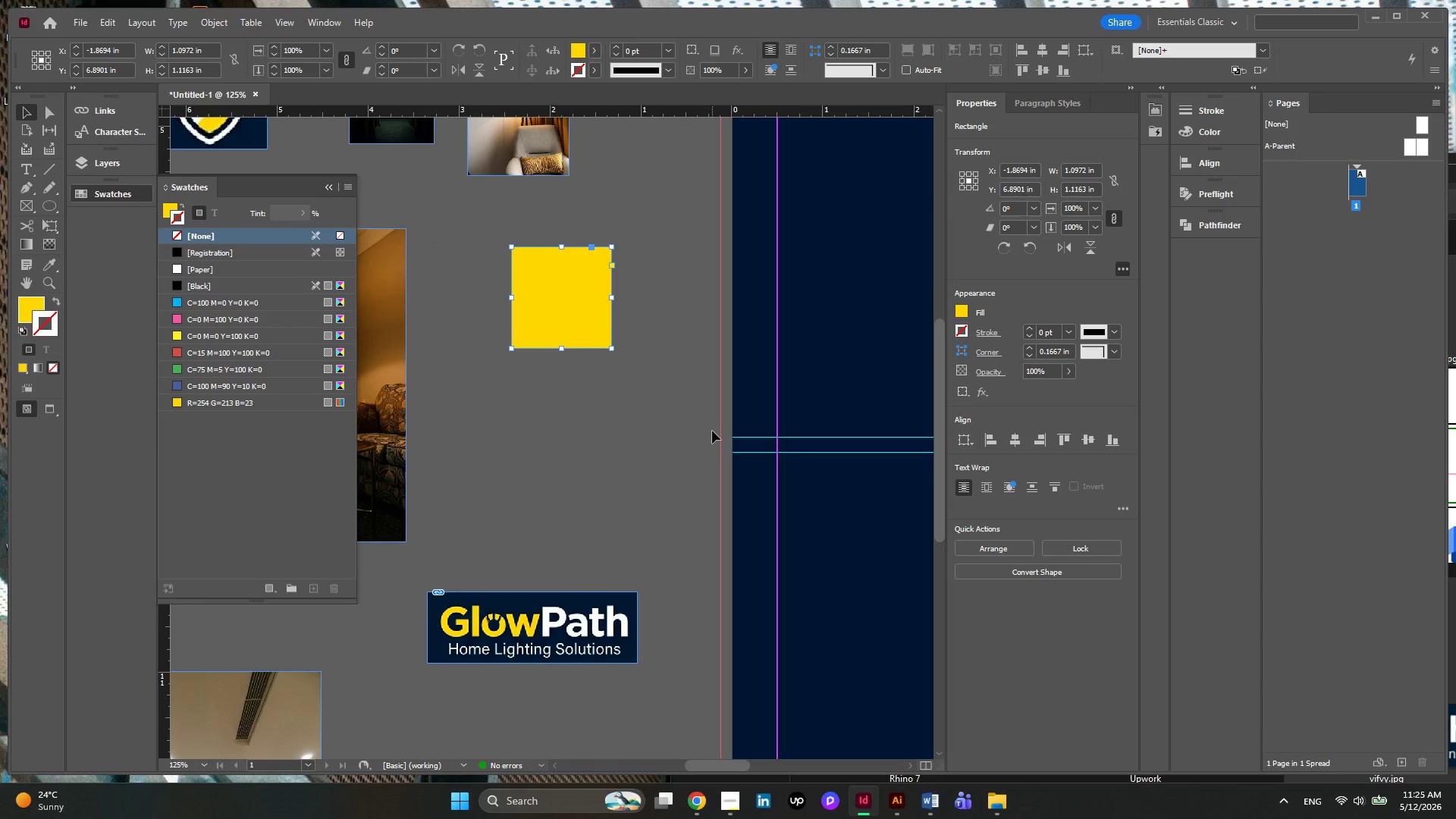 
scroll: coordinate [712, 431], scroll_direction: down, amount: 2.0
 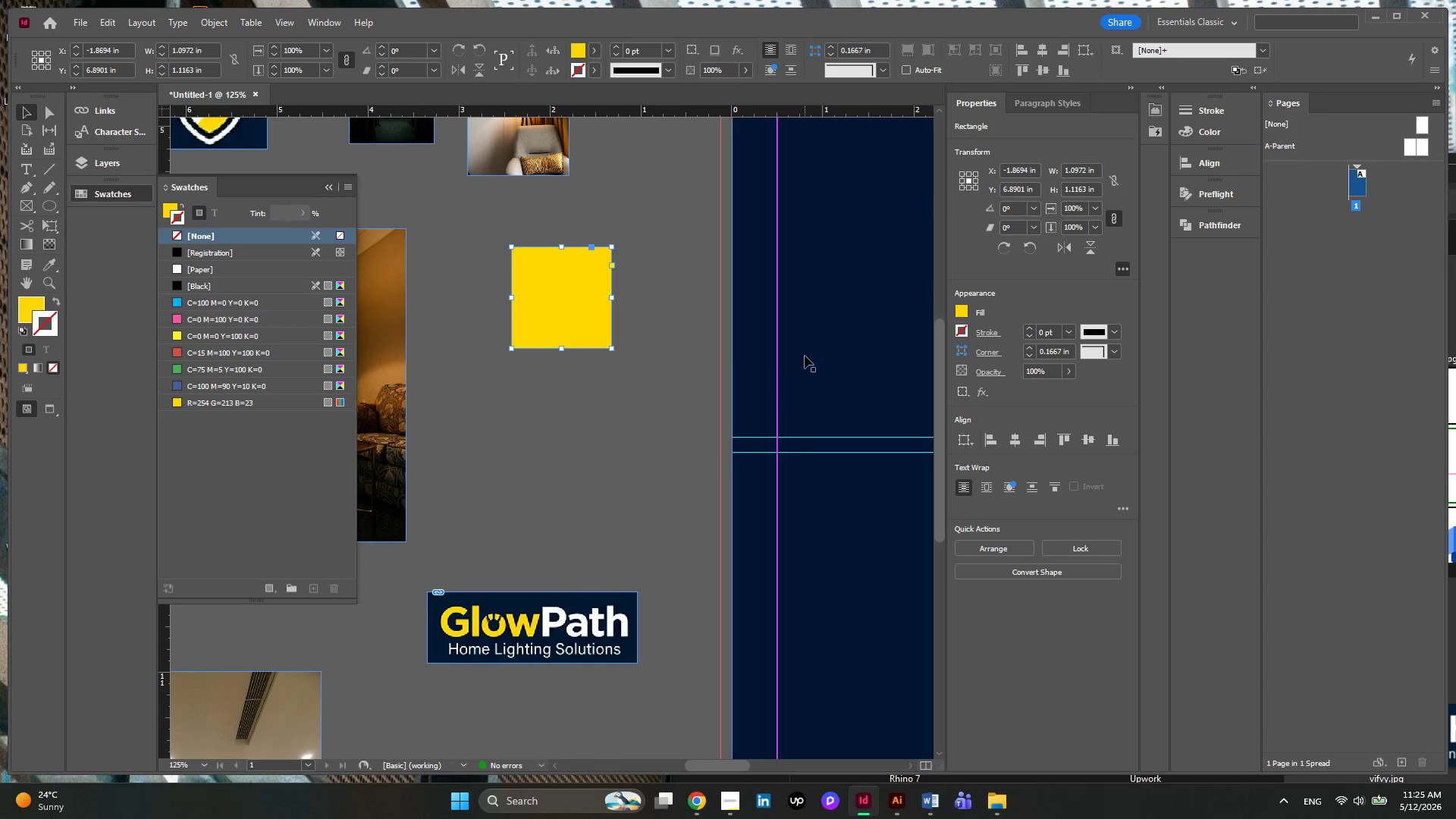 
left_click([805, 356])
 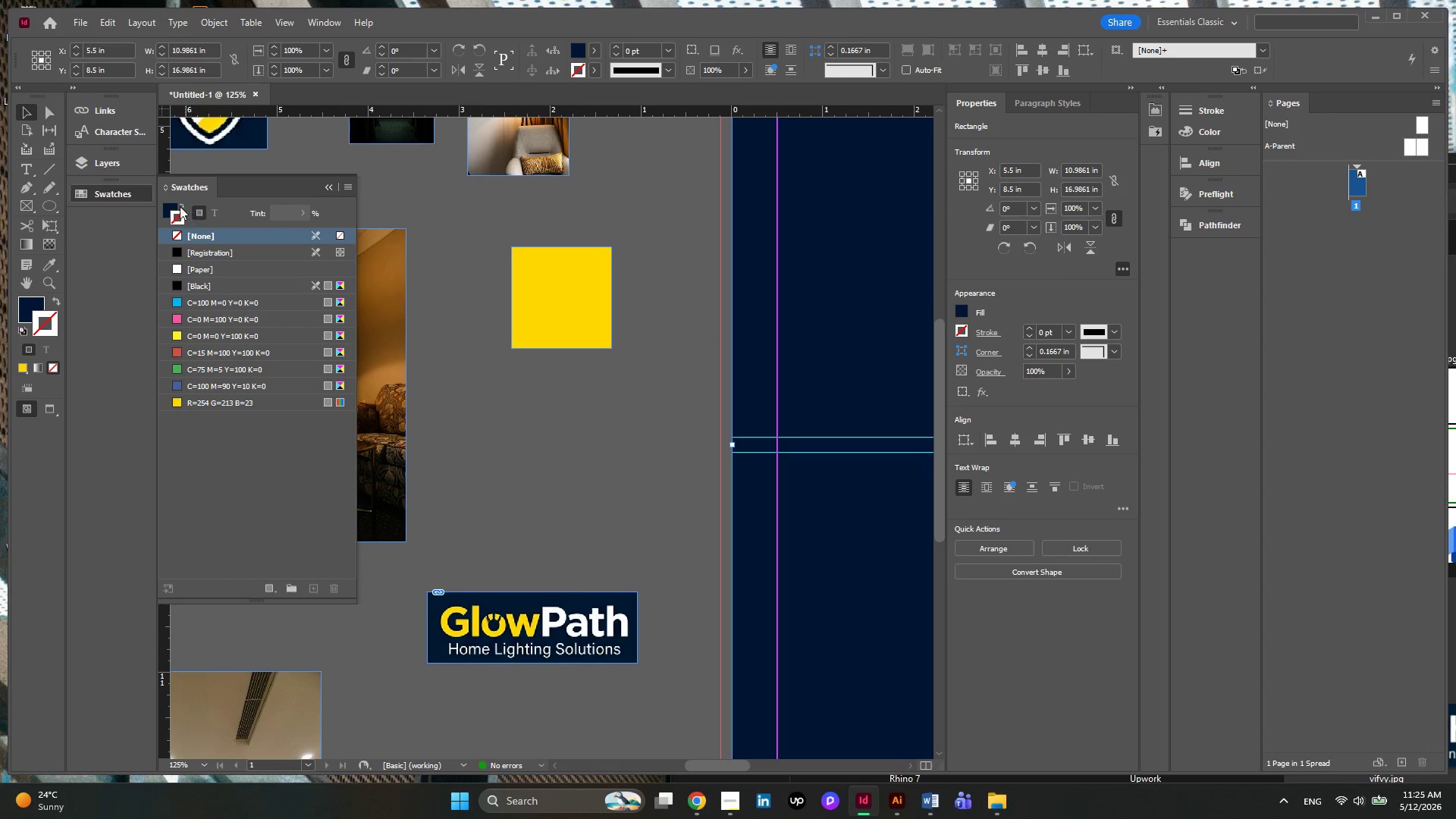 
left_click_drag(start_coordinate=[173, 202], to_coordinate=[221, 404])
 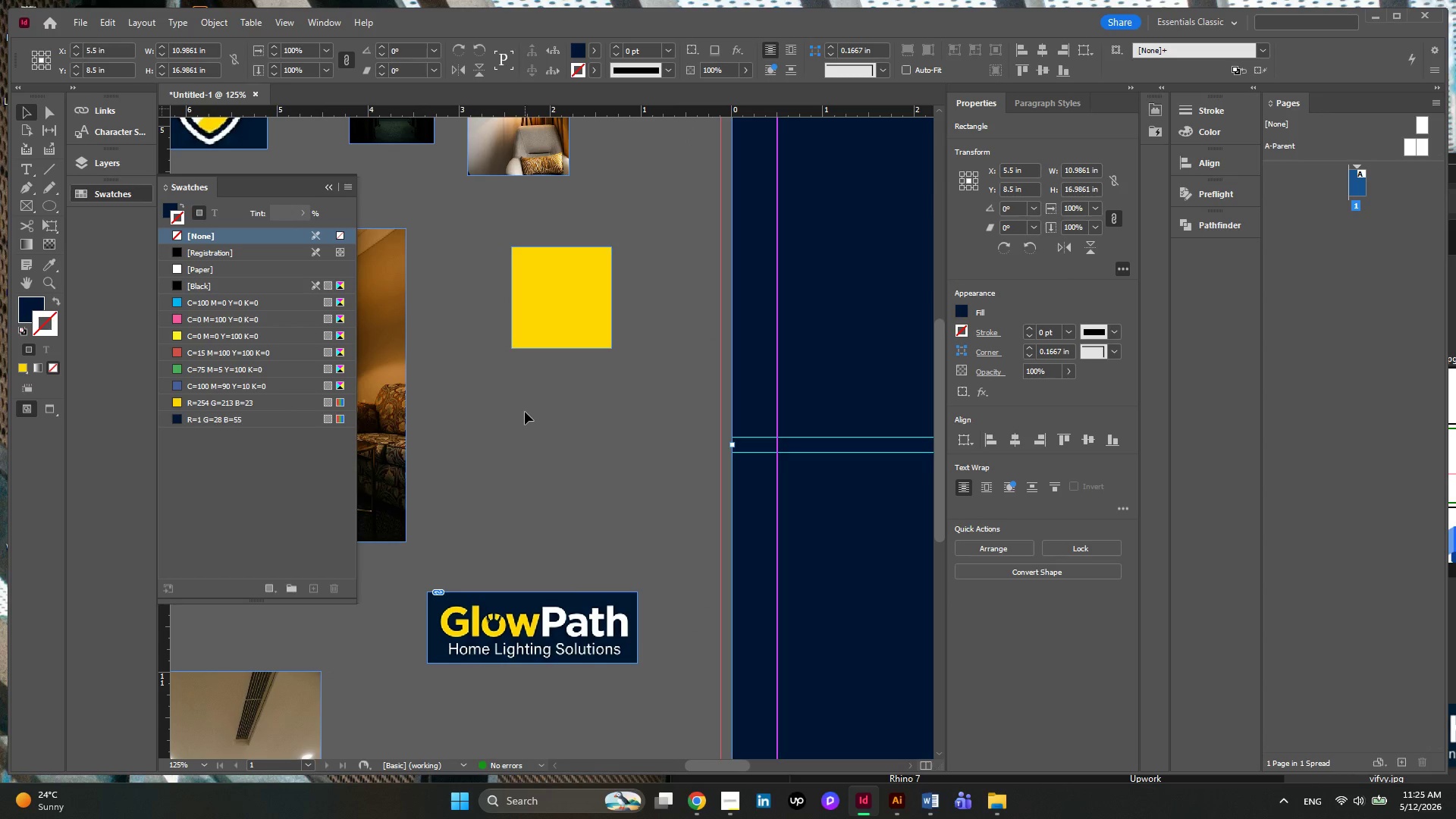 
left_click([525, 412])
 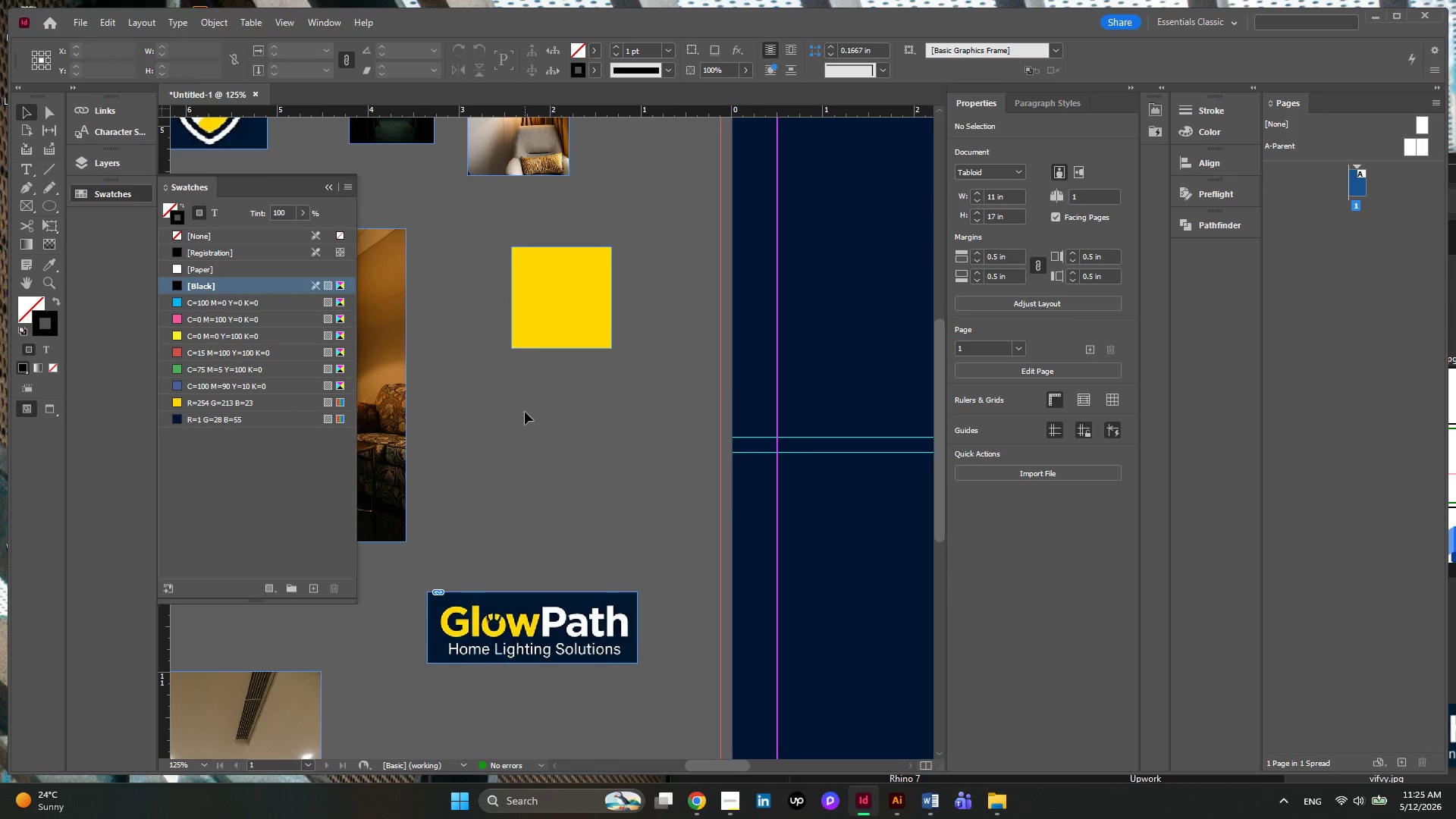 
scroll: coordinate [529, 412], scroll_direction: up, amount: 9.0
 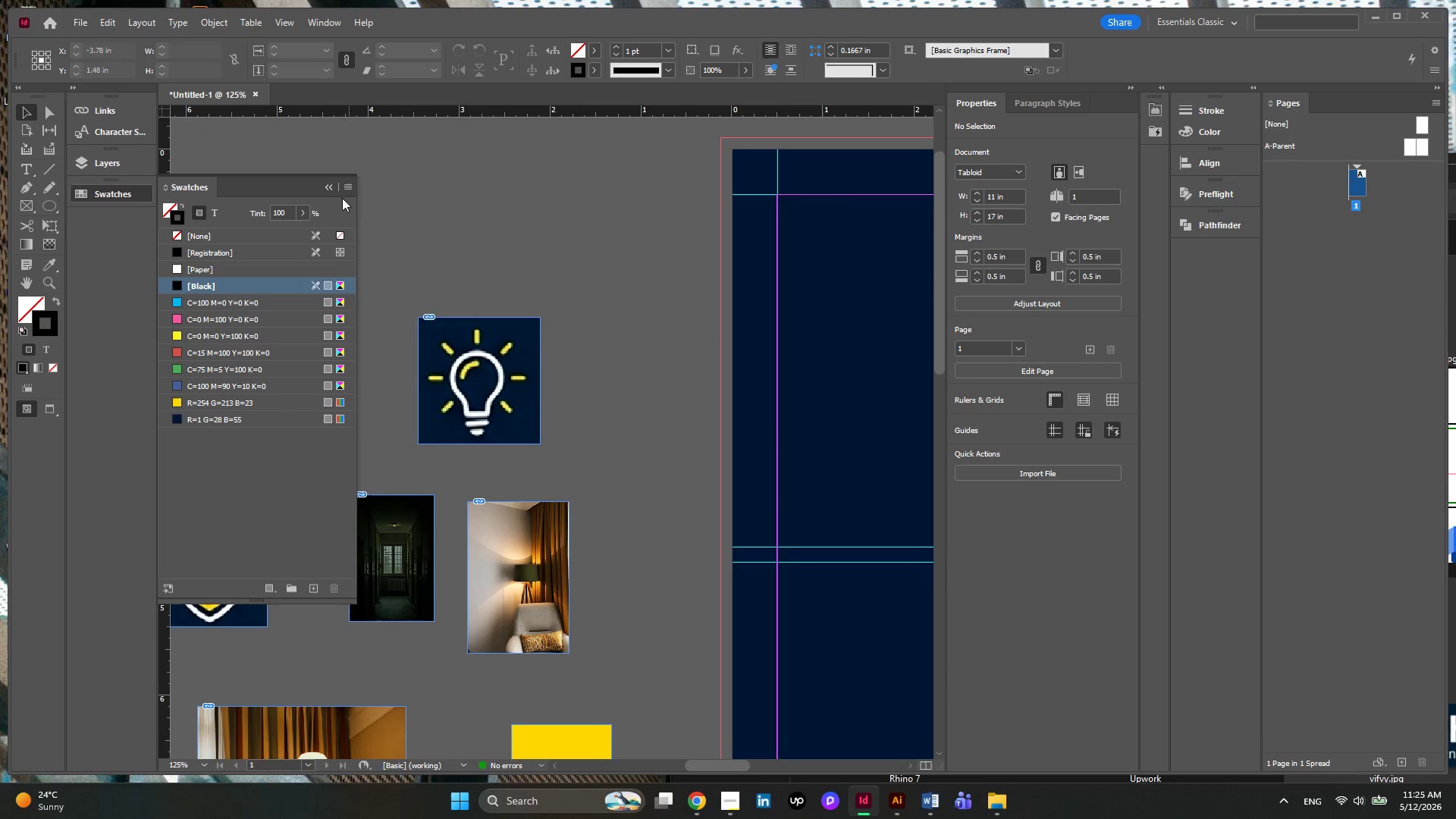 
left_click([325, 191])
 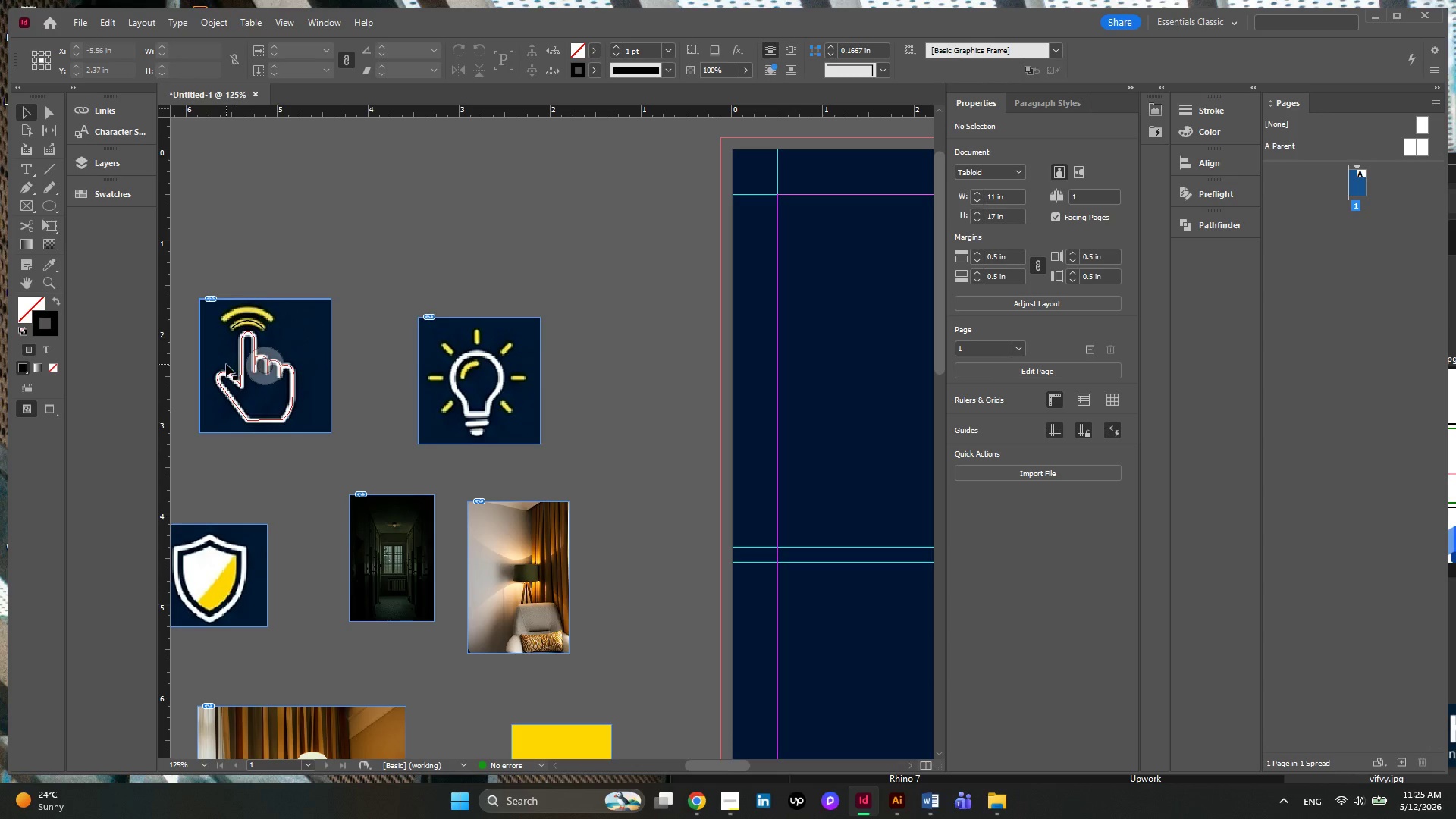 
hold_key(key=AltLeft, duration=0.69)
hold_key(key=AltLeft, duration=0.36)
scroll: coordinate [200, 319], scroll_direction: up, amount: 8.0
 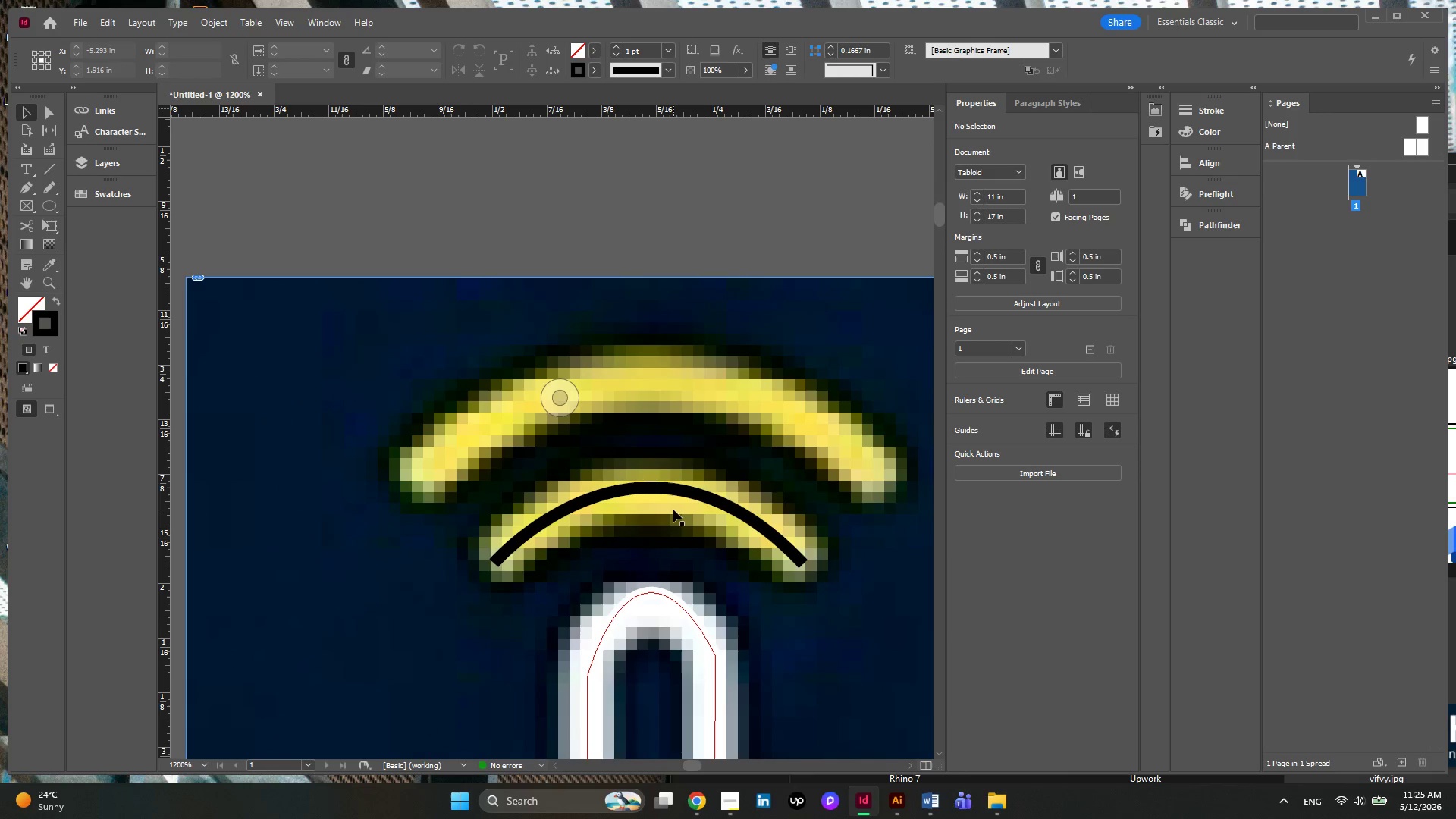 
key(Control+ControlLeft)
 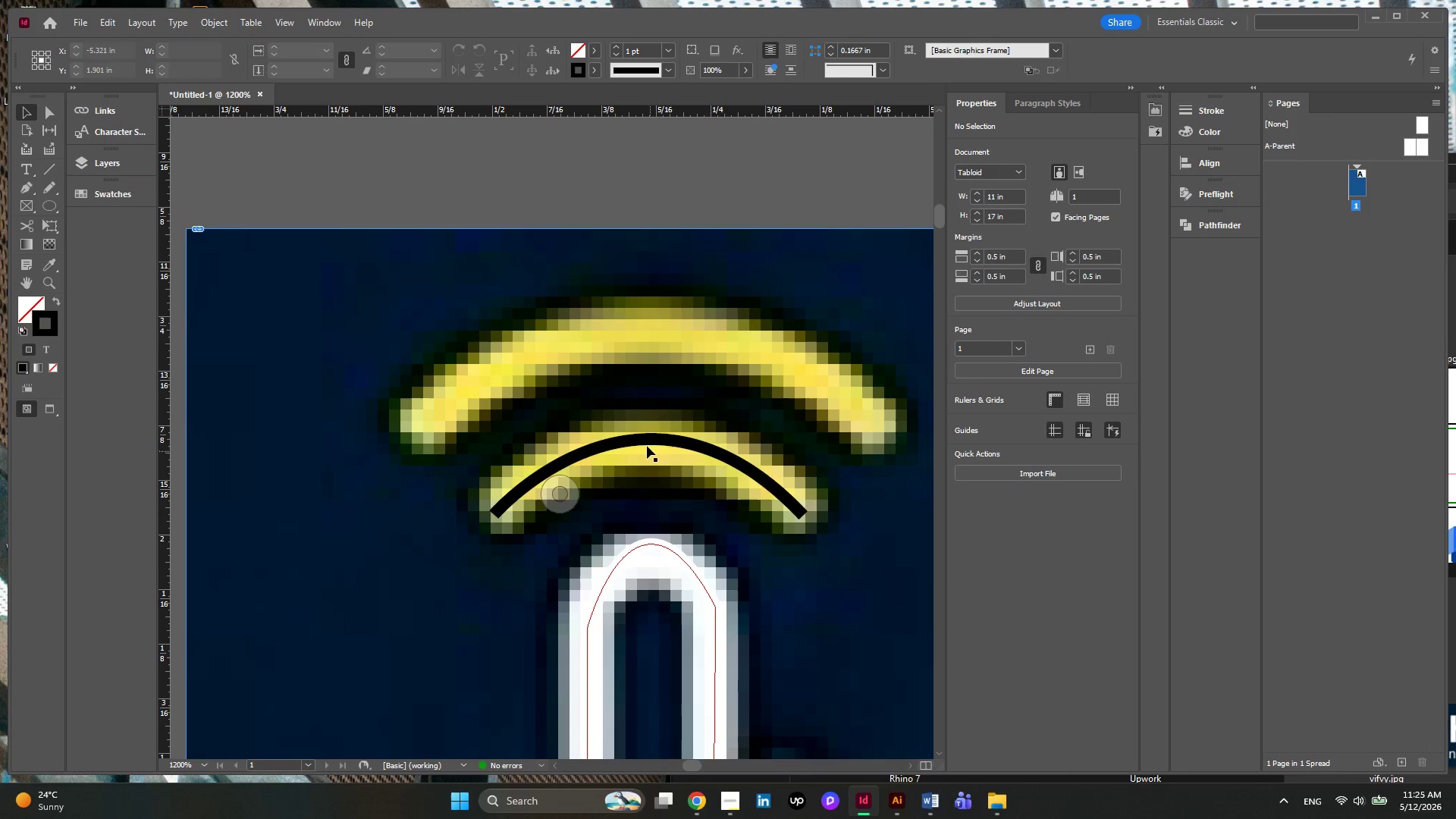 
scroll: coordinate [665, 499], scroll_direction: down, amount: 1.0
 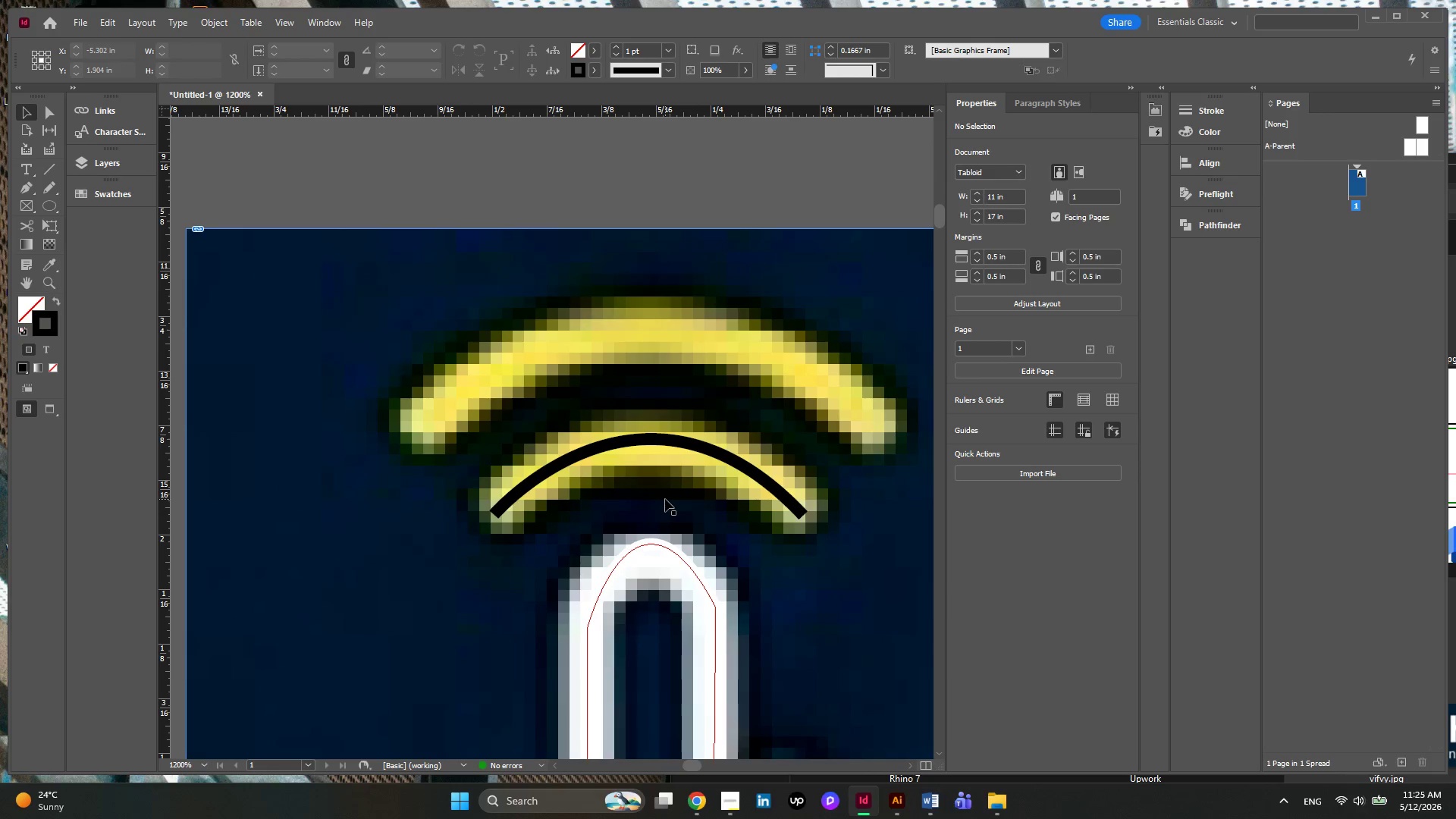 
left_click([645, 441])
 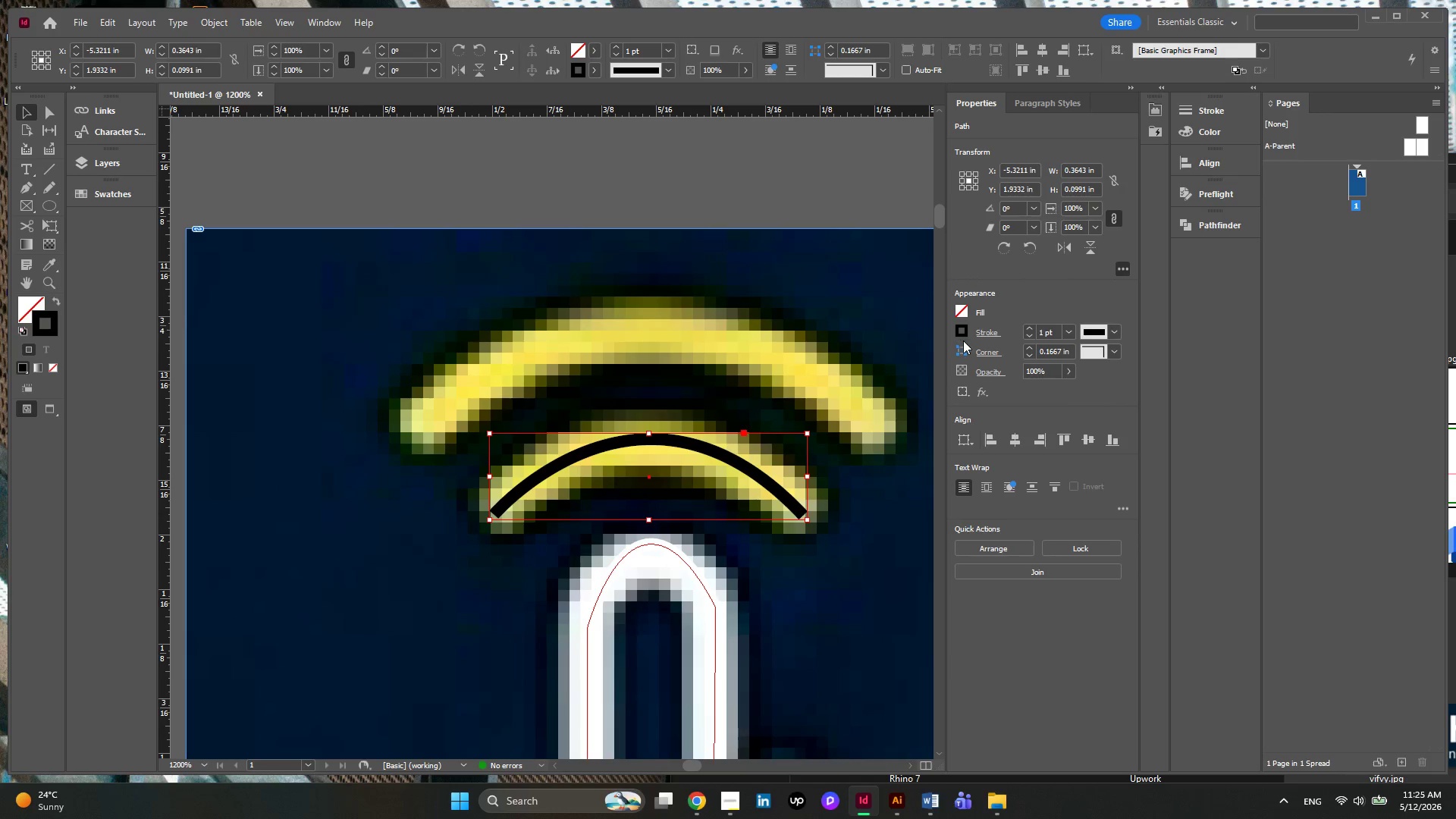 
left_click([961, 337])
 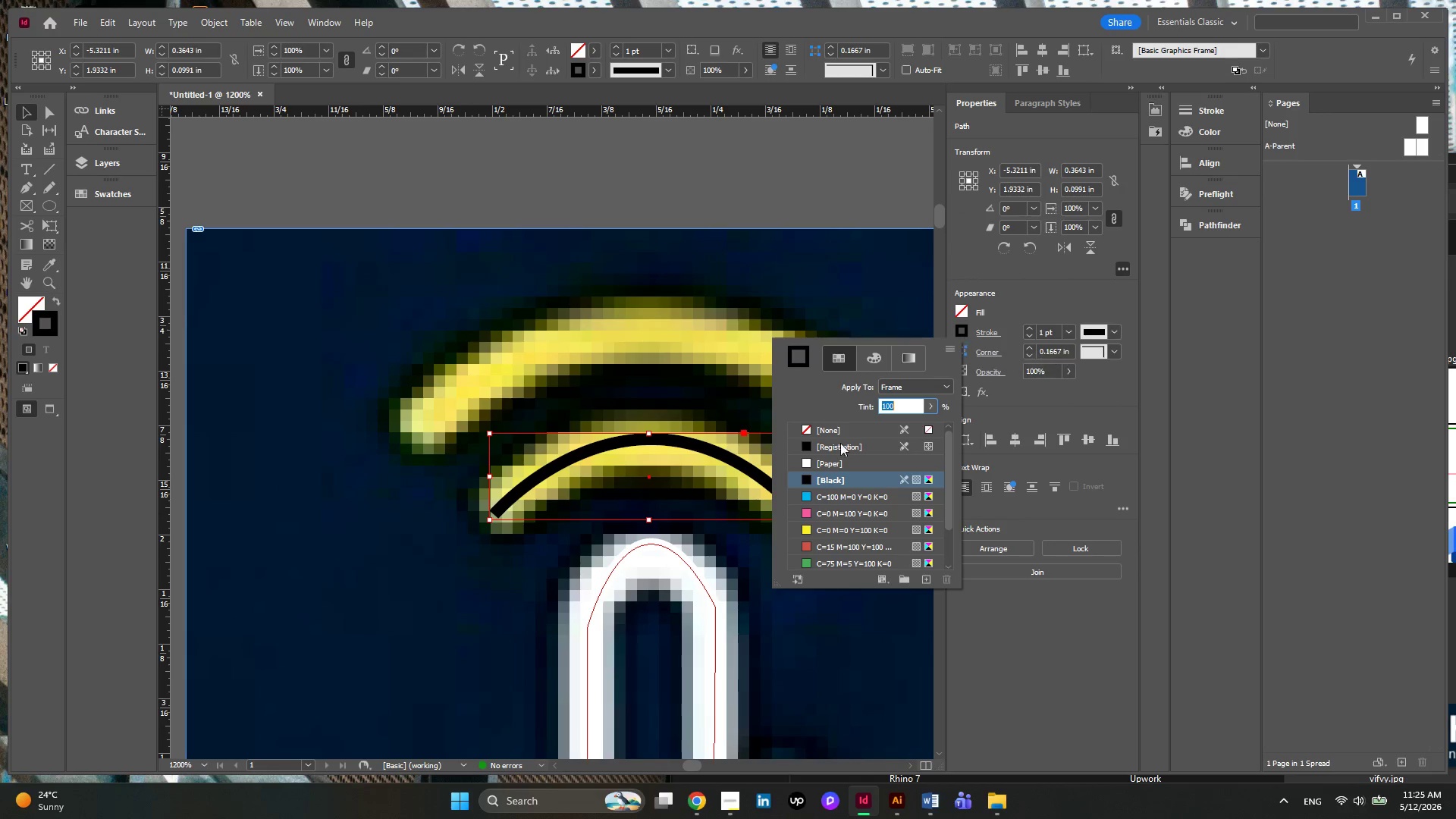 
scroll: coordinate [822, 498], scroll_direction: down, amount: 5.0
 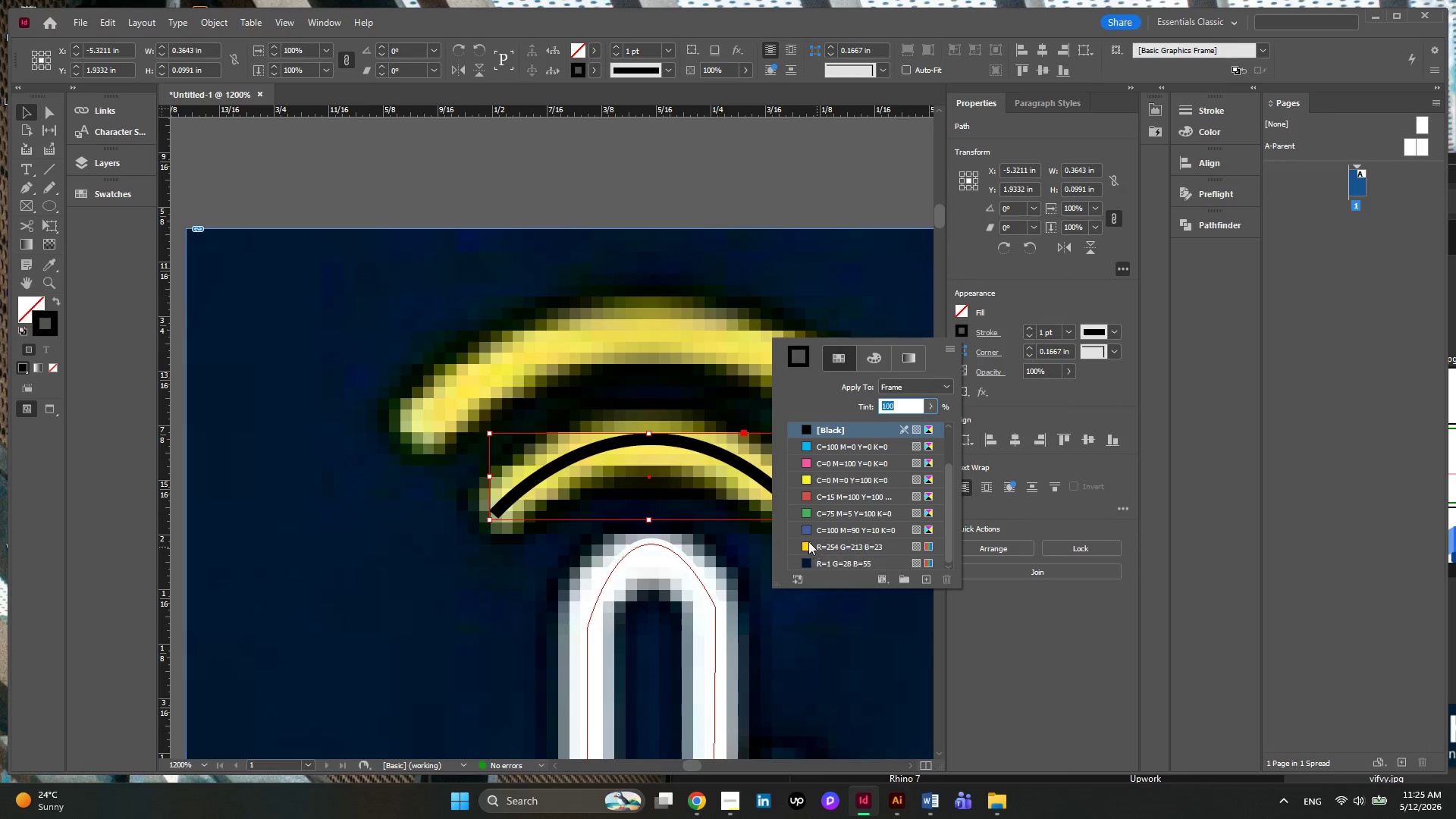 
left_click([808, 541])
 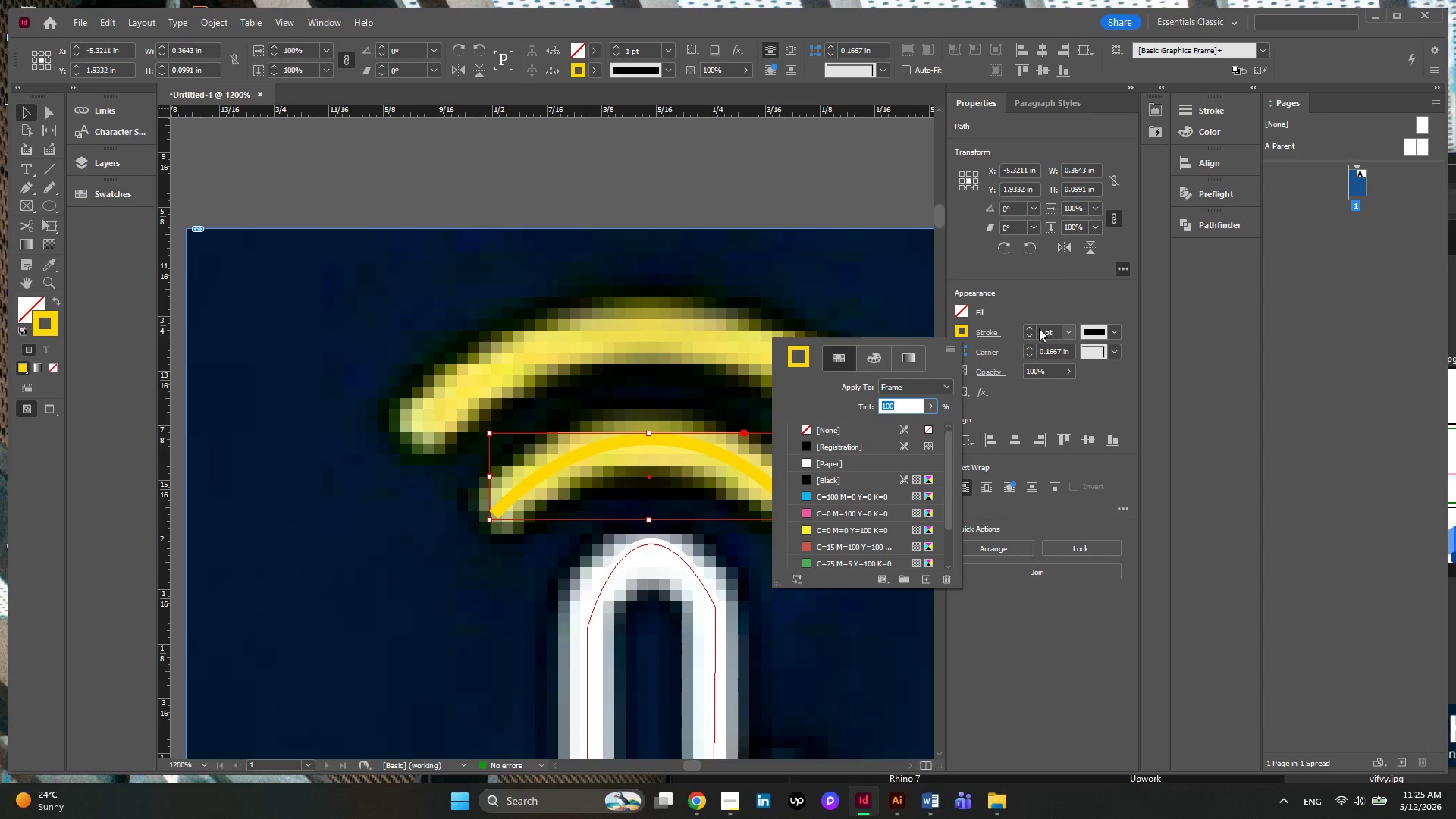 
double_click([1034, 328])
 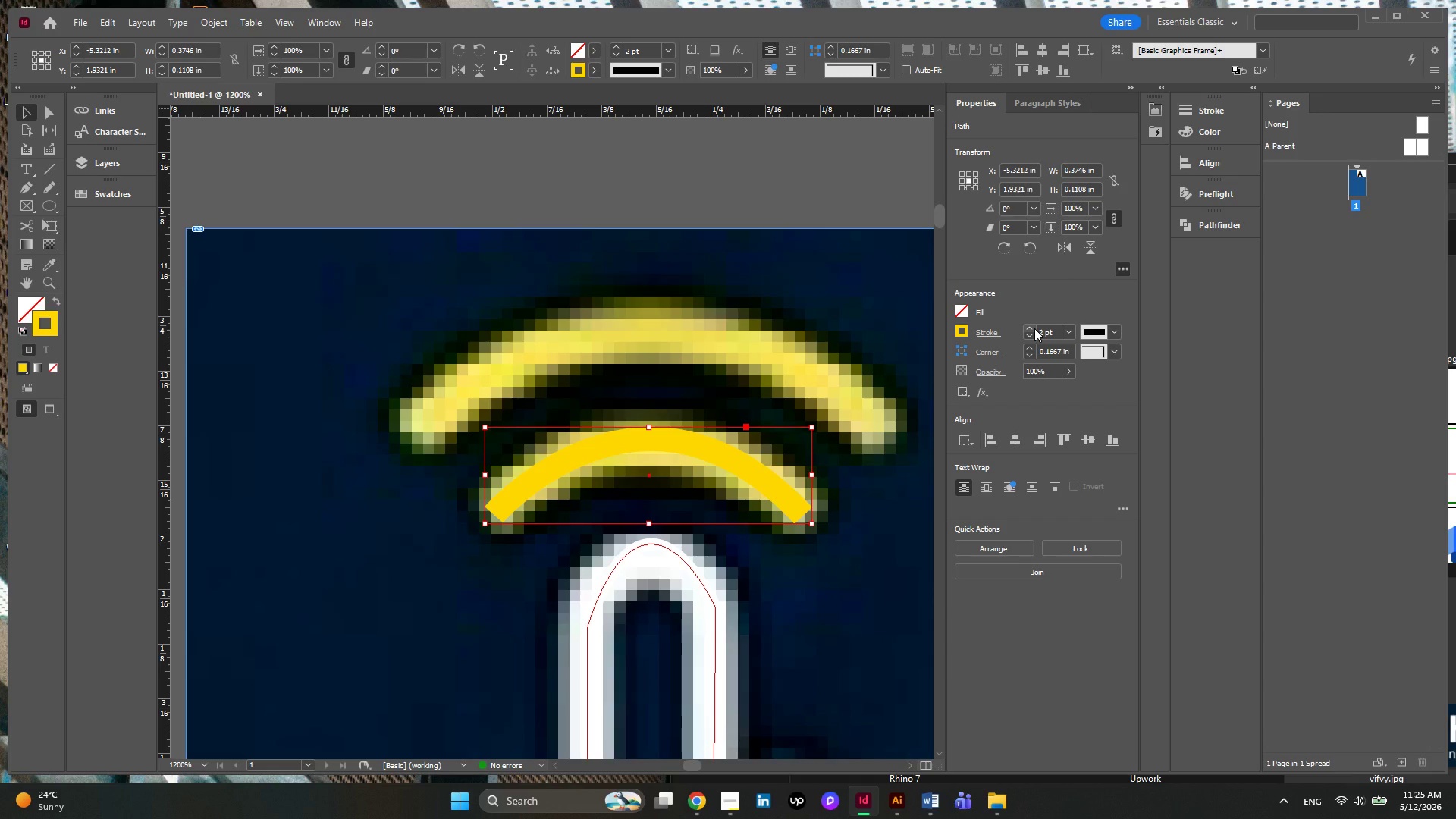 
left_click([1034, 328])
 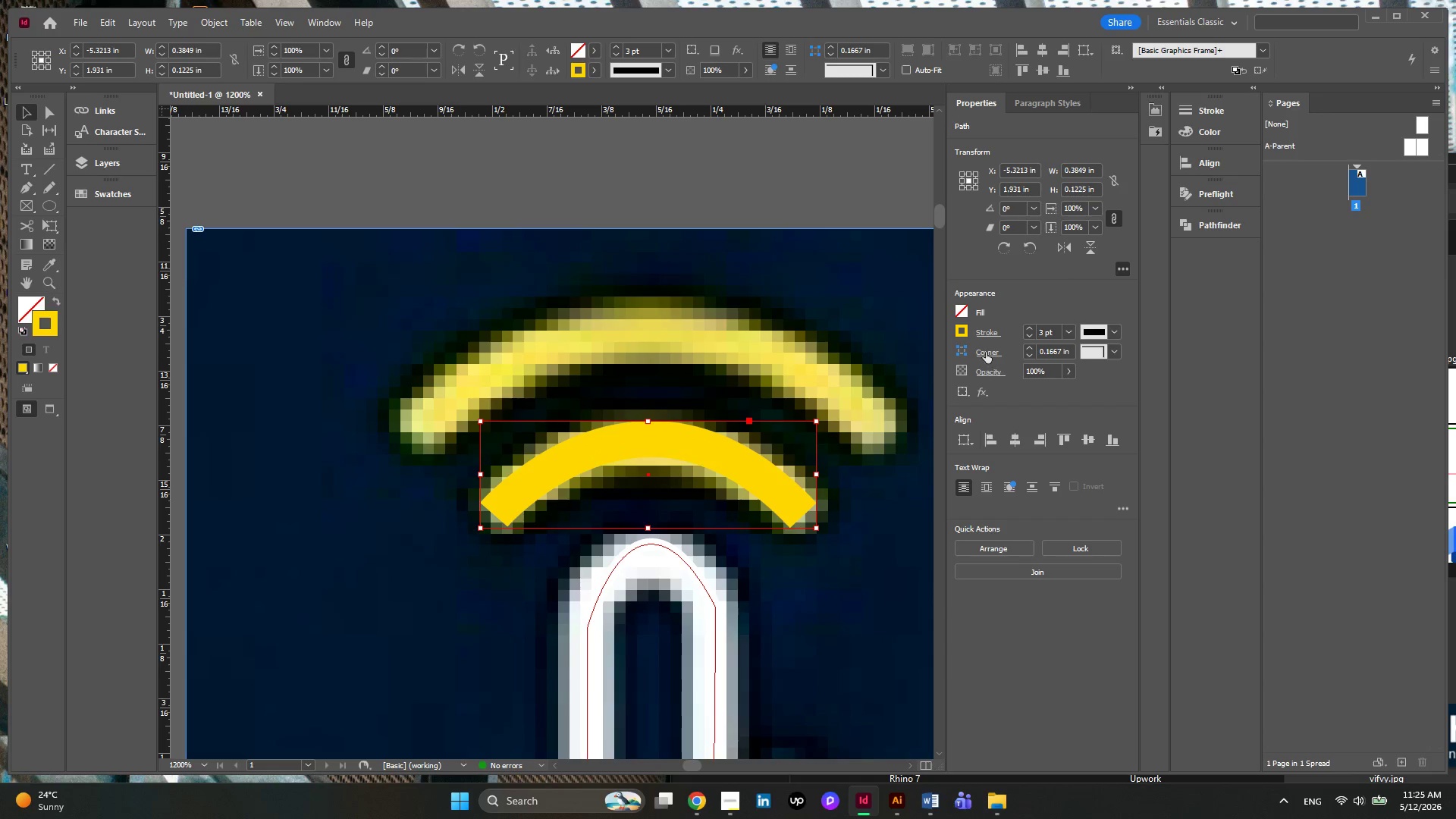 
left_click([985, 338])
 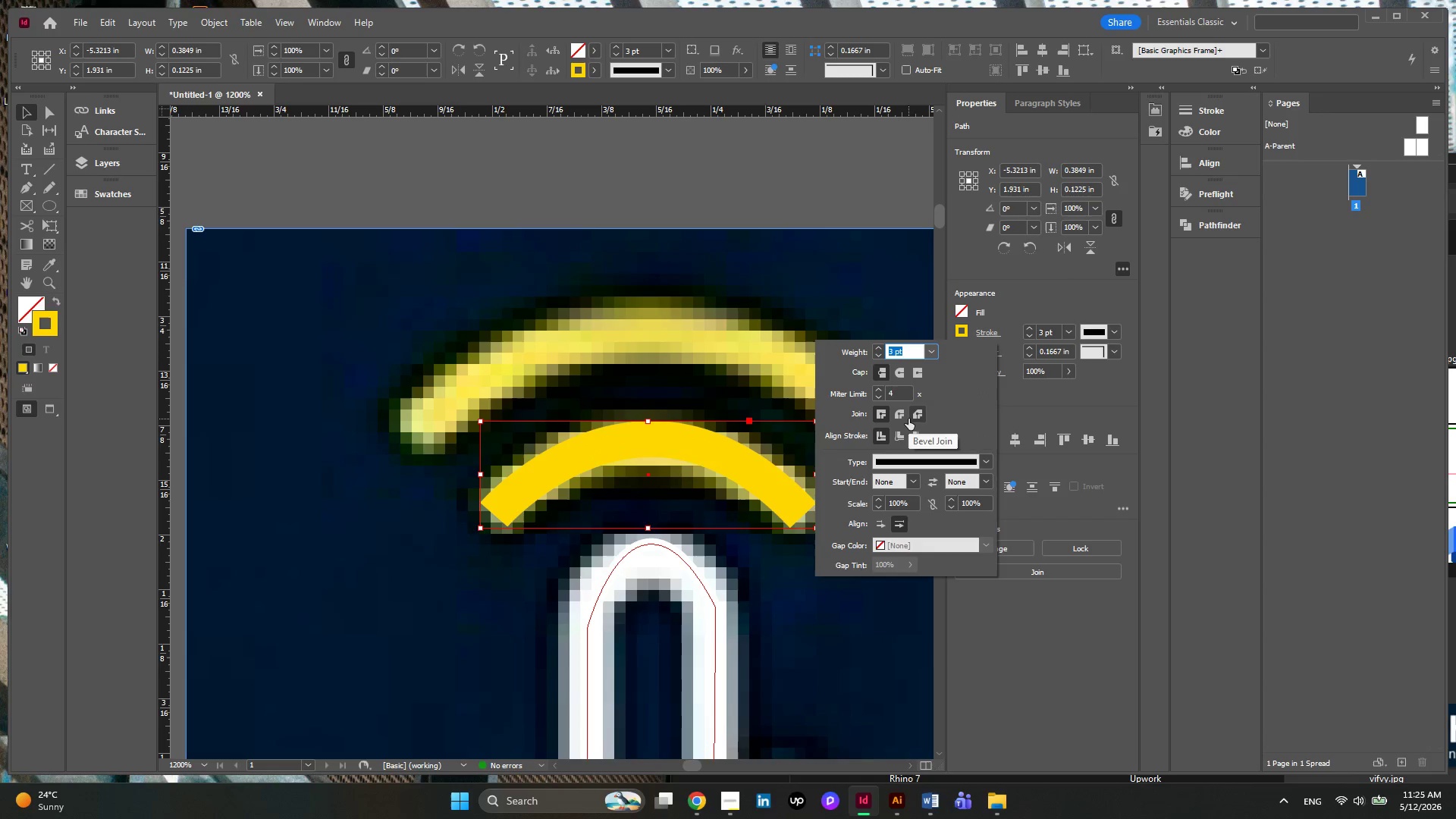 
left_click([906, 418])
 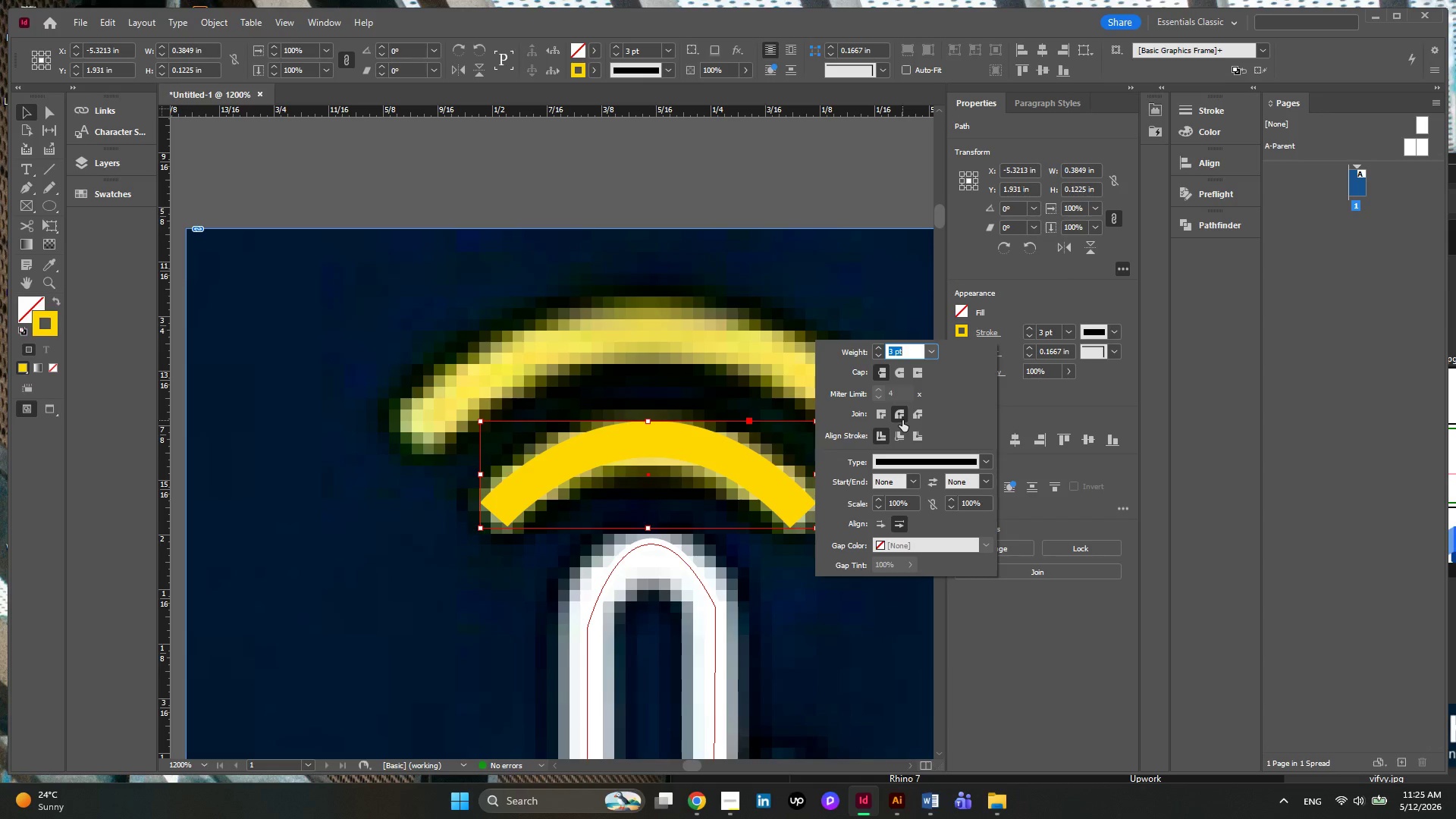 
left_click([902, 420])
 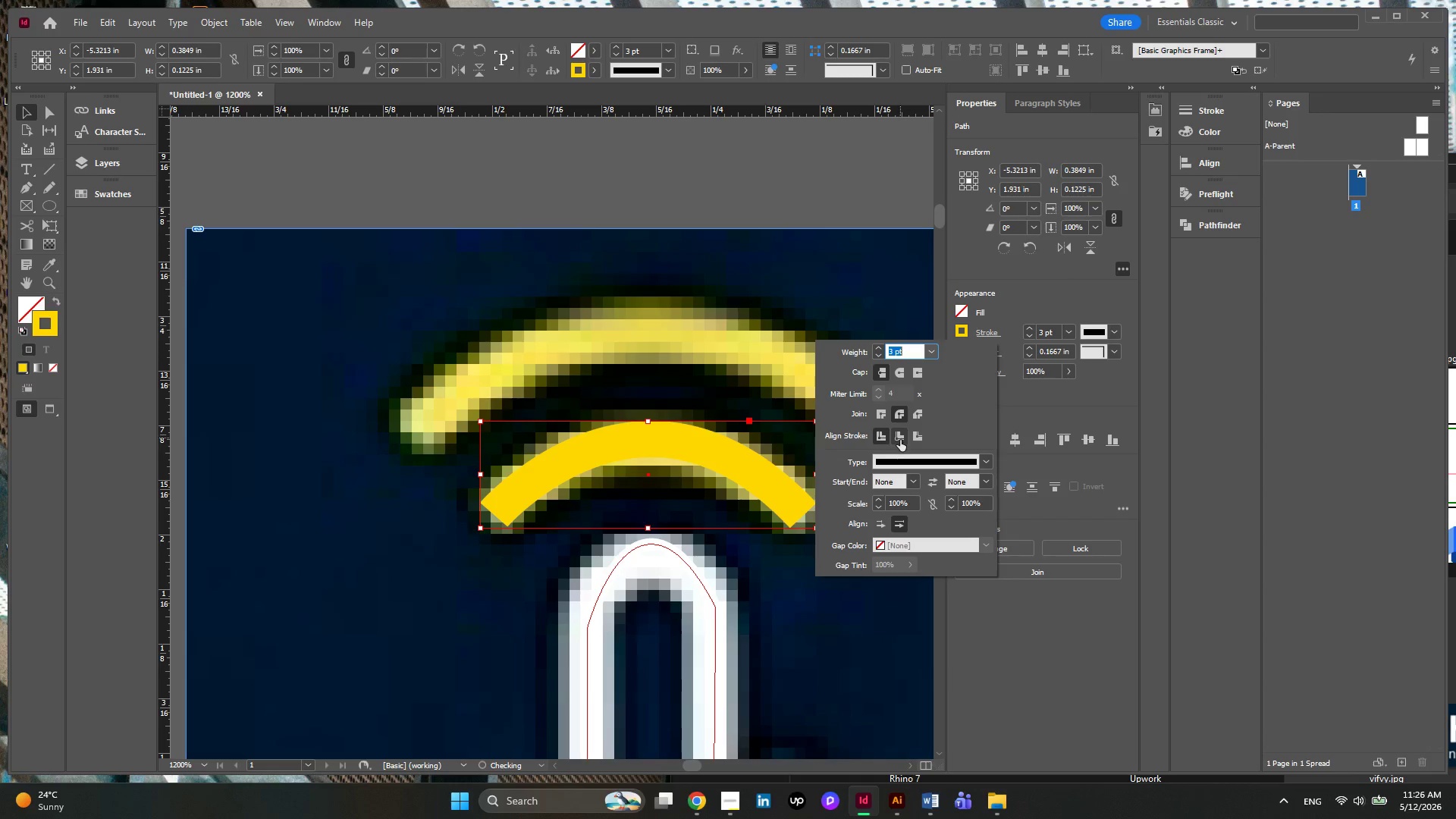 
left_click([900, 440])
 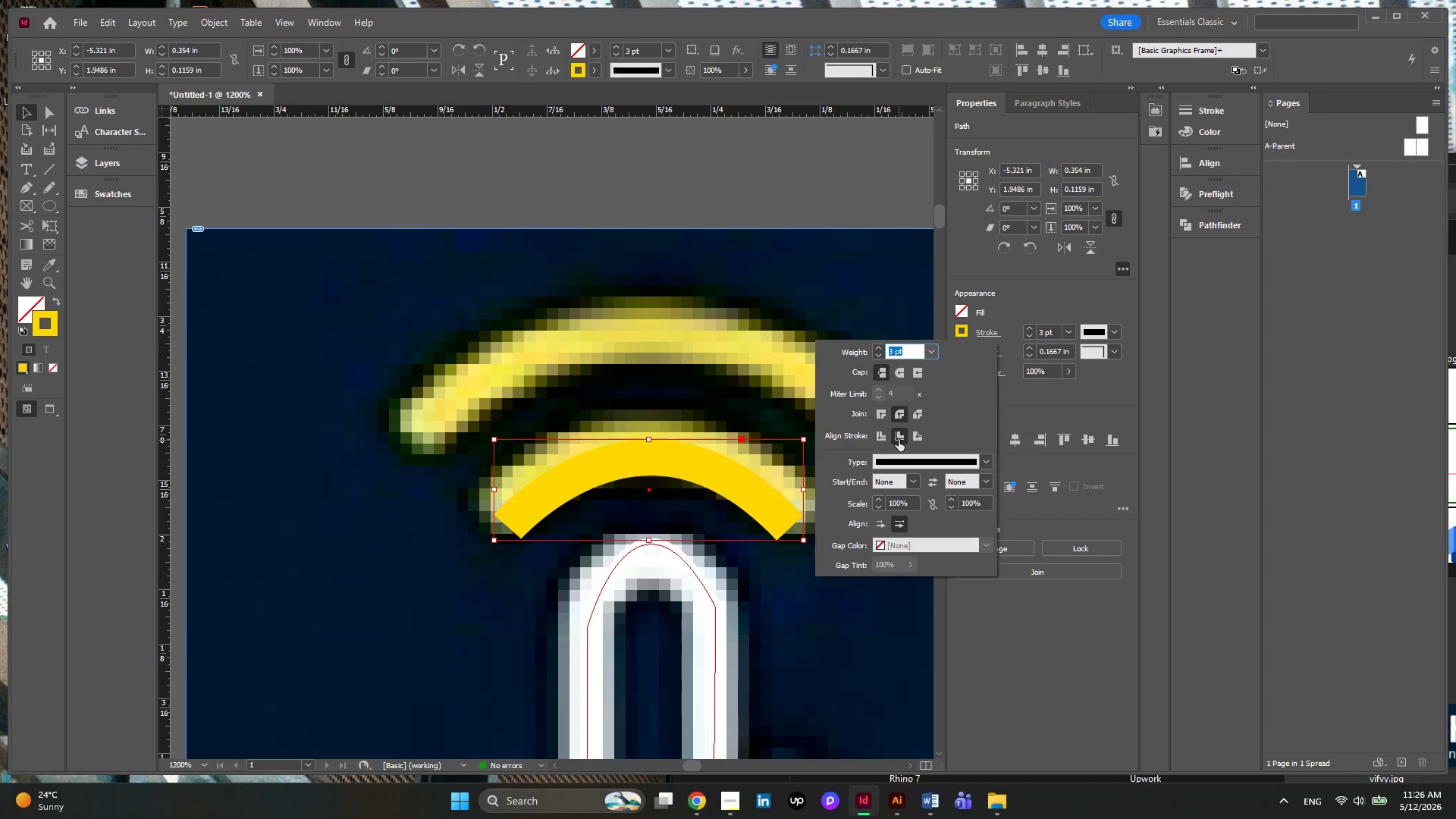 
left_click([883, 438])
 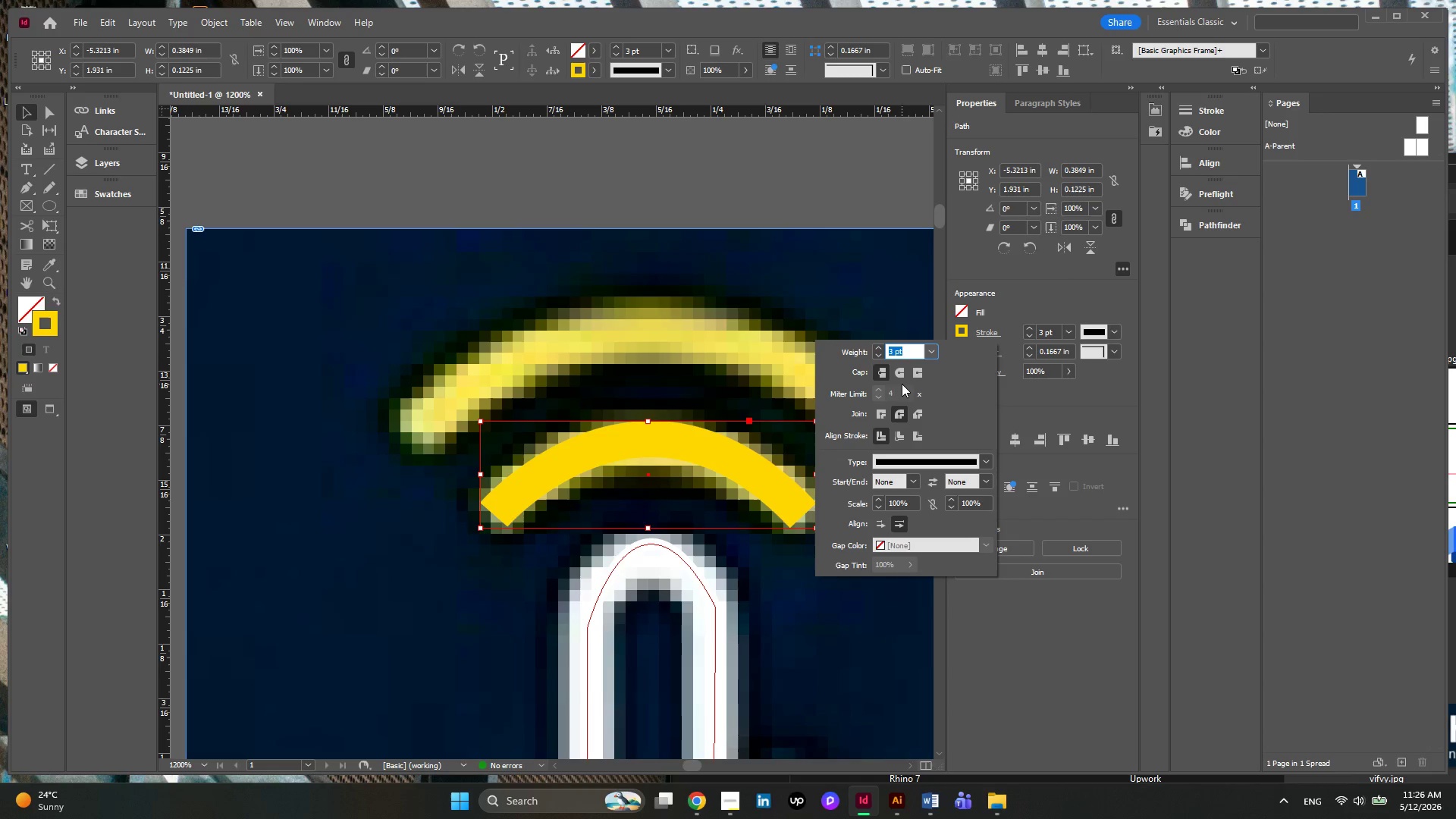 
left_click([902, 372])
 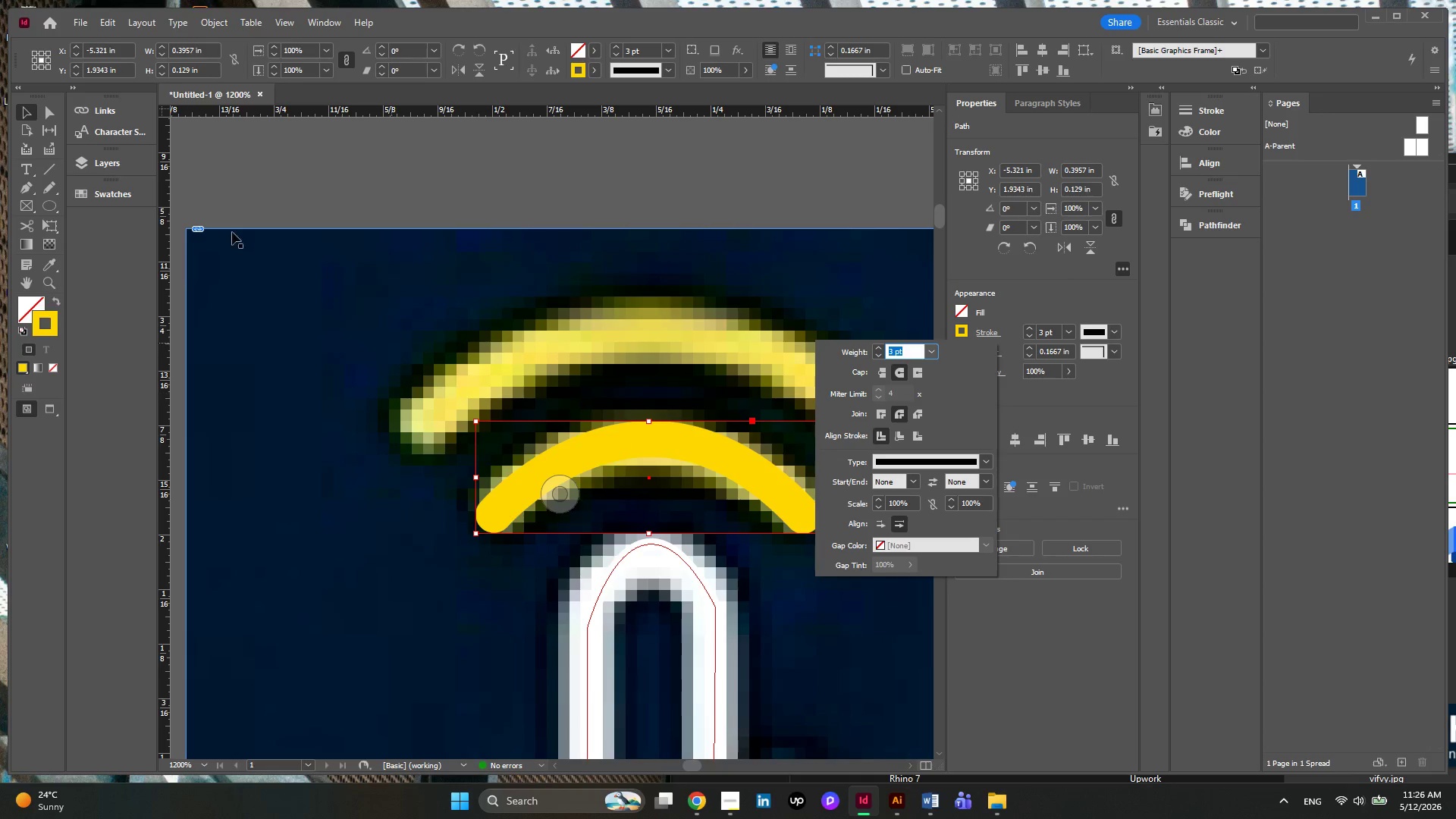 
left_click([400, 295])
 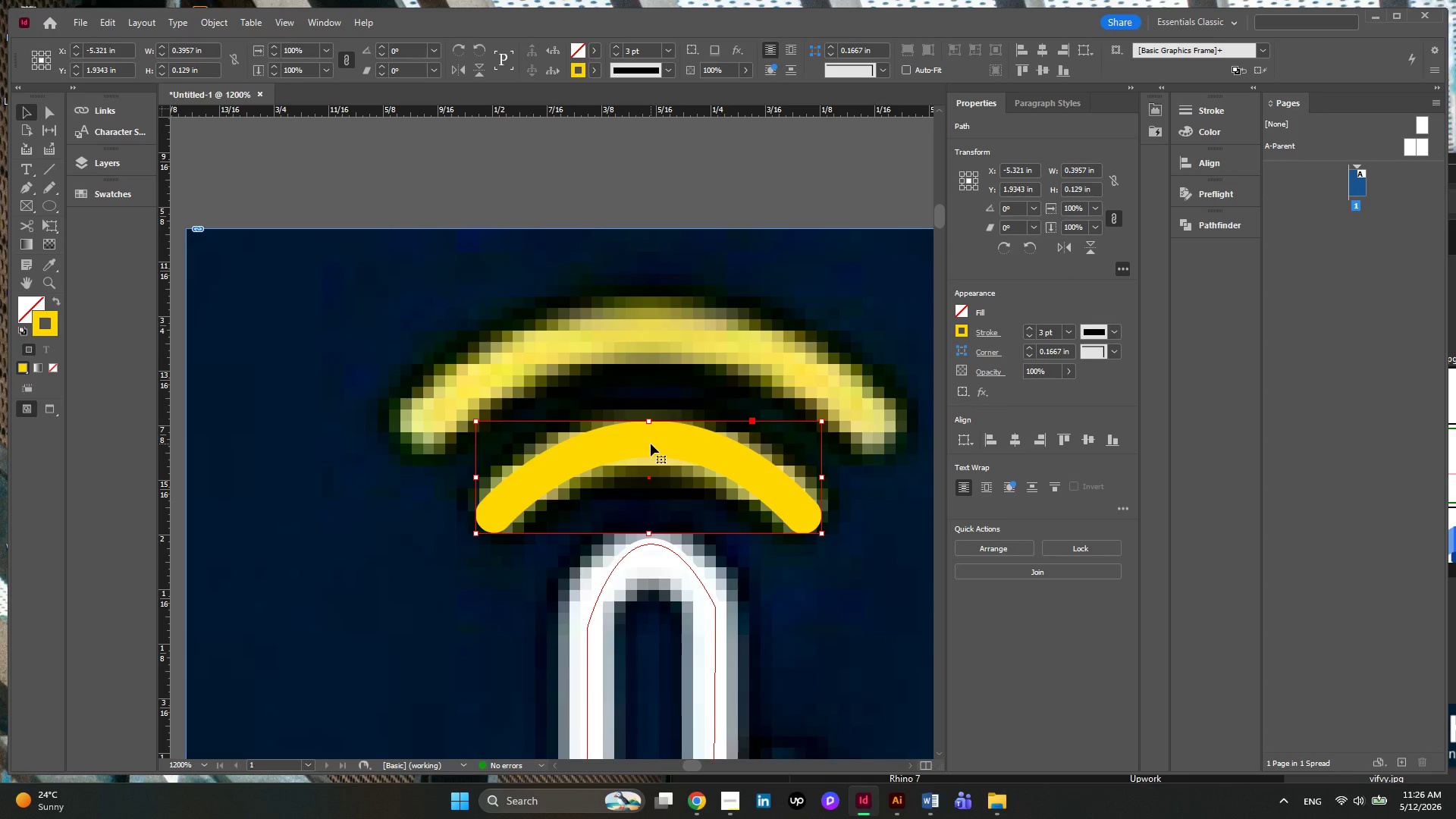 
left_click([651, 444])
 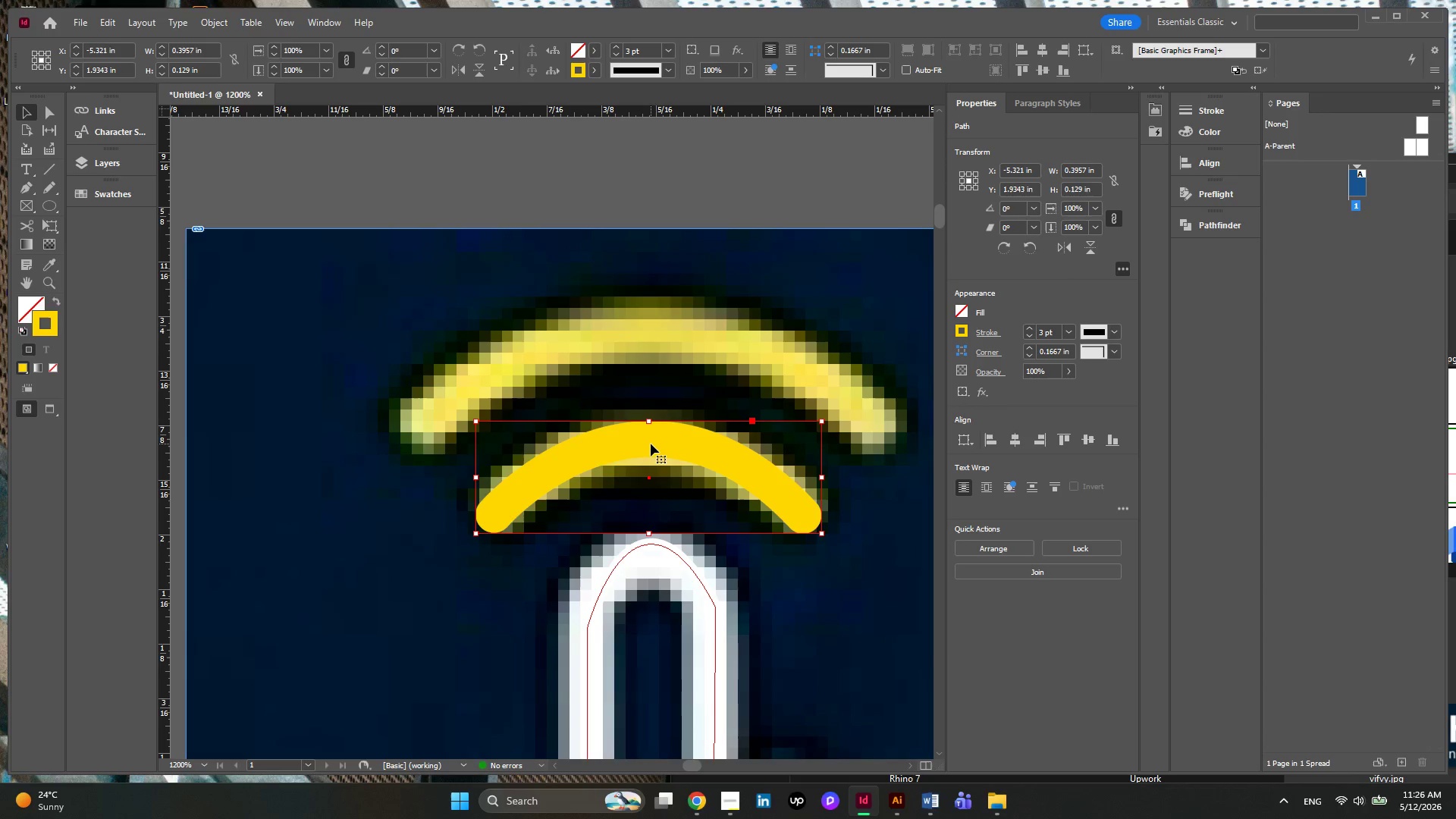 
hold_key(key=AltLeft, duration=1.0)
left_click_drag(start_coordinate=[651, 444], to_coordinate=[650, 343])
 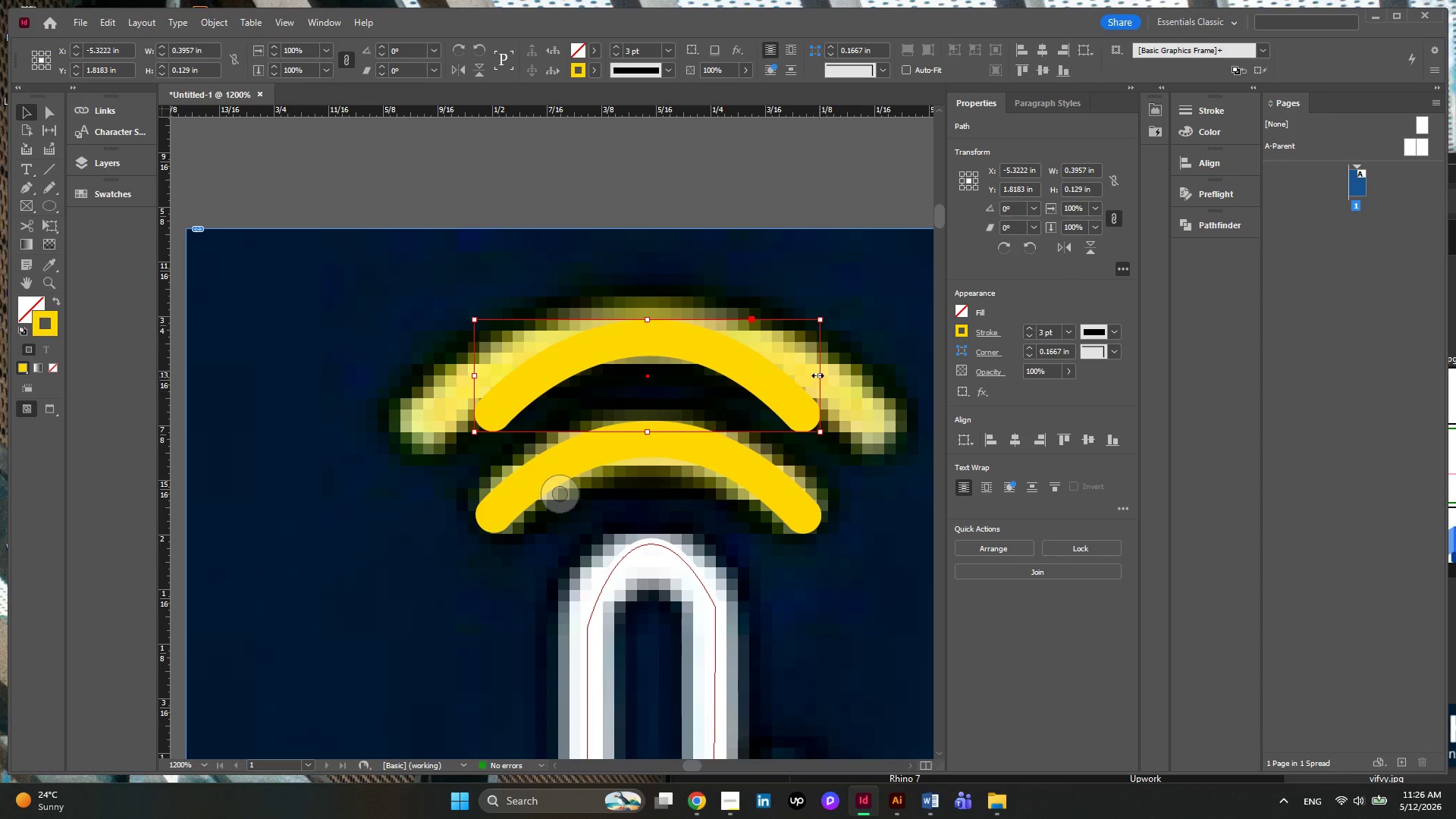 
left_click_drag(start_coordinate=[817, 375], to_coordinate=[908, 401])
 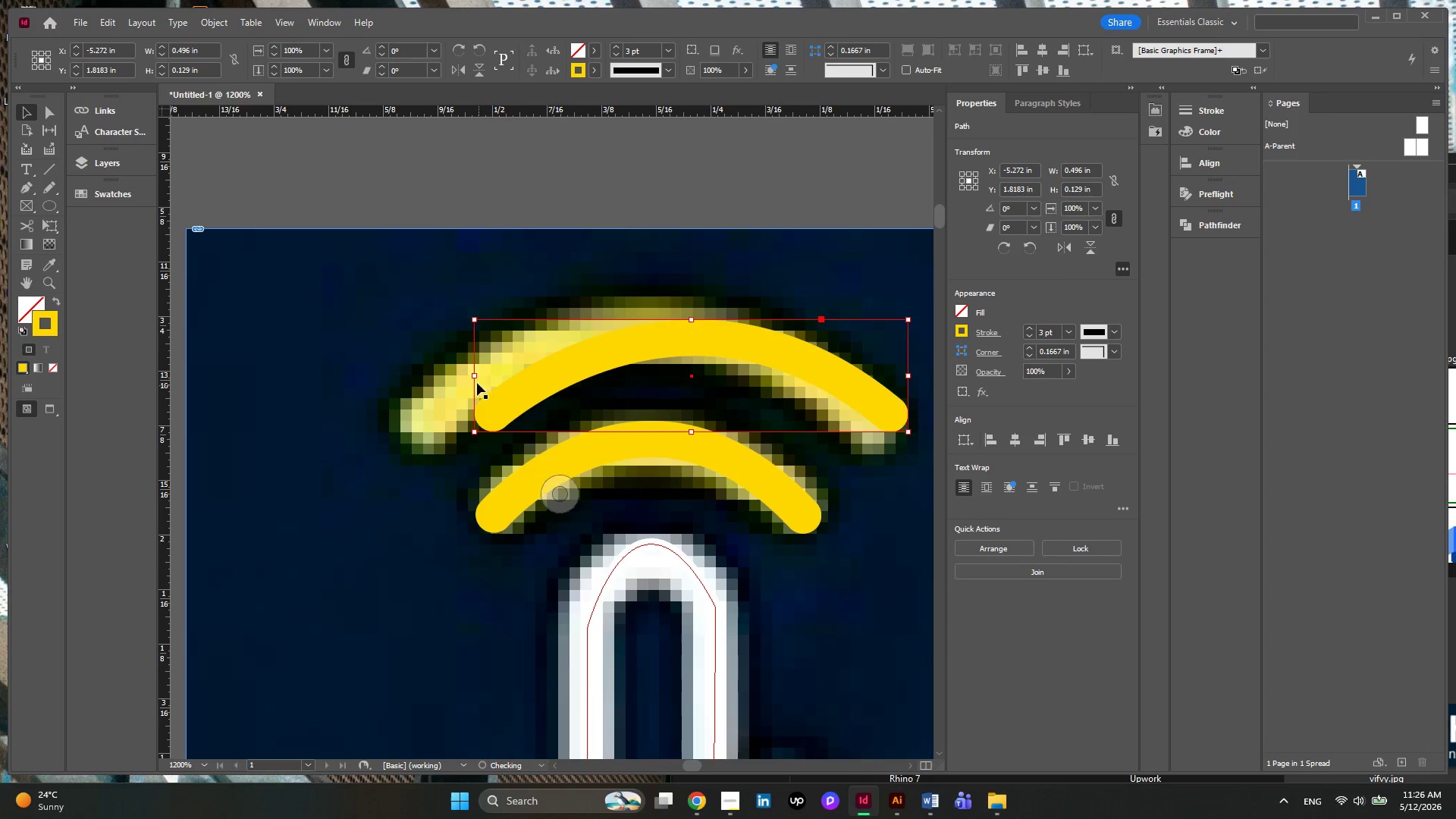 
left_click_drag(start_coordinate=[474, 376], to_coordinate=[403, 390])
 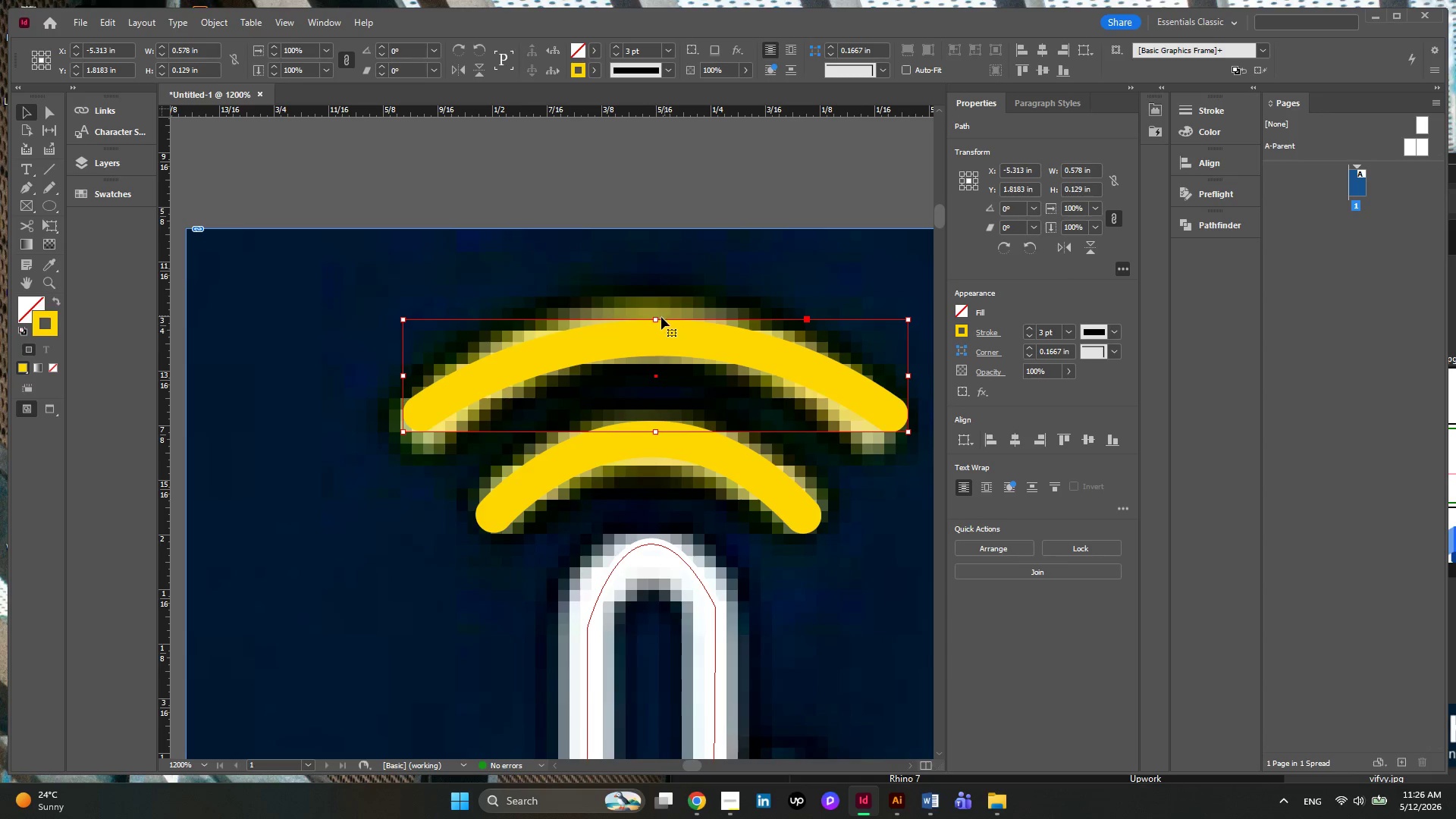 
left_click_drag(start_coordinate=[654, 321], to_coordinate=[652, 303])
 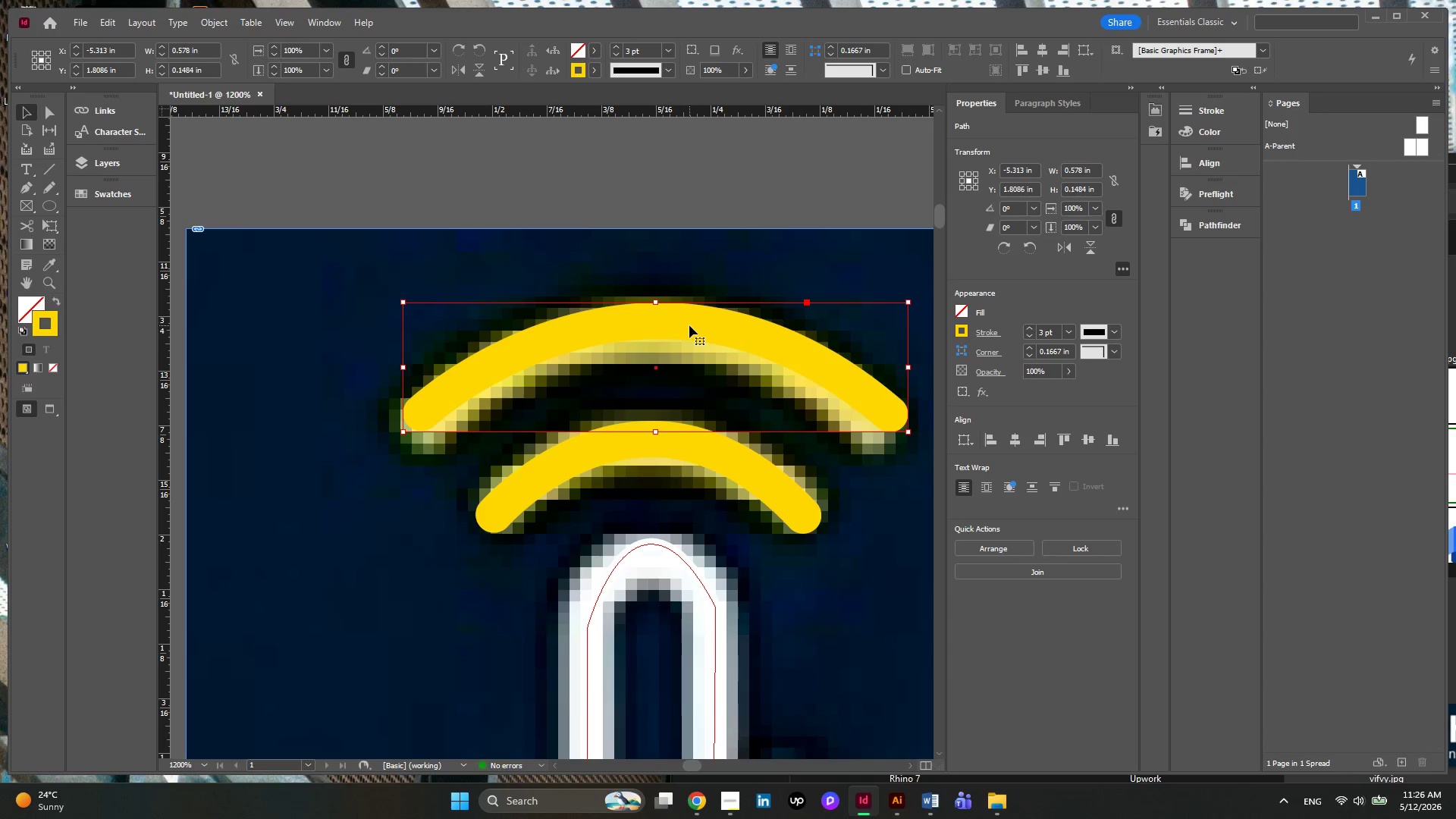 
left_click_drag(start_coordinate=[689, 325], to_coordinate=[689, 331])
 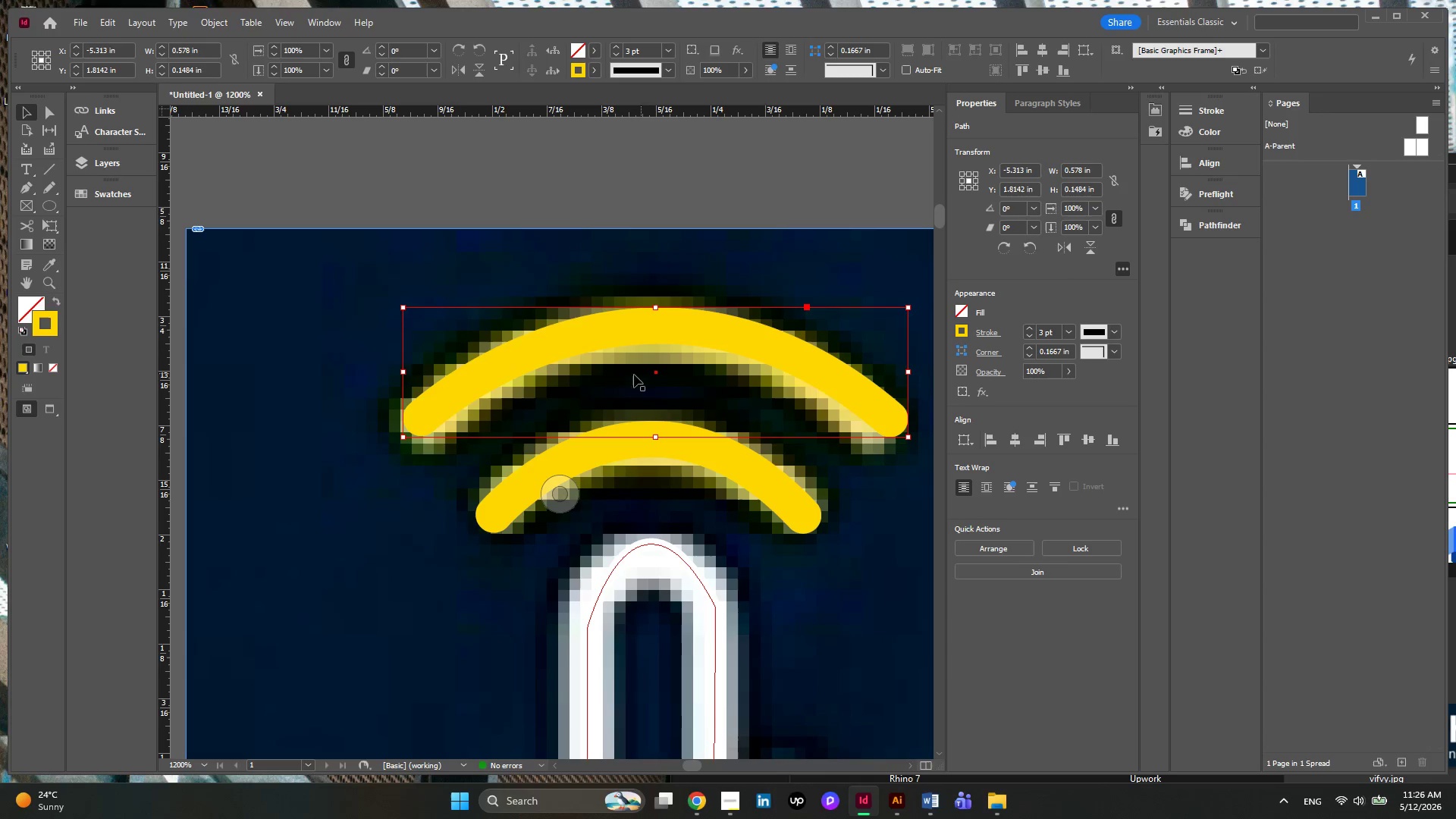 
hold_key(key=AltLeft, duration=0.66)
hold_key(key=AltLeft, duration=0.5)
scroll: coordinate [555, 402], scroll_direction: down, amount: 4.0
 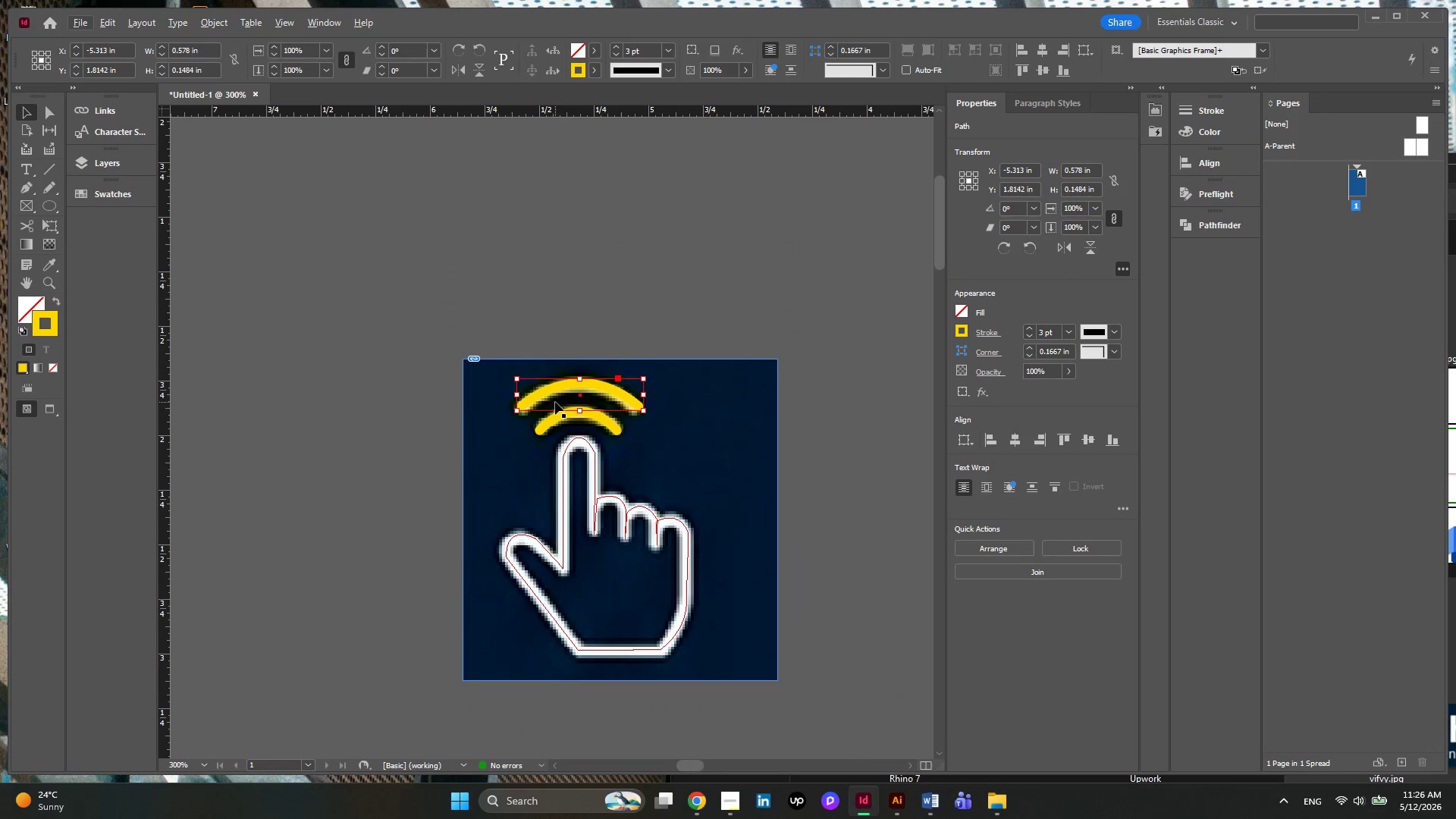 
hold_key(key=ControlLeft, duration=0.8)
scroll: coordinate [569, 405], scroll_direction: down, amount: 4.0
 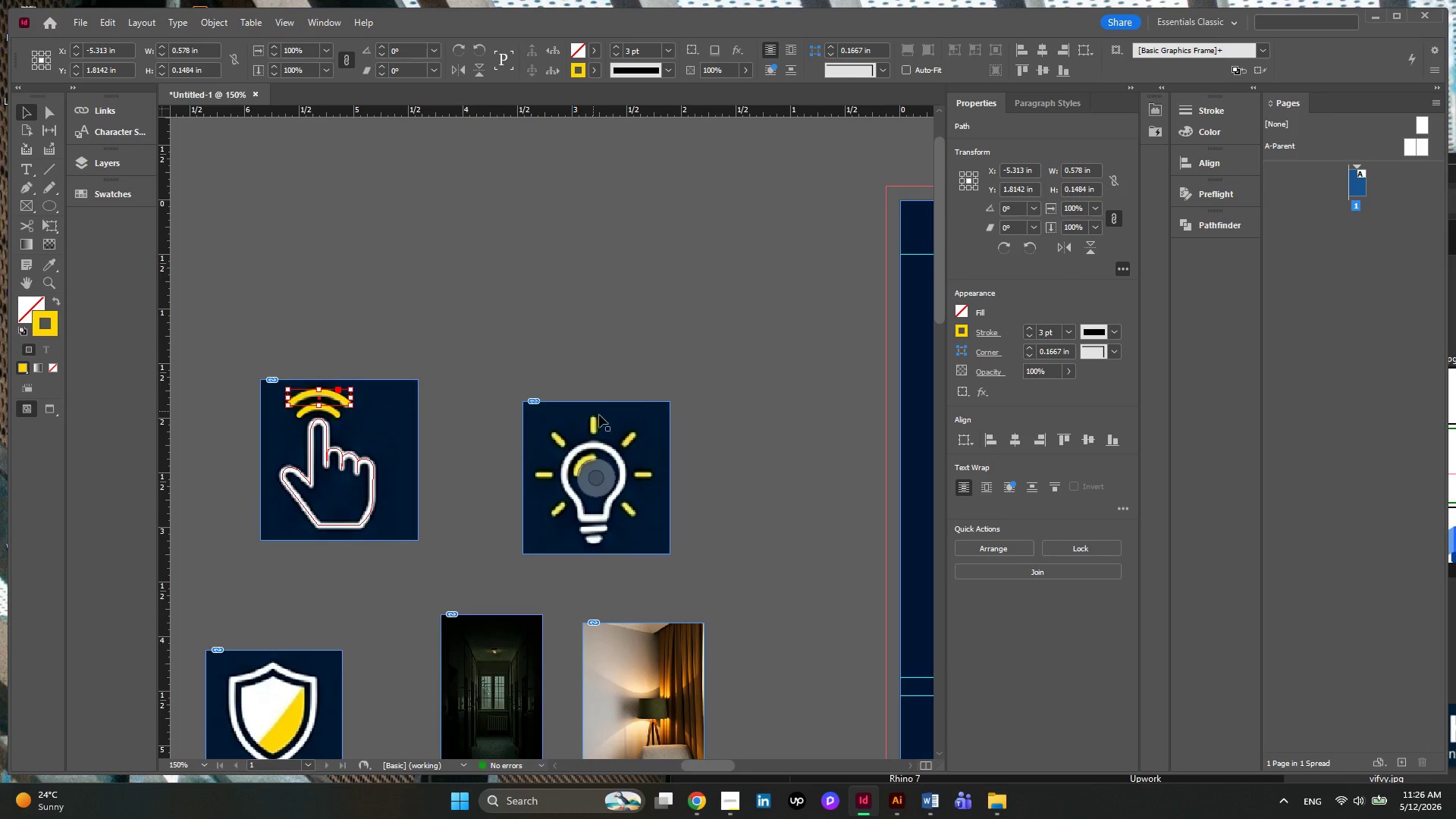 
hold_key(key=AltLeft, duration=0.42)
scroll: coordinate [610, 426], scroll_direction: none, amount: 0.0
 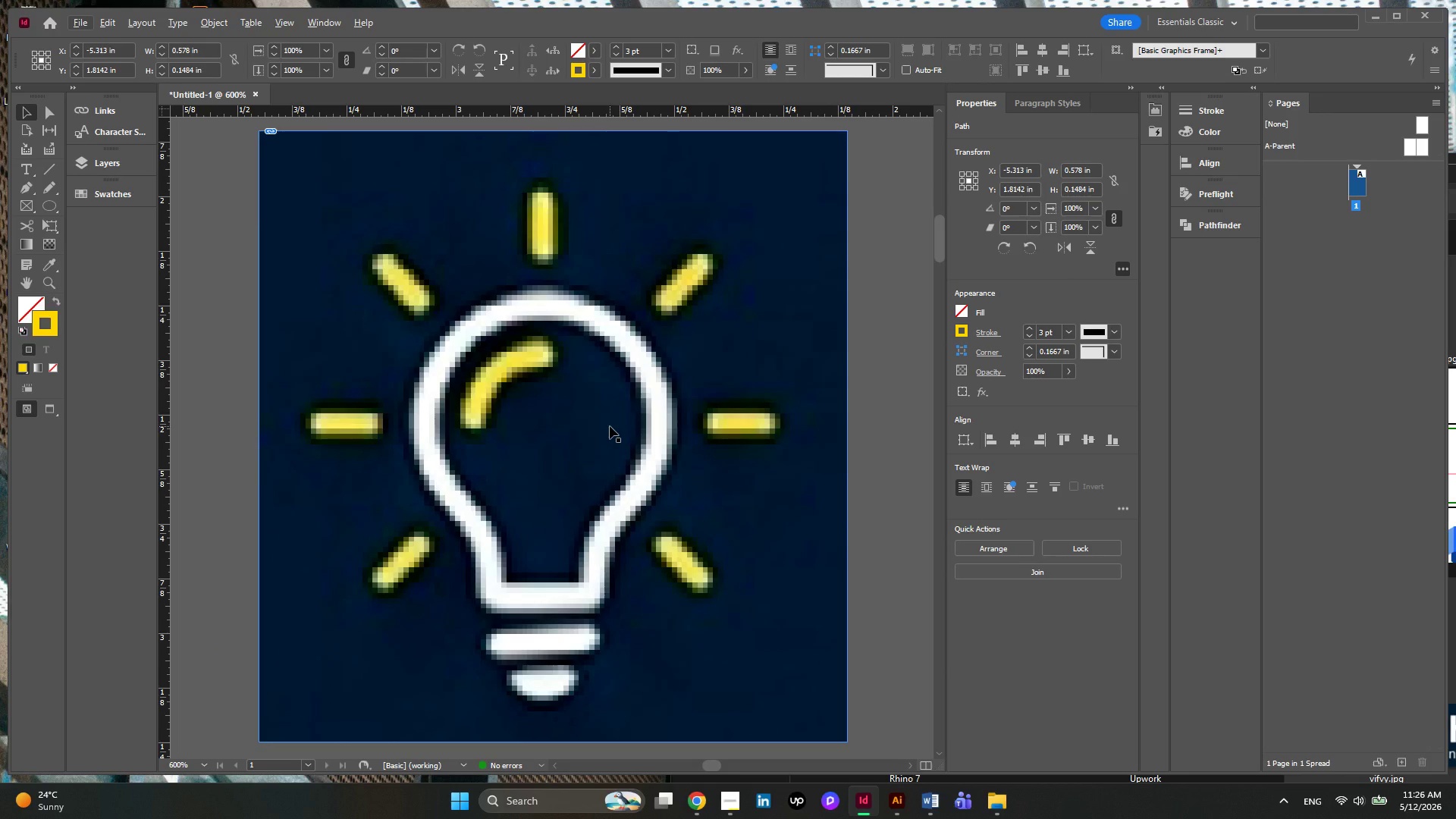 
hold_key(key=AltLeft, duration=0.42)
scroll: coordinate [614, 426], scroll_direction: up, amount: 2.0
 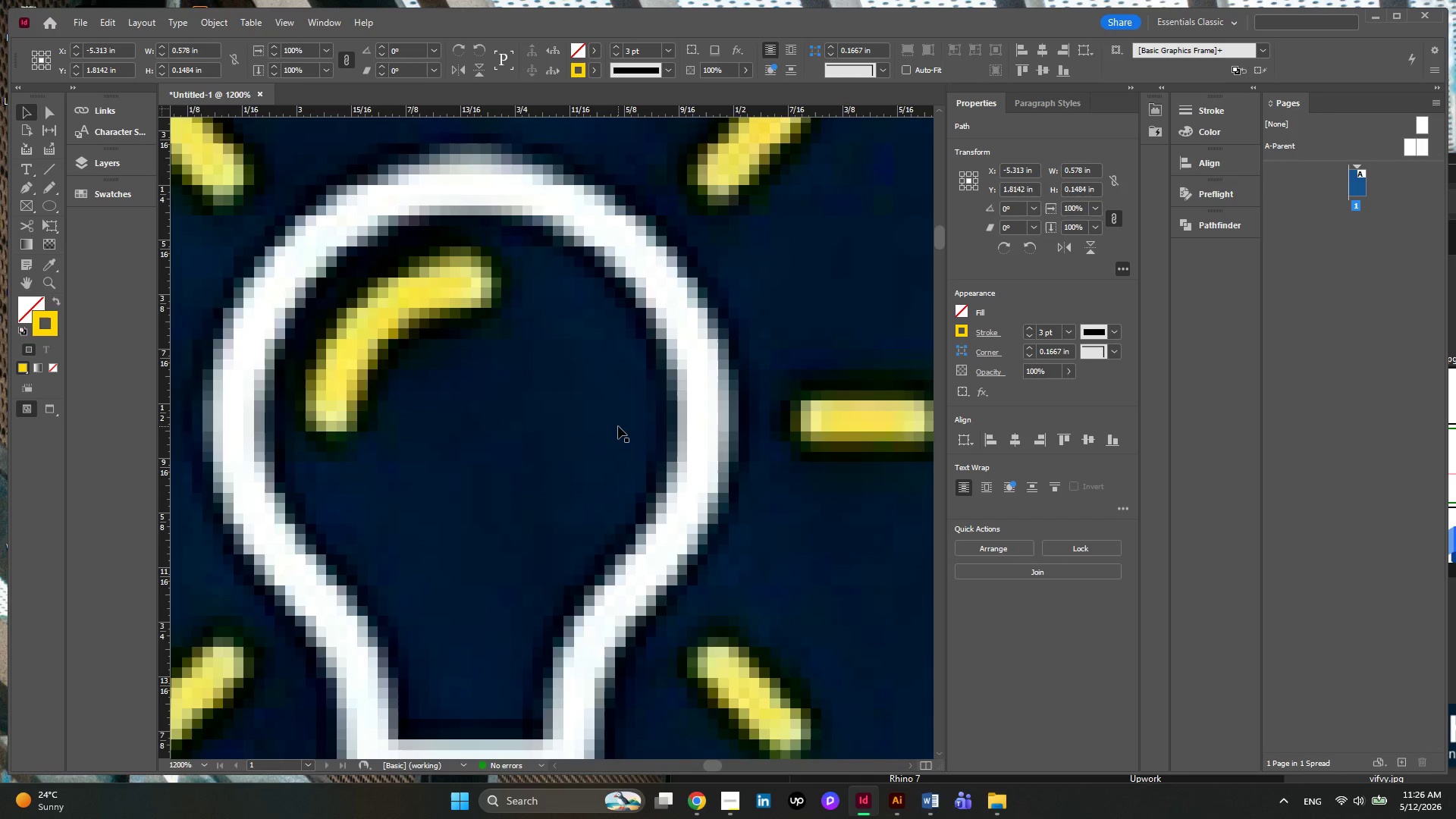 
key(Alt+AltLeft)
 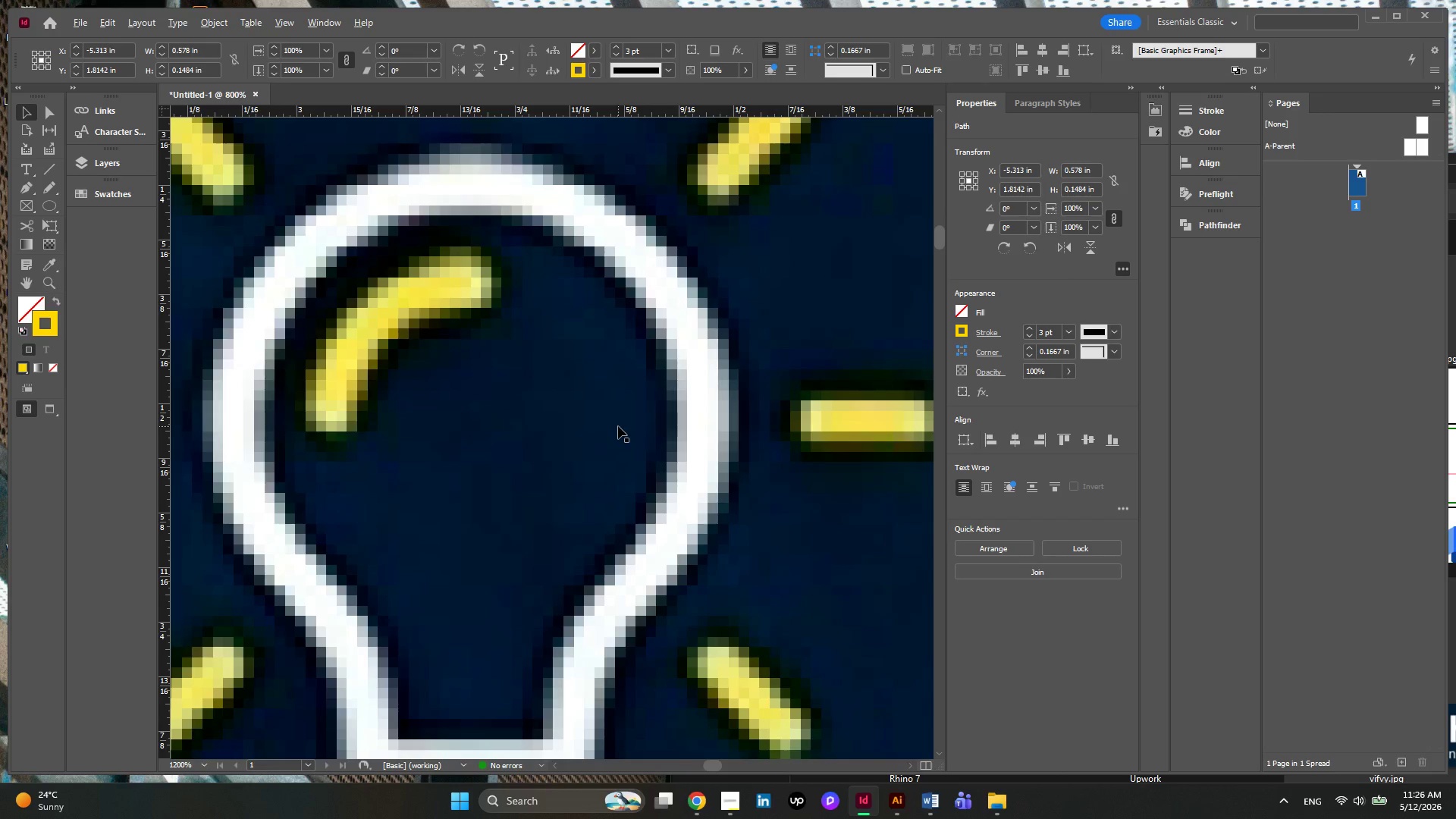 
scroll: coordinate [618, 426], scroll_direction: down, amount: 2.0
 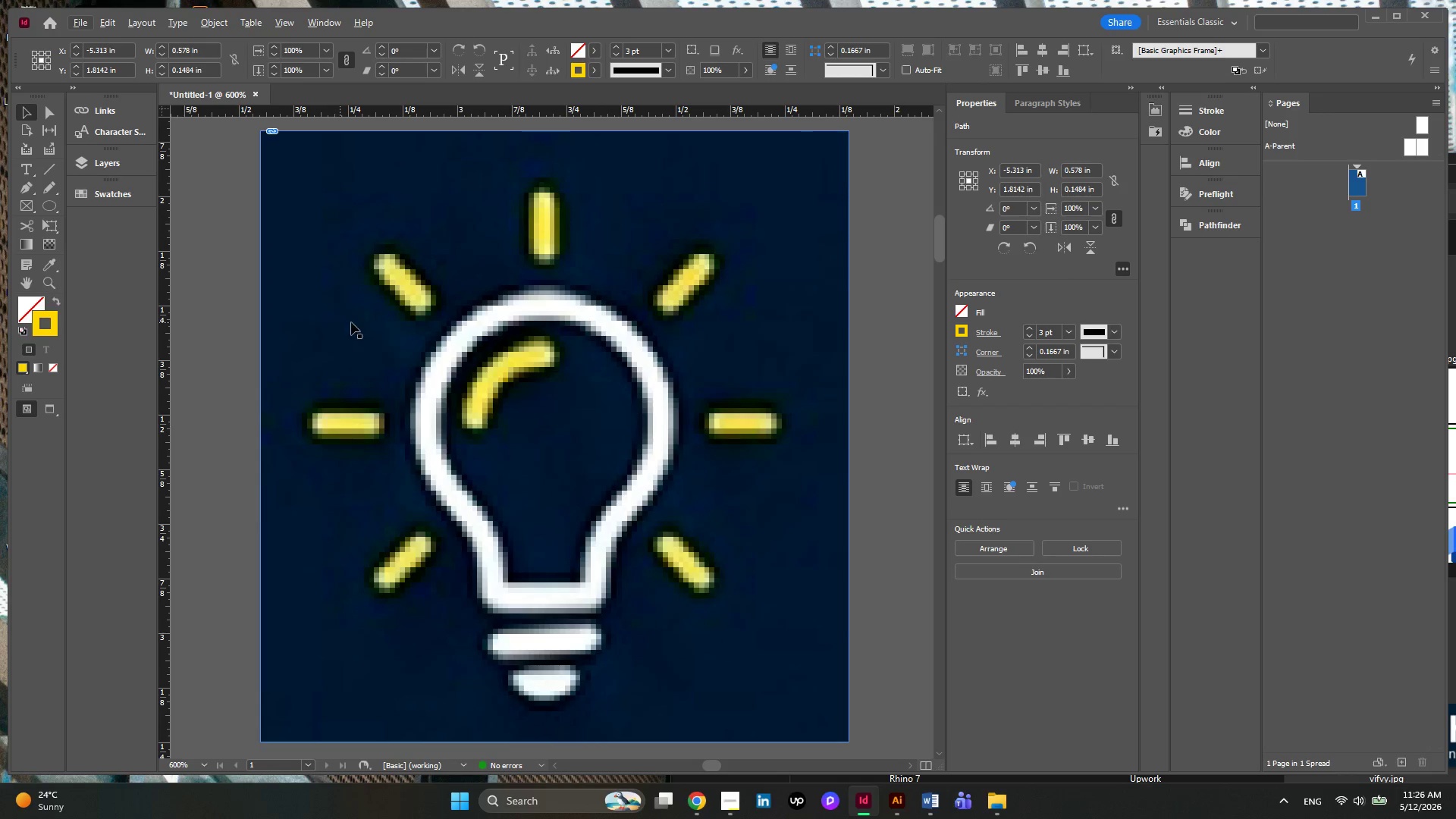 
hold_key(key=AltLeft, duration=0.31)
scroll: coordinate [402, 351], scroll_direction: down, amount: 1.0
 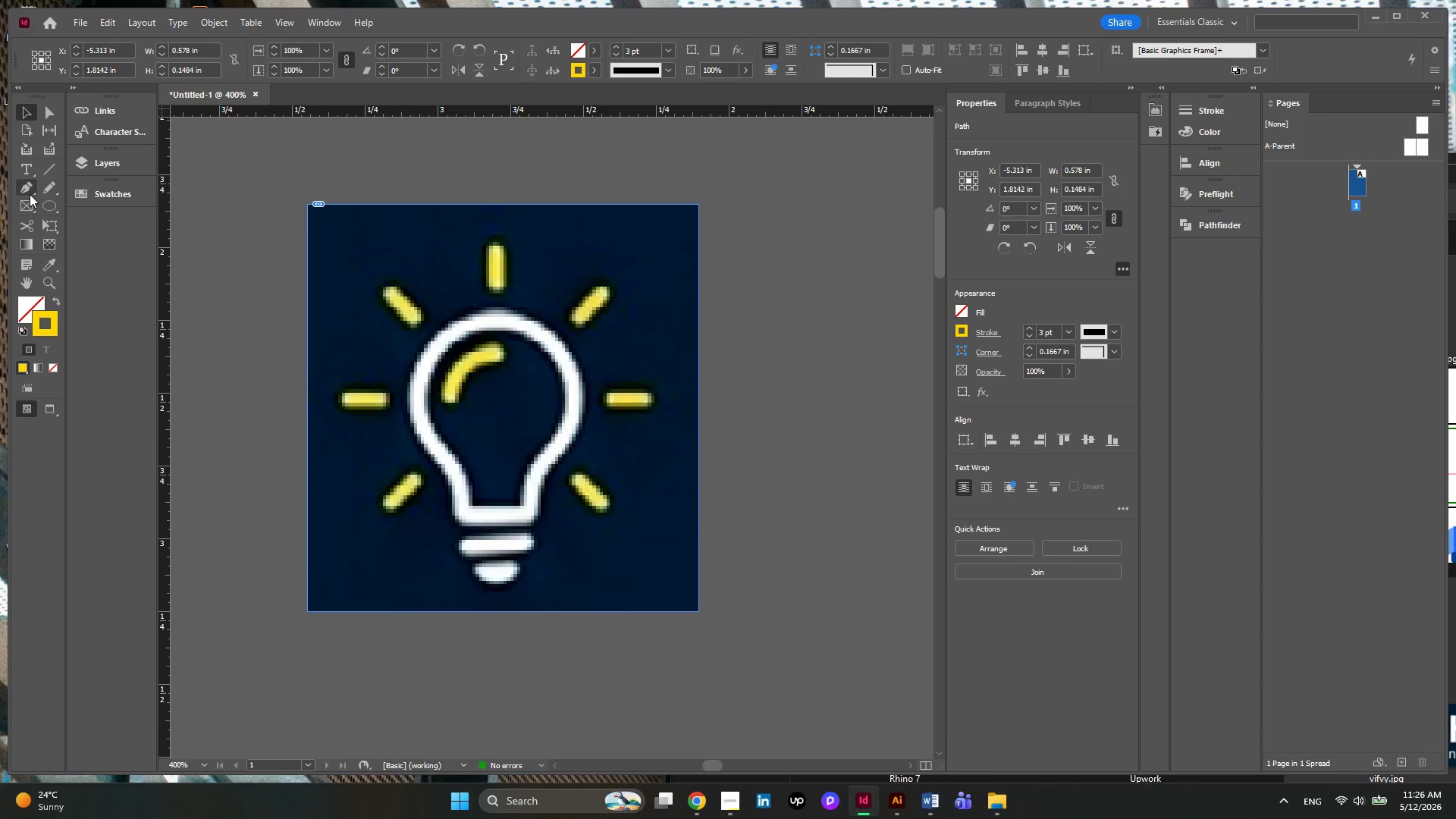 
left_click([30, 194])
 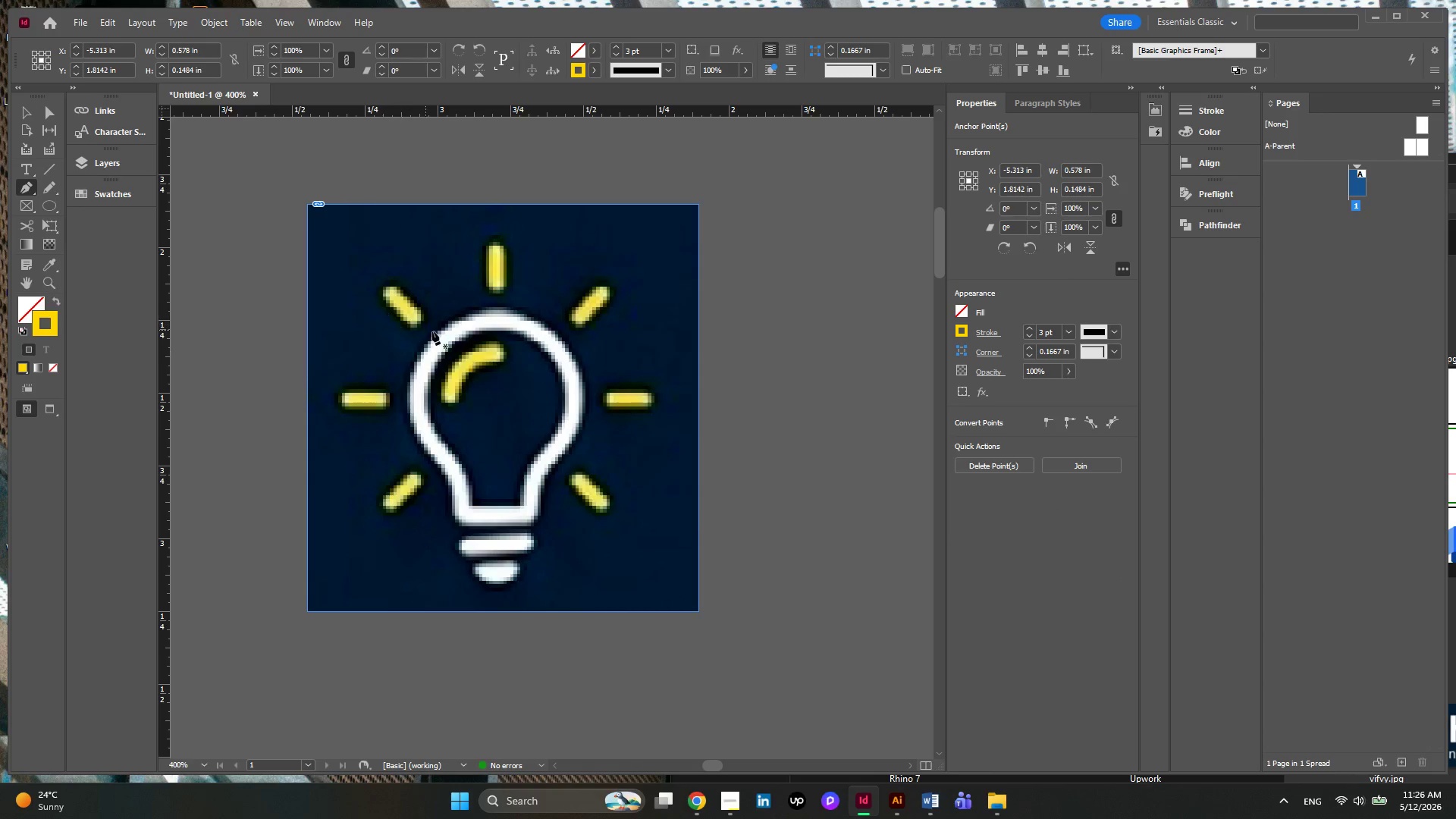 
key(Alt+AltLeft)
 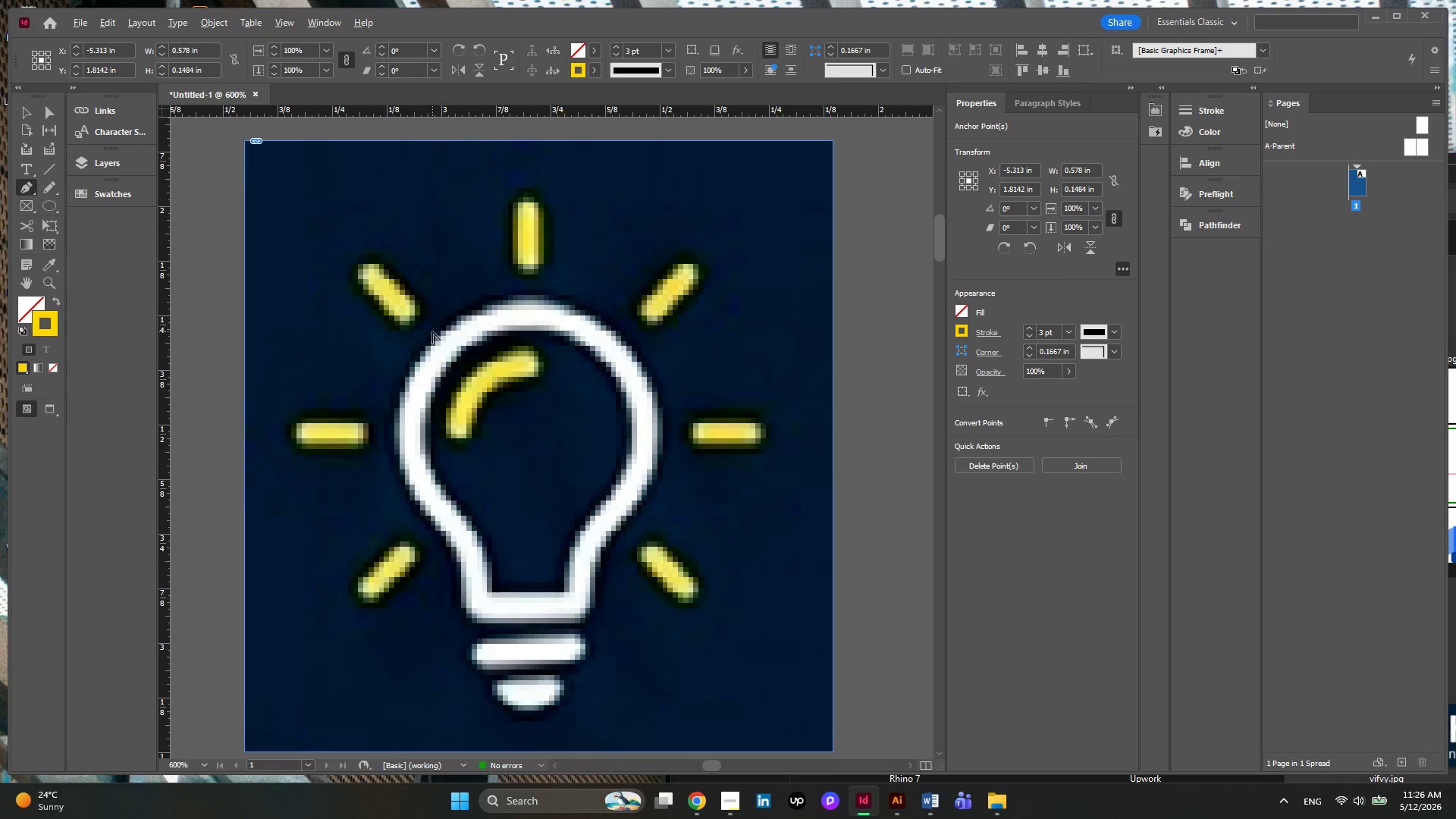 
scroll: coordinate [432, 331], scroll_direction: up, amount: 2.0
 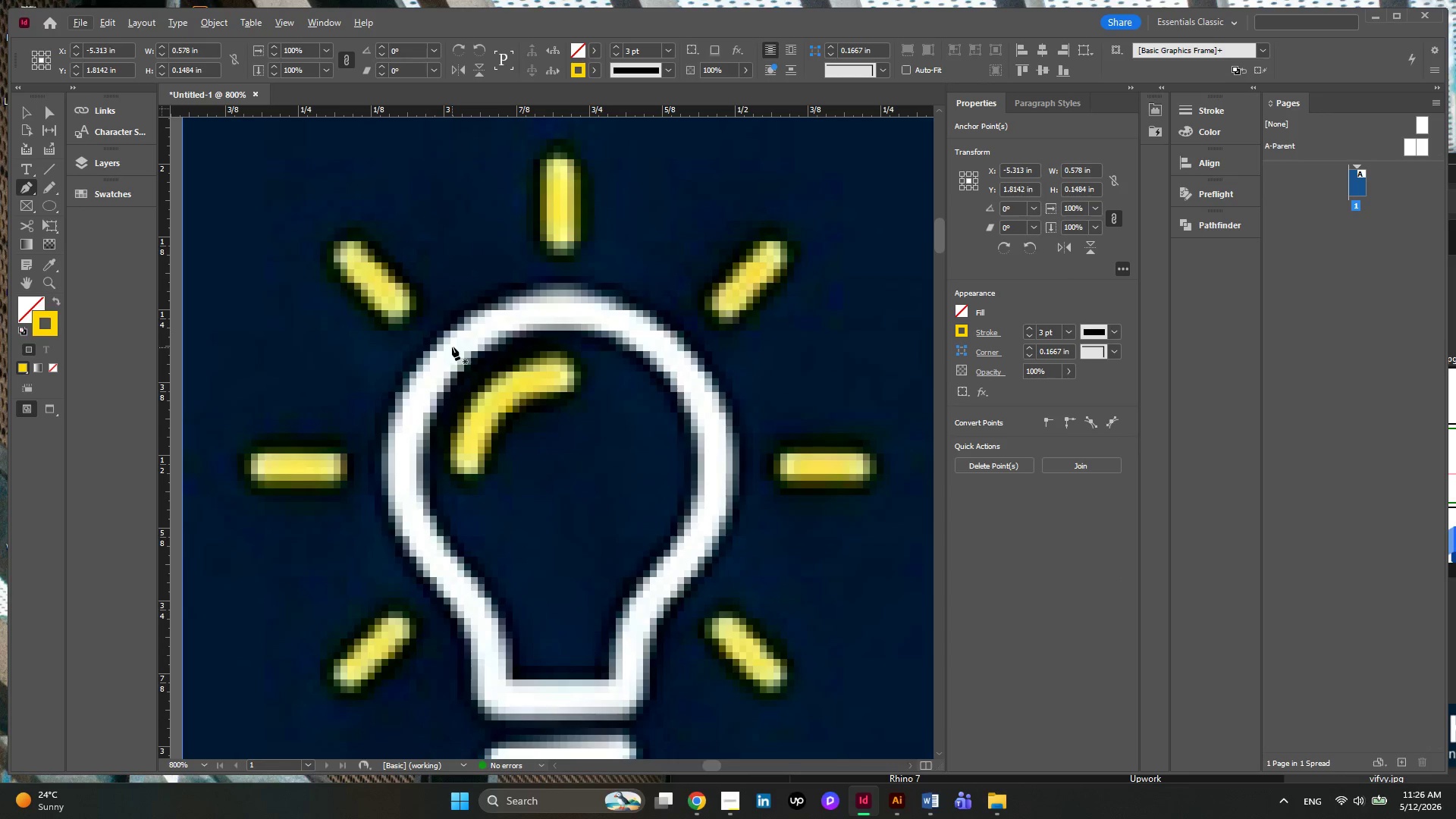 
left_click([452, 347])
 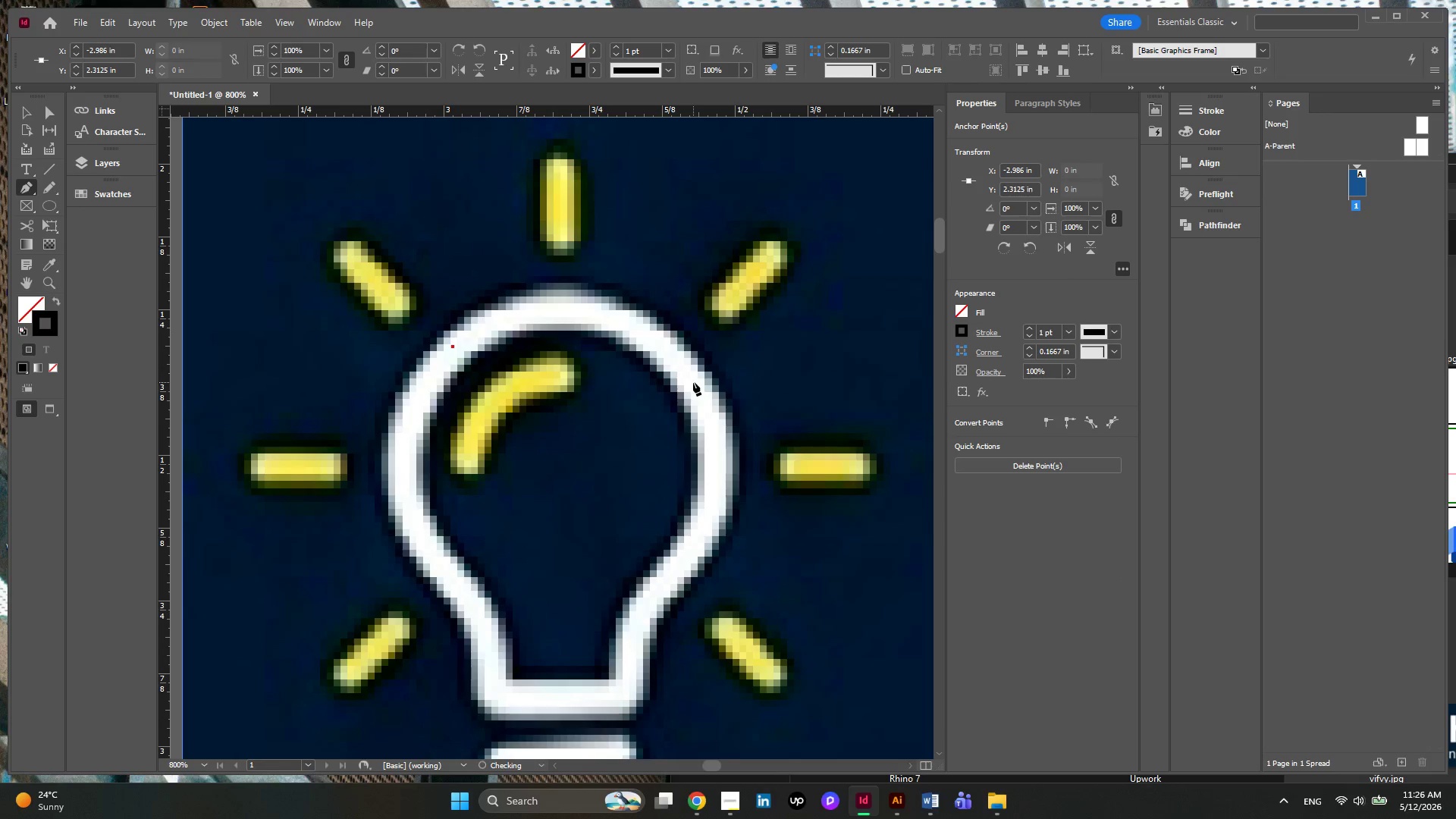 
left_click_drag(start_coordinate=[693, 382], to_coordinate=[802, 528])
 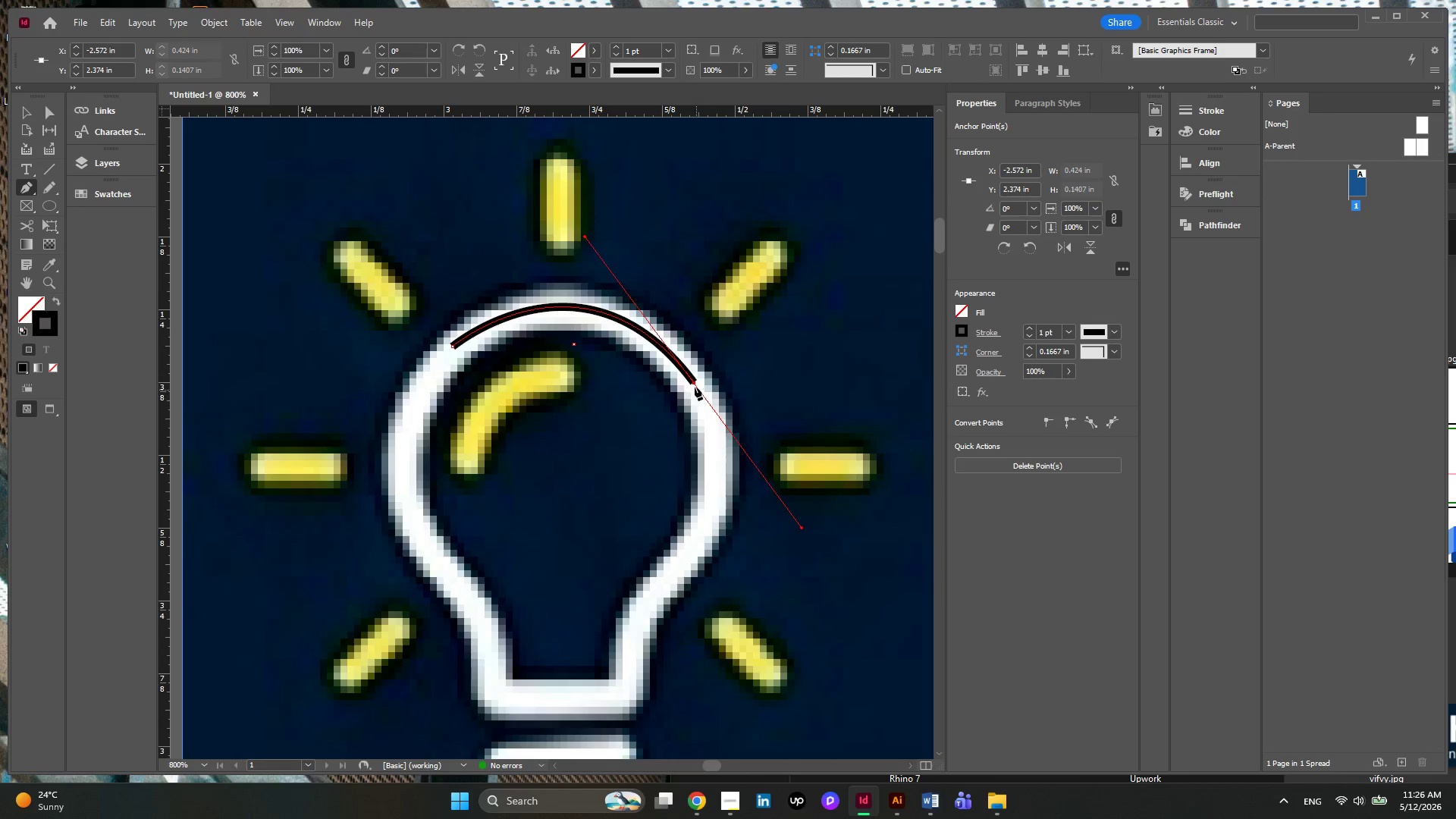 
left_click([694, 384])
 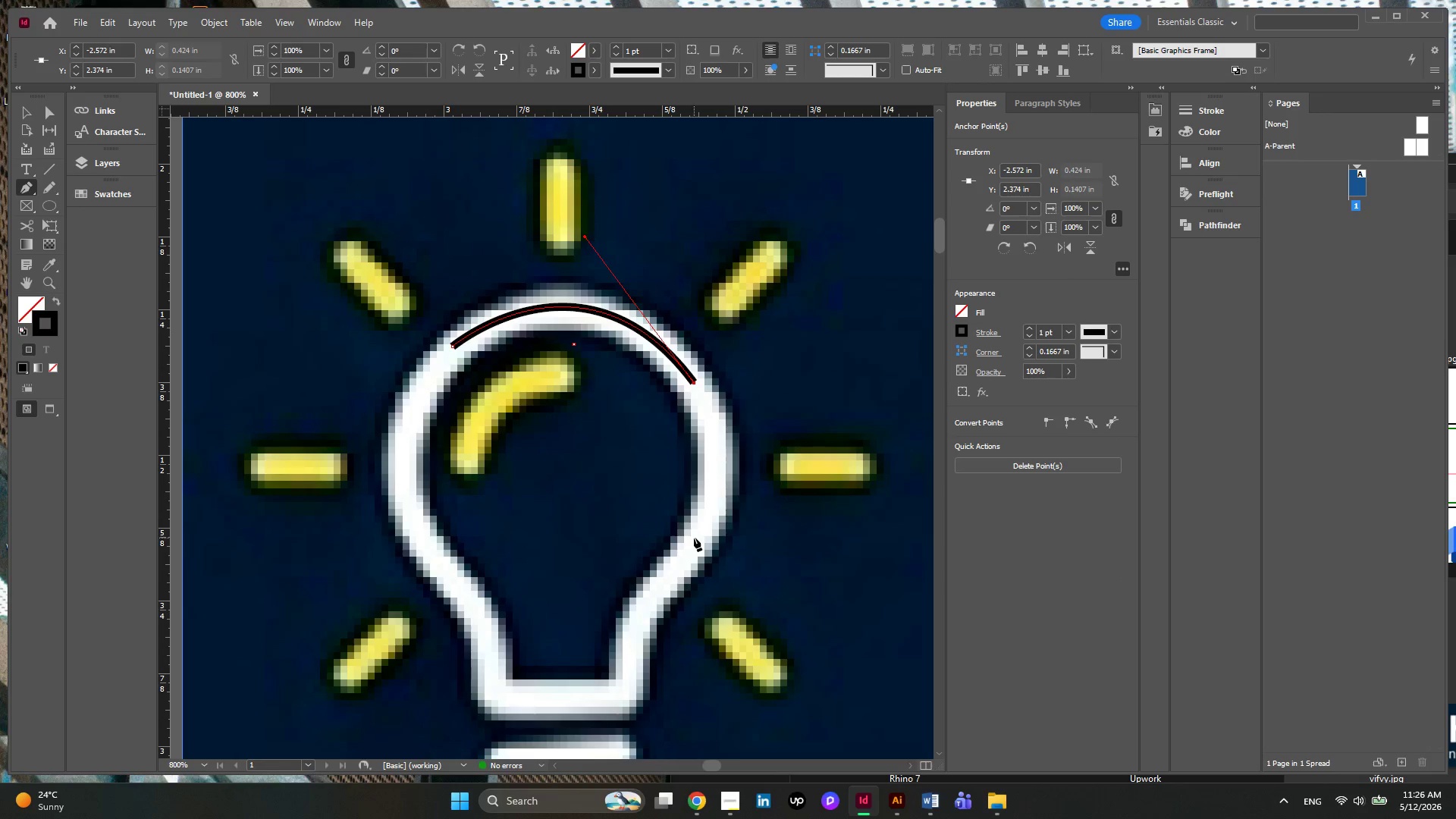 
left_click_drag(start_coordinate=[693, 538], to_coordinate=[642, 598])
 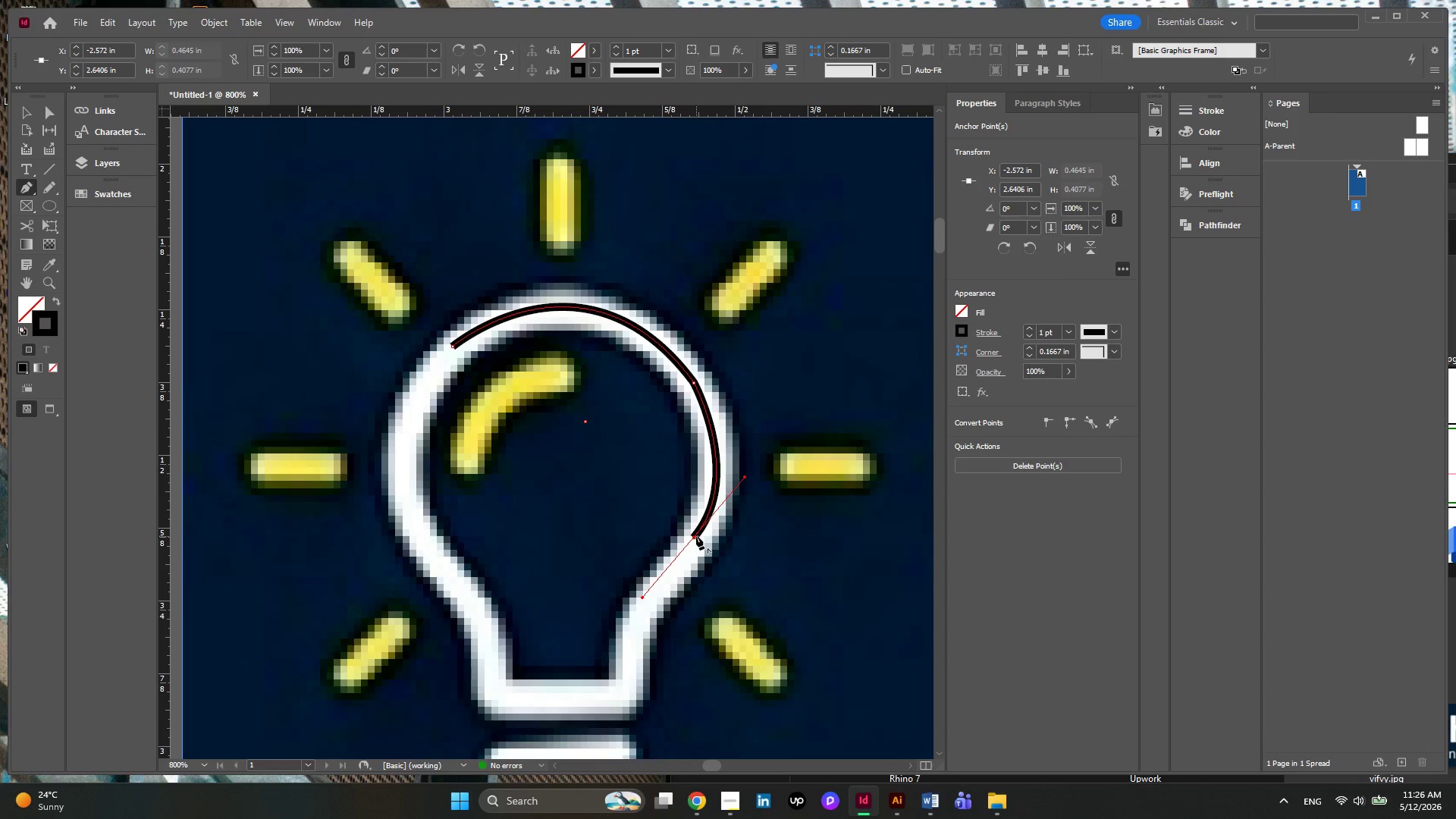 
left_click([695, 536])
 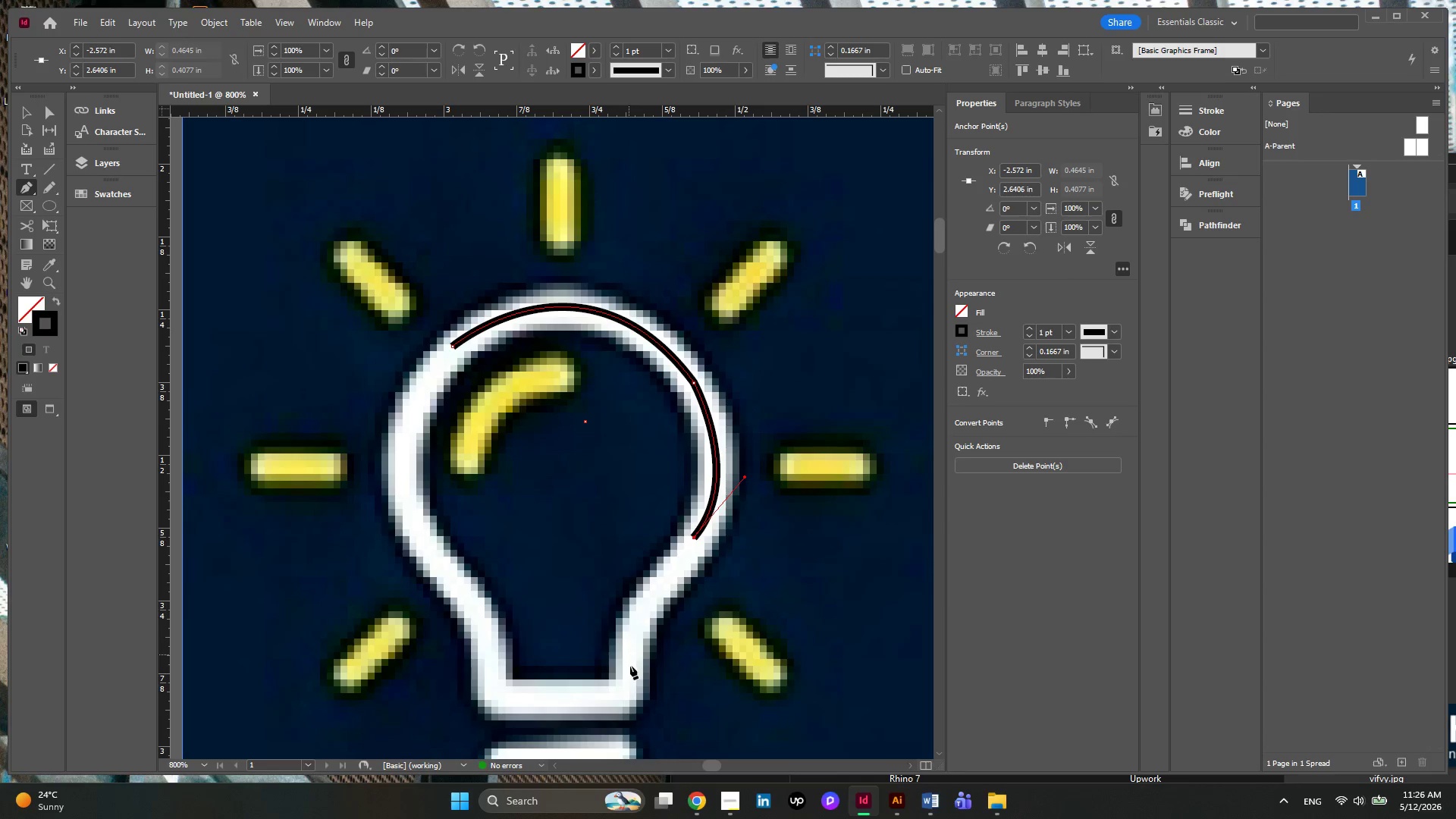 
left_click_drag(start_coordinate=[630, 670], to_coordinate=[632, 734])
 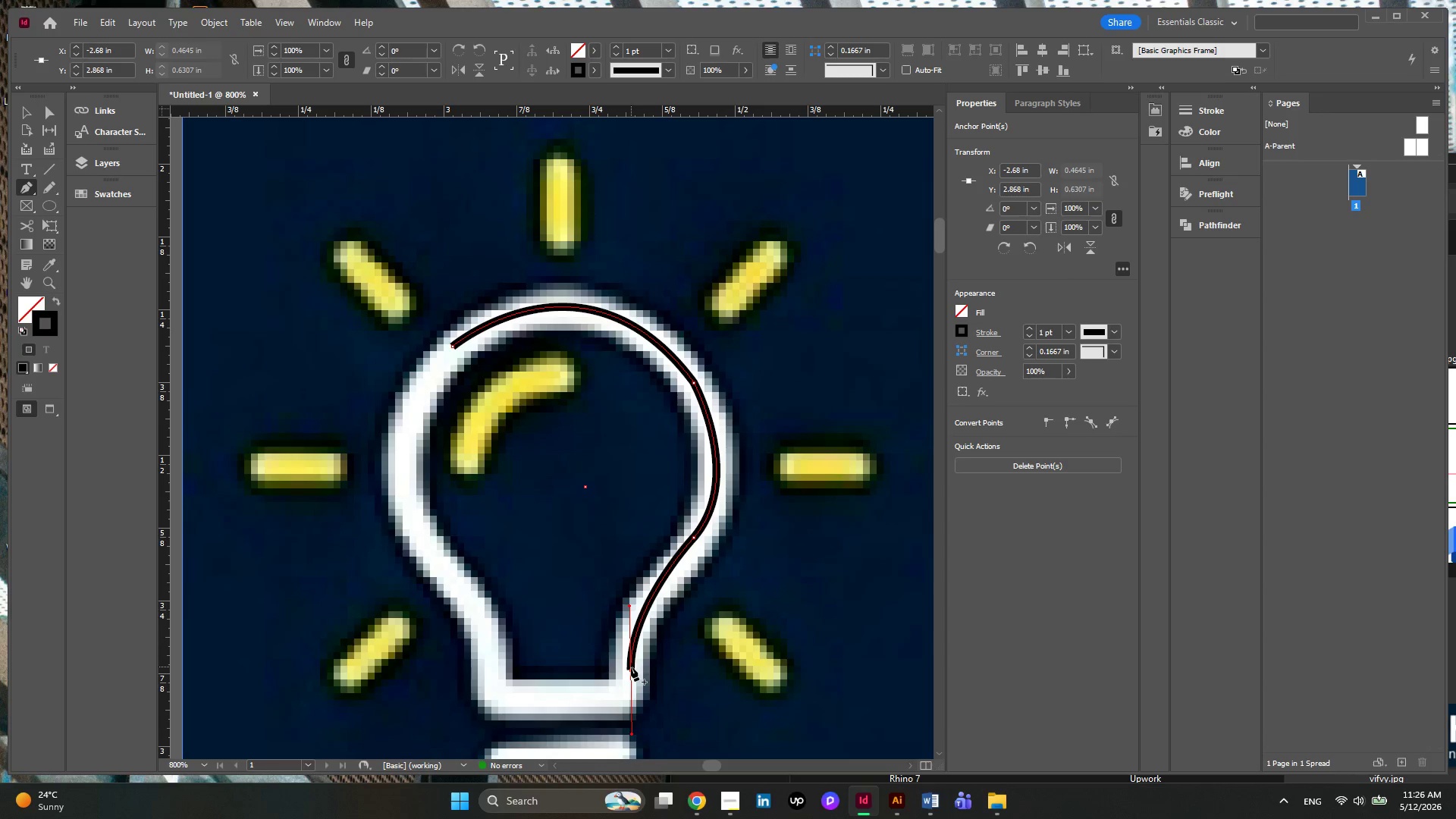 
left_click([631, 667])
 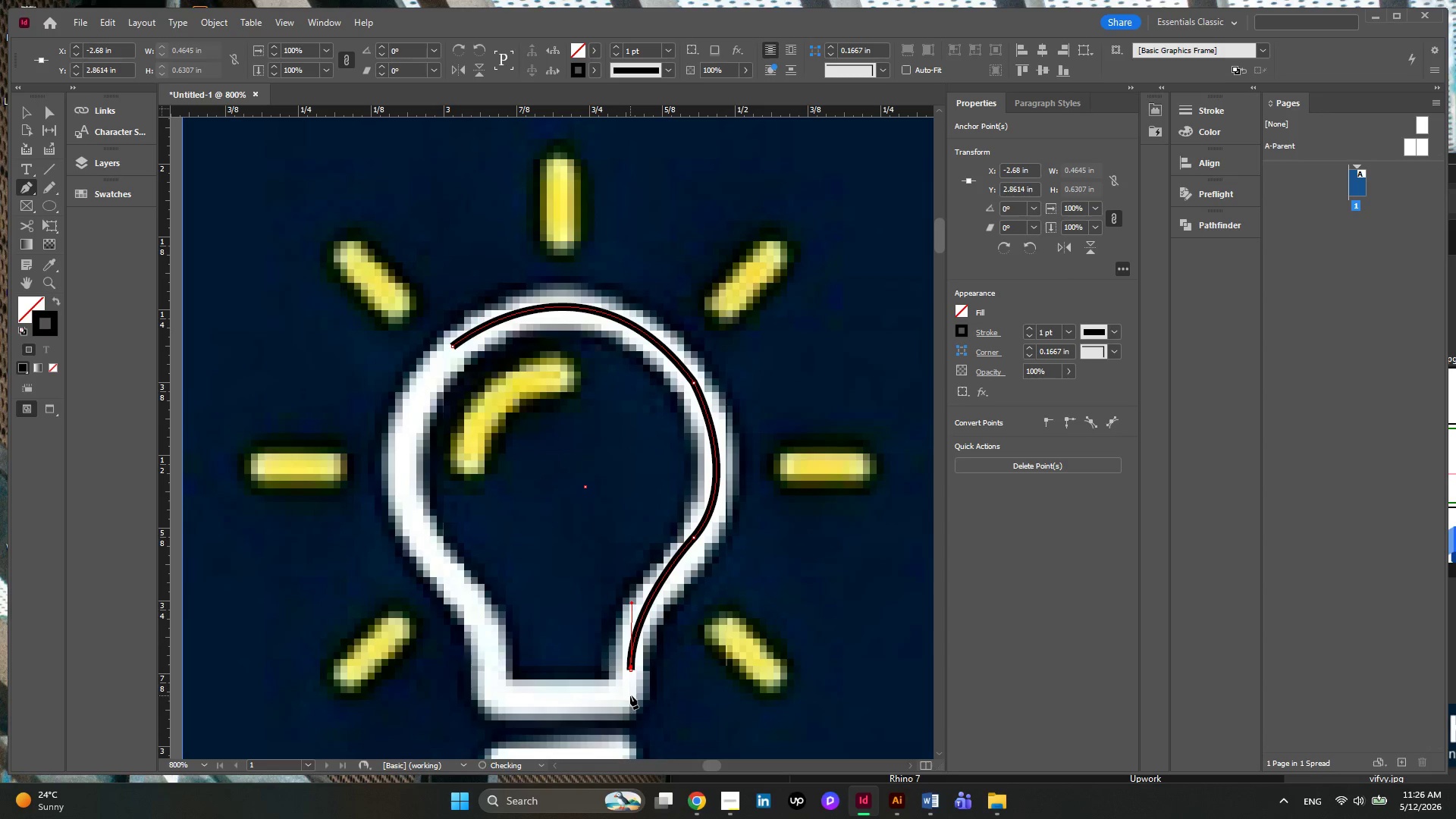 
left_click([630, 695])
 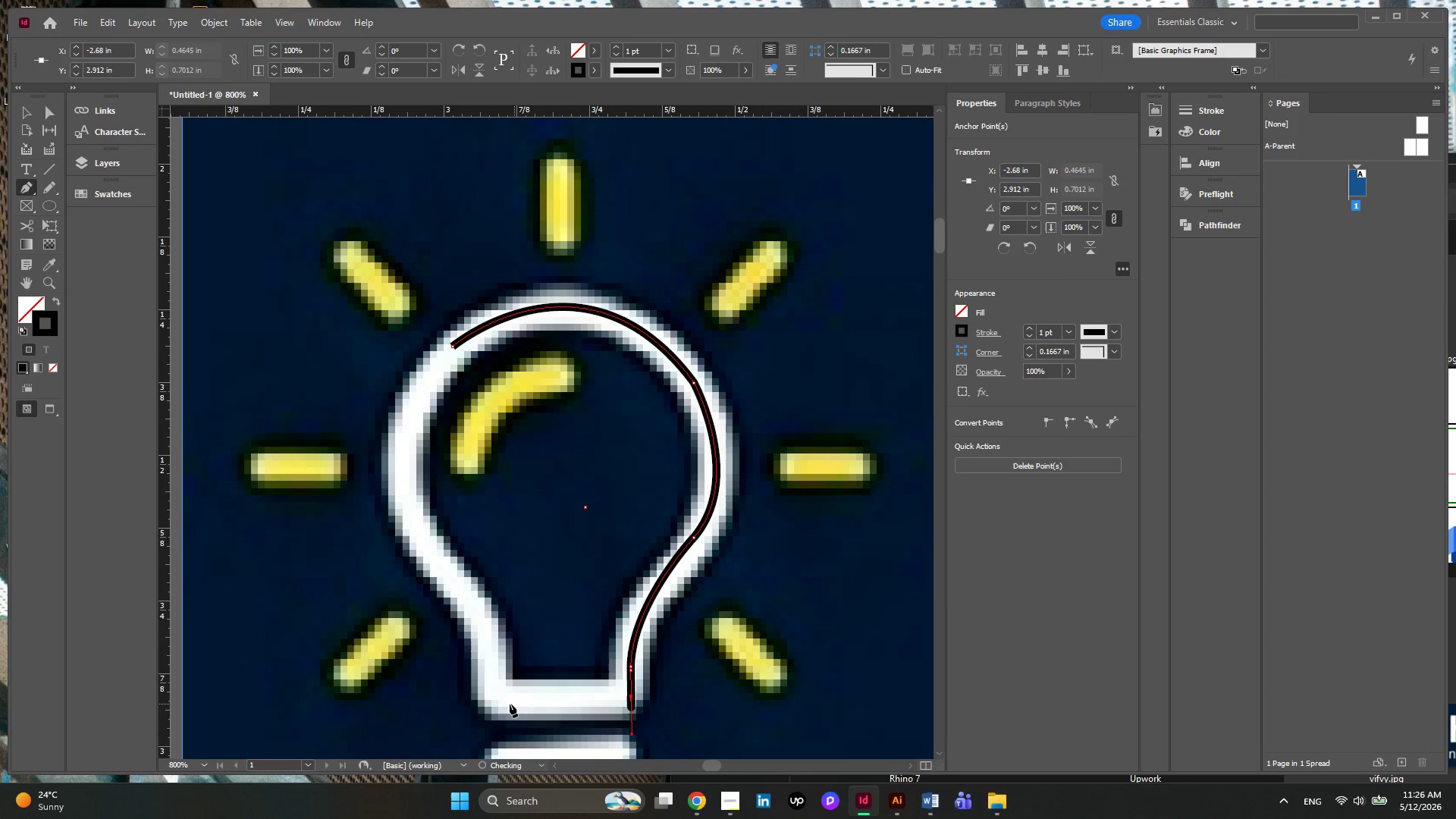 
left_click([494, 704])
 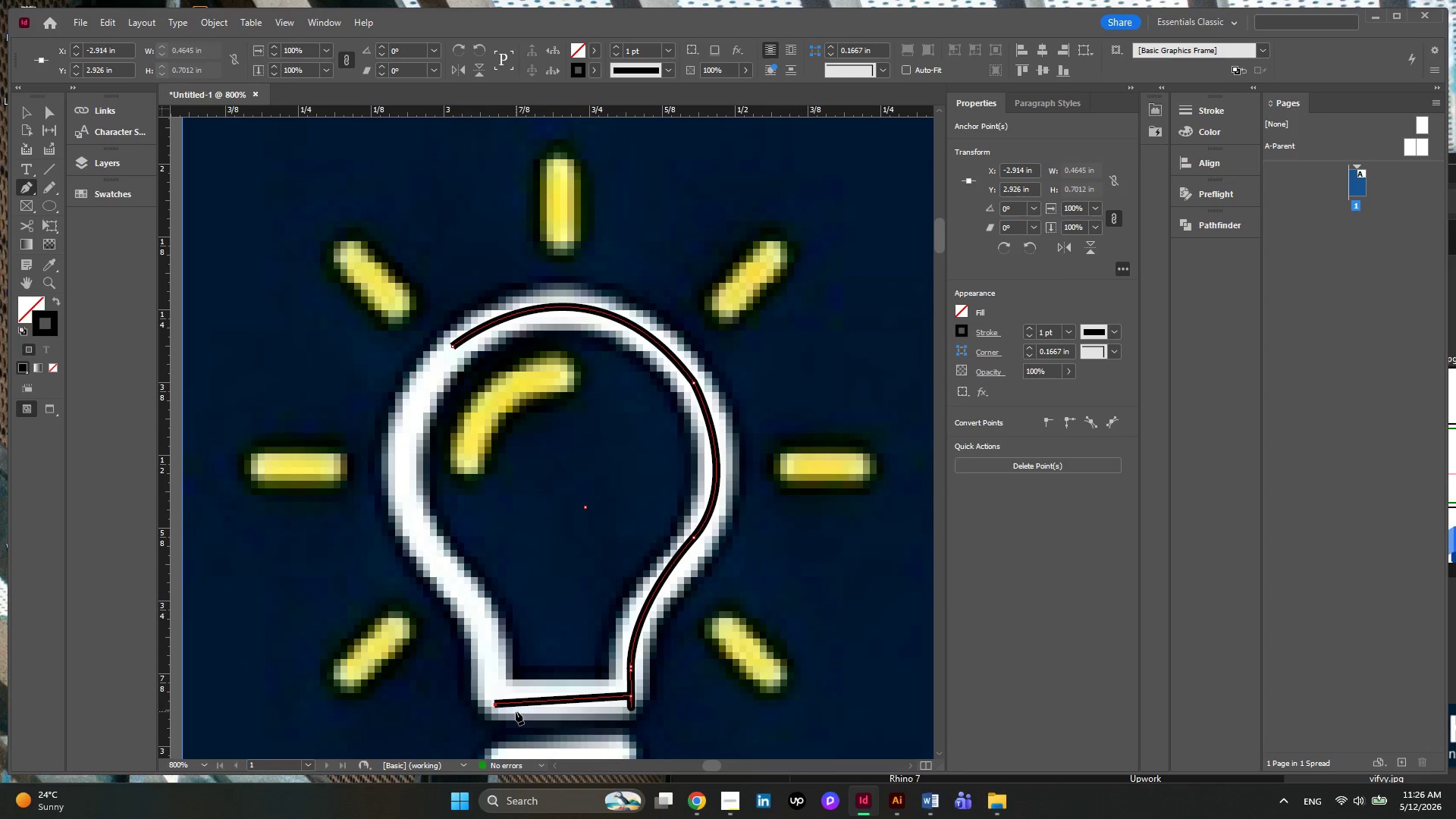 
key(Control+Z)
 